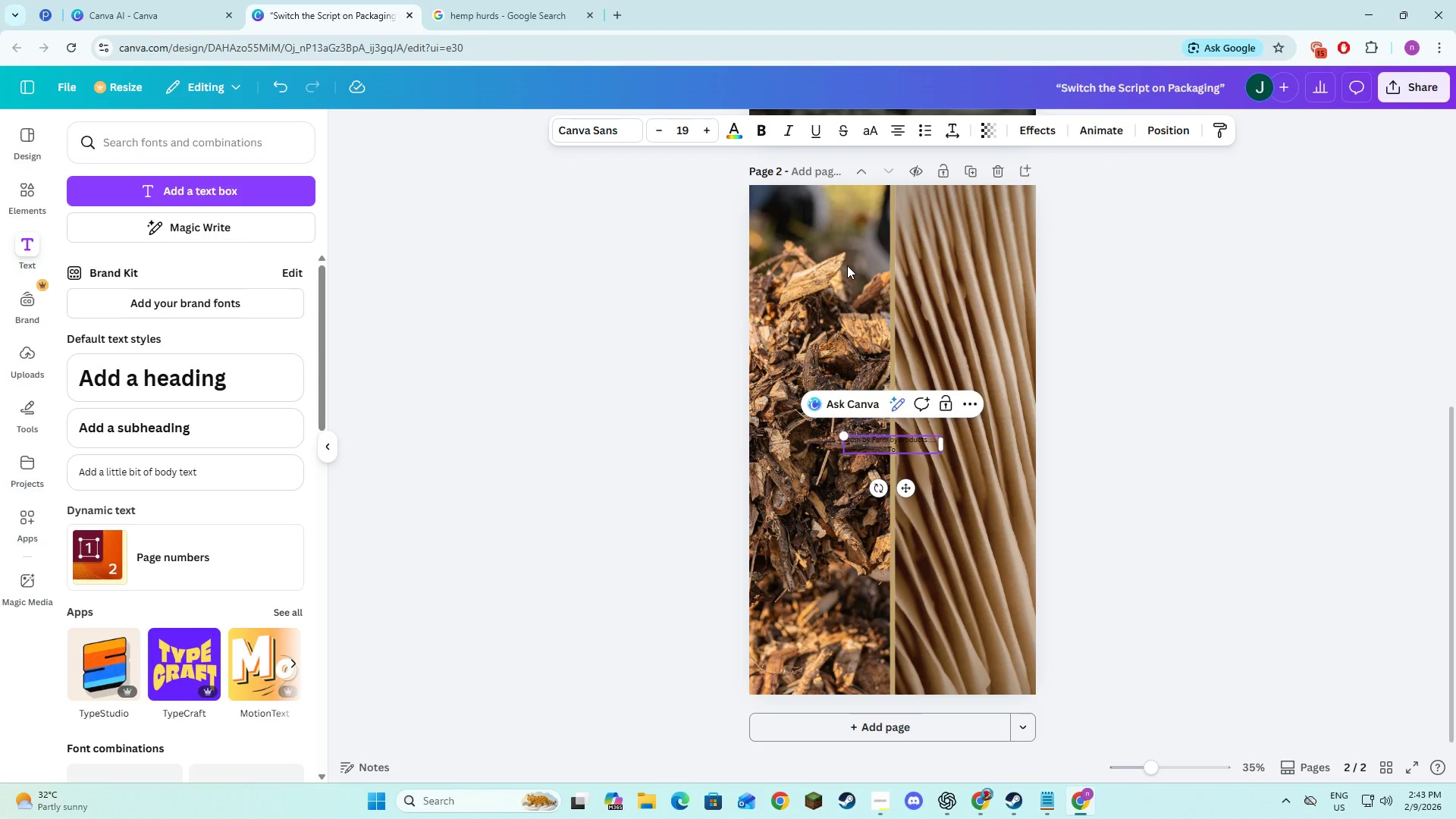 
key(Alt+AltLeft)
 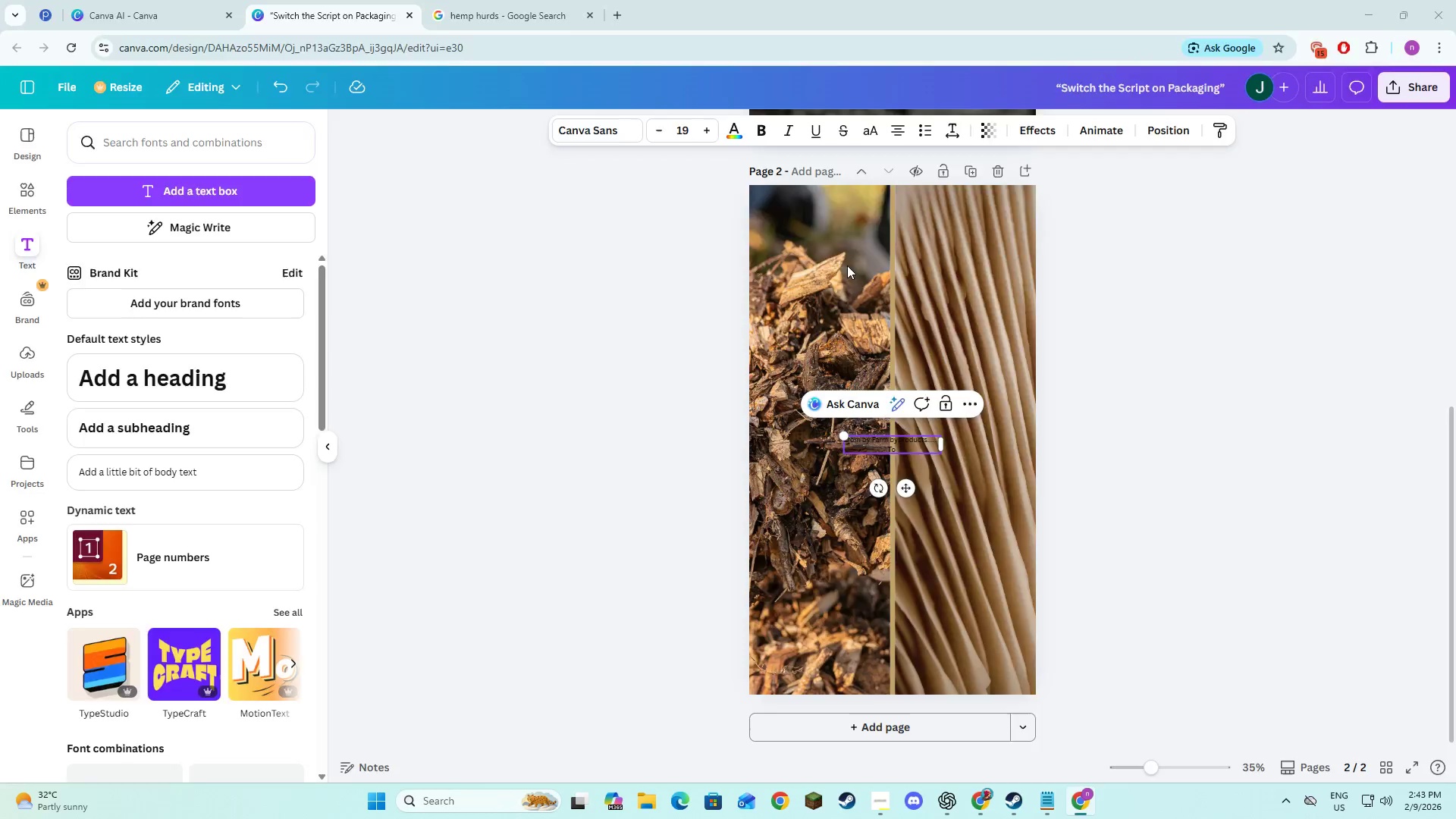 
key(Alt+Tab)
 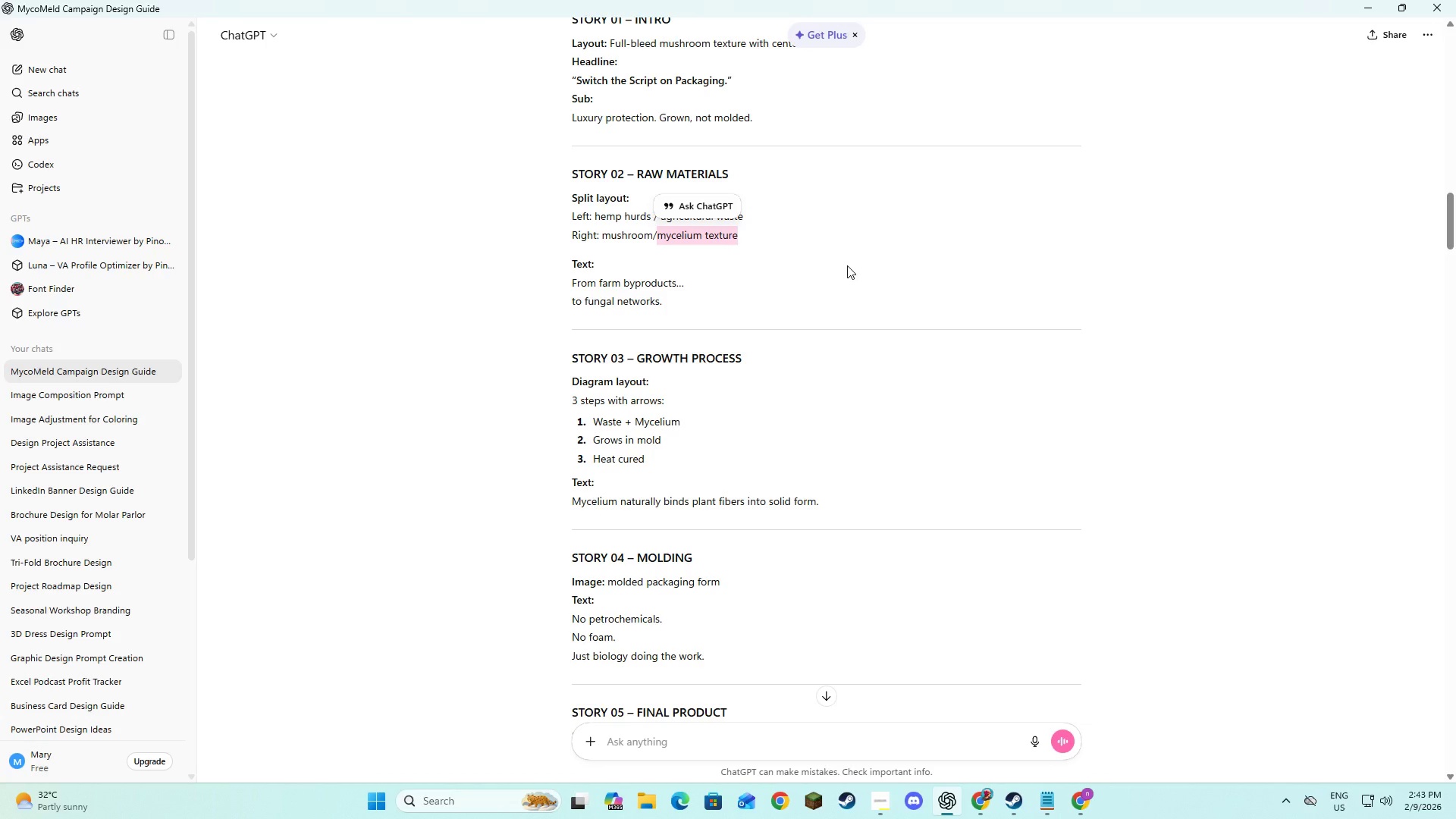 
key(Alt+AltLeft)
 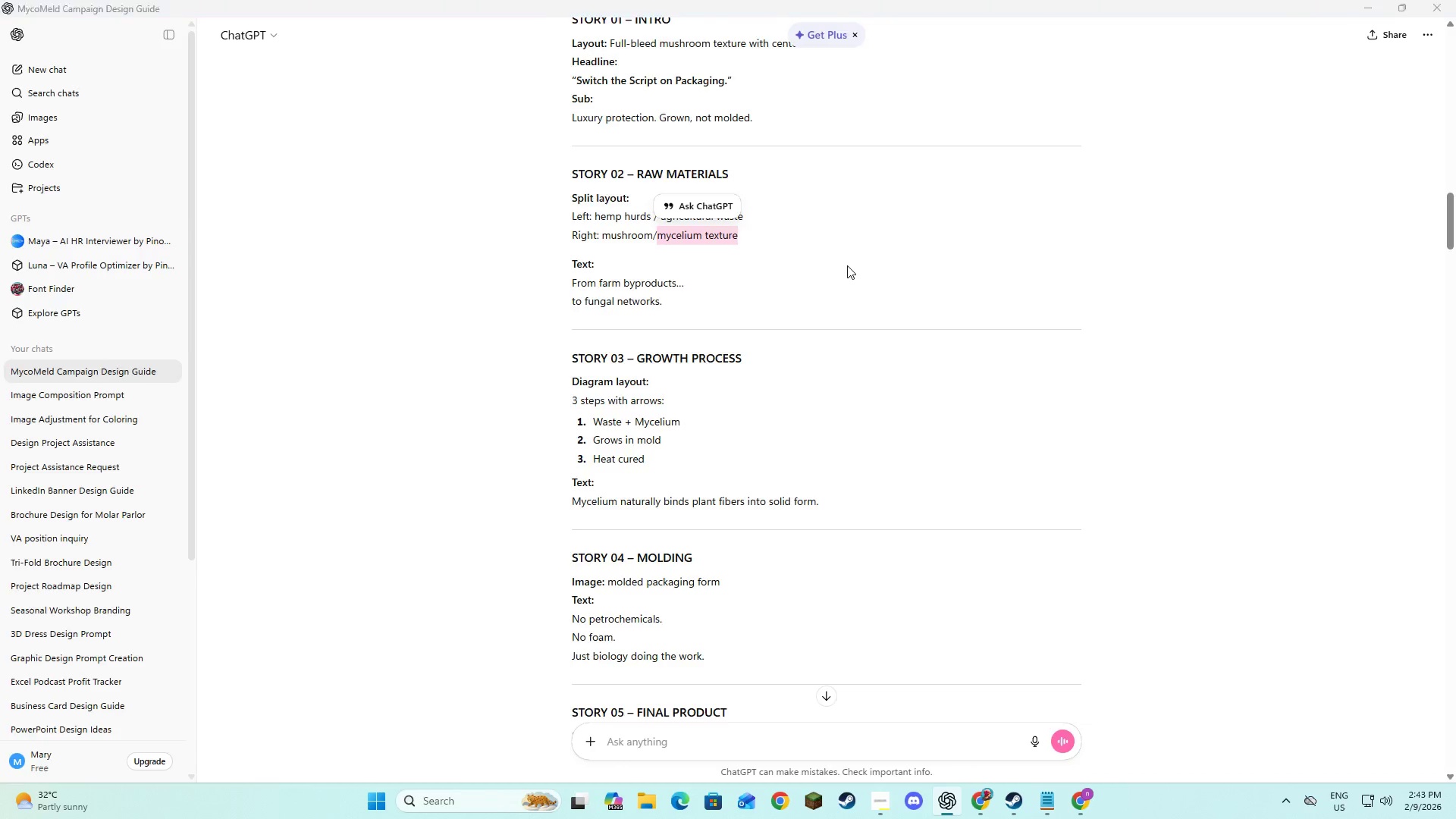 
key(Alt+Tab)
 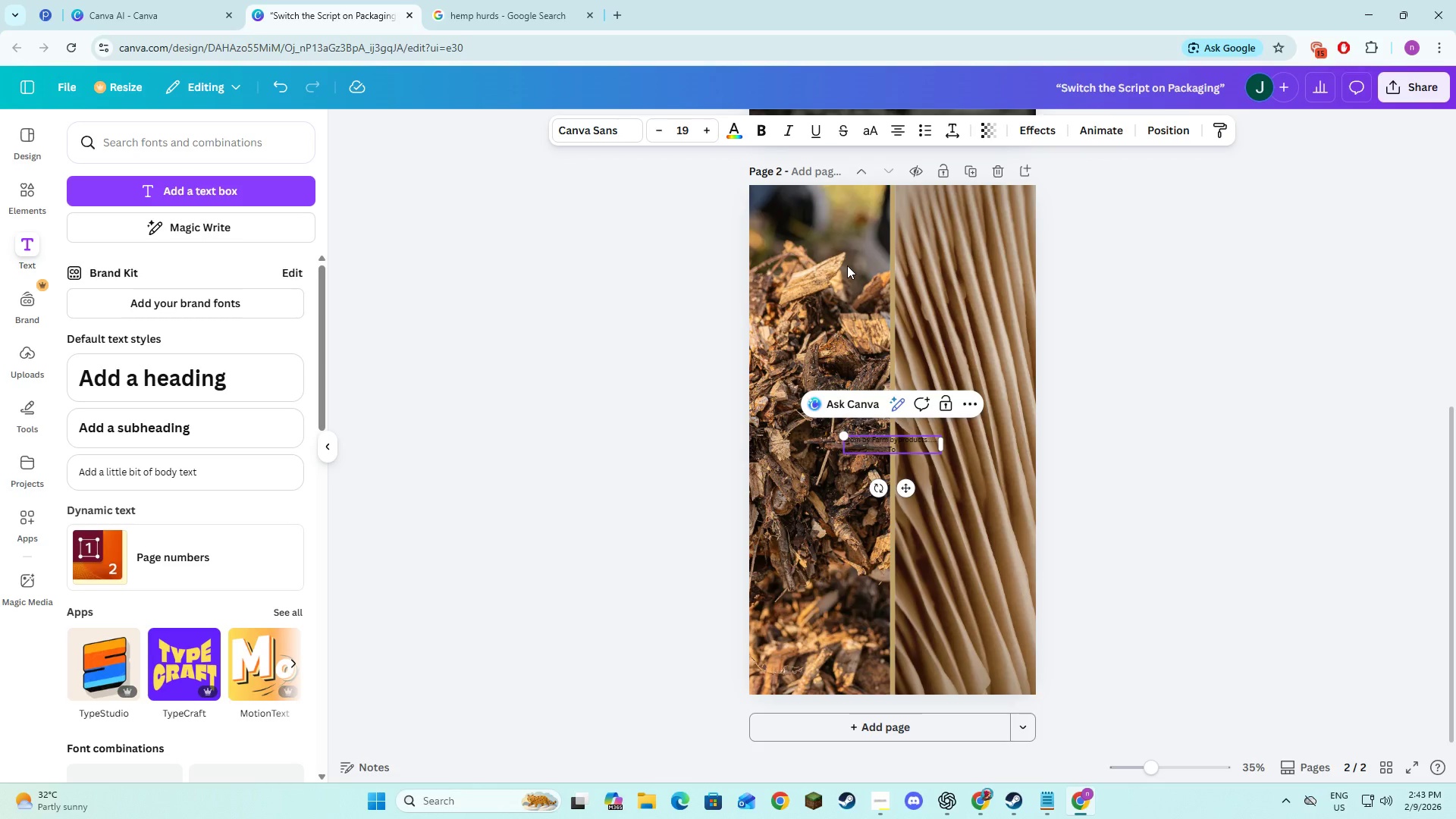 
key(Backspace)
 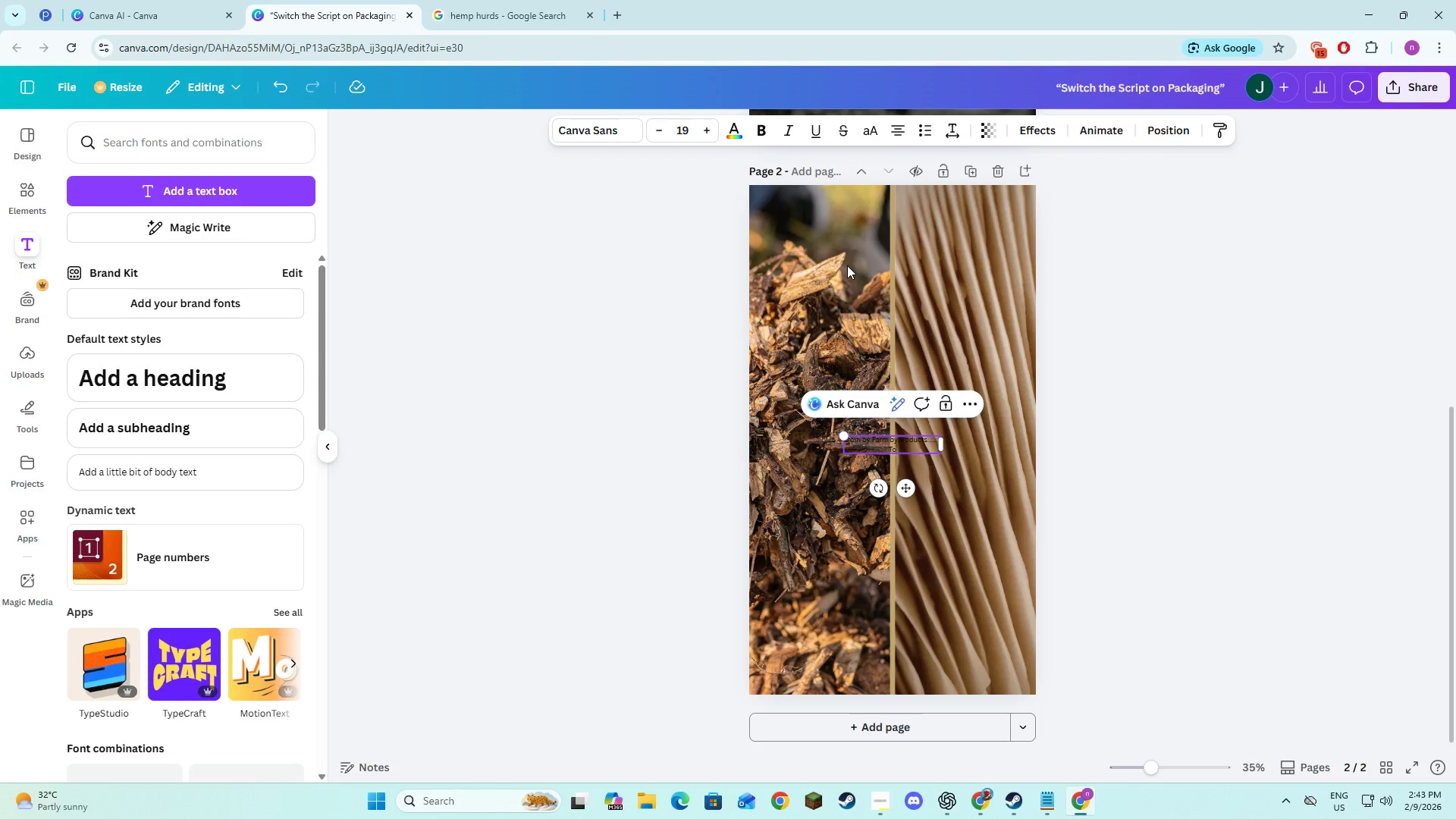 
key(Backspace)
 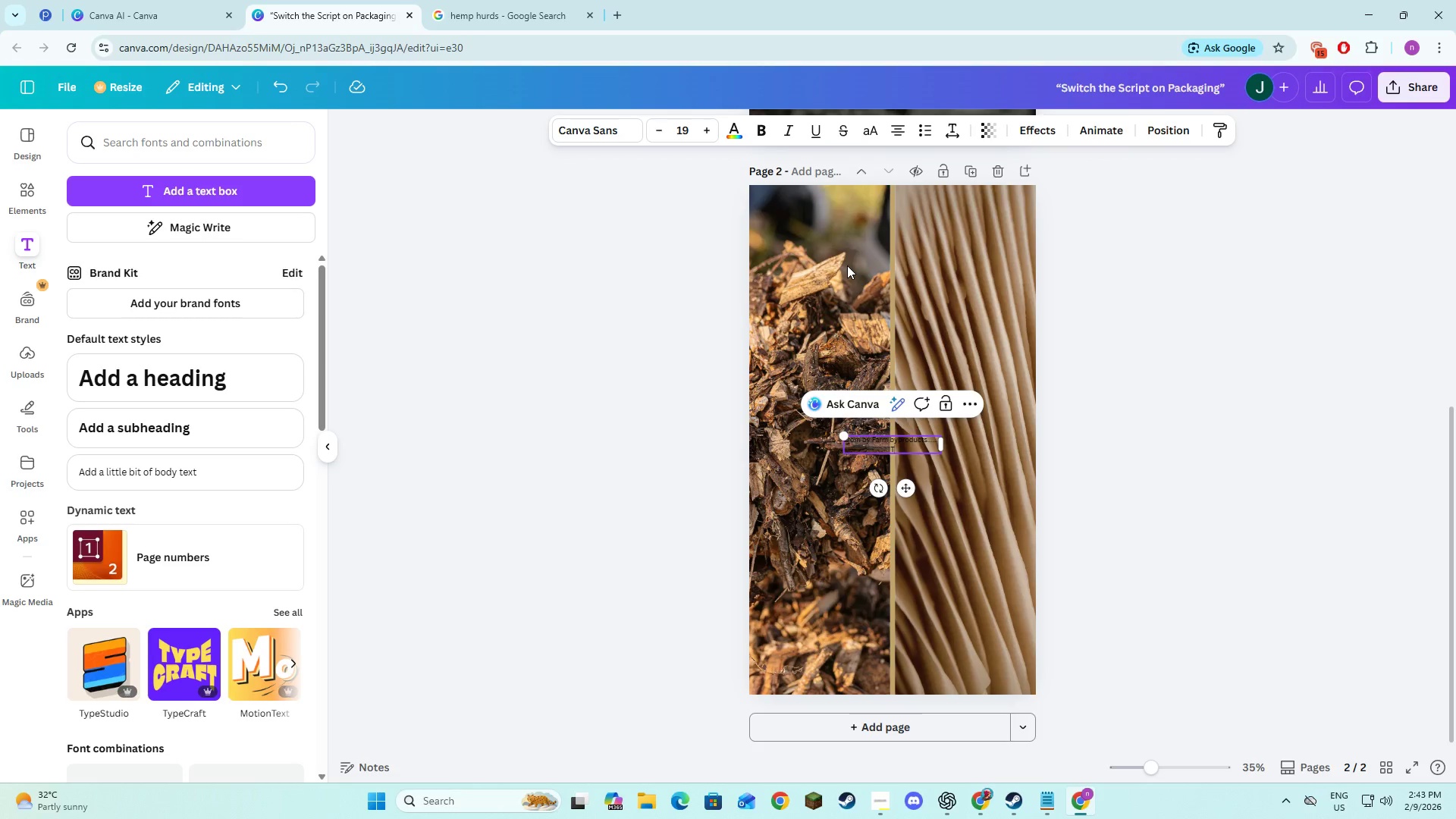 
key(Backspace)
 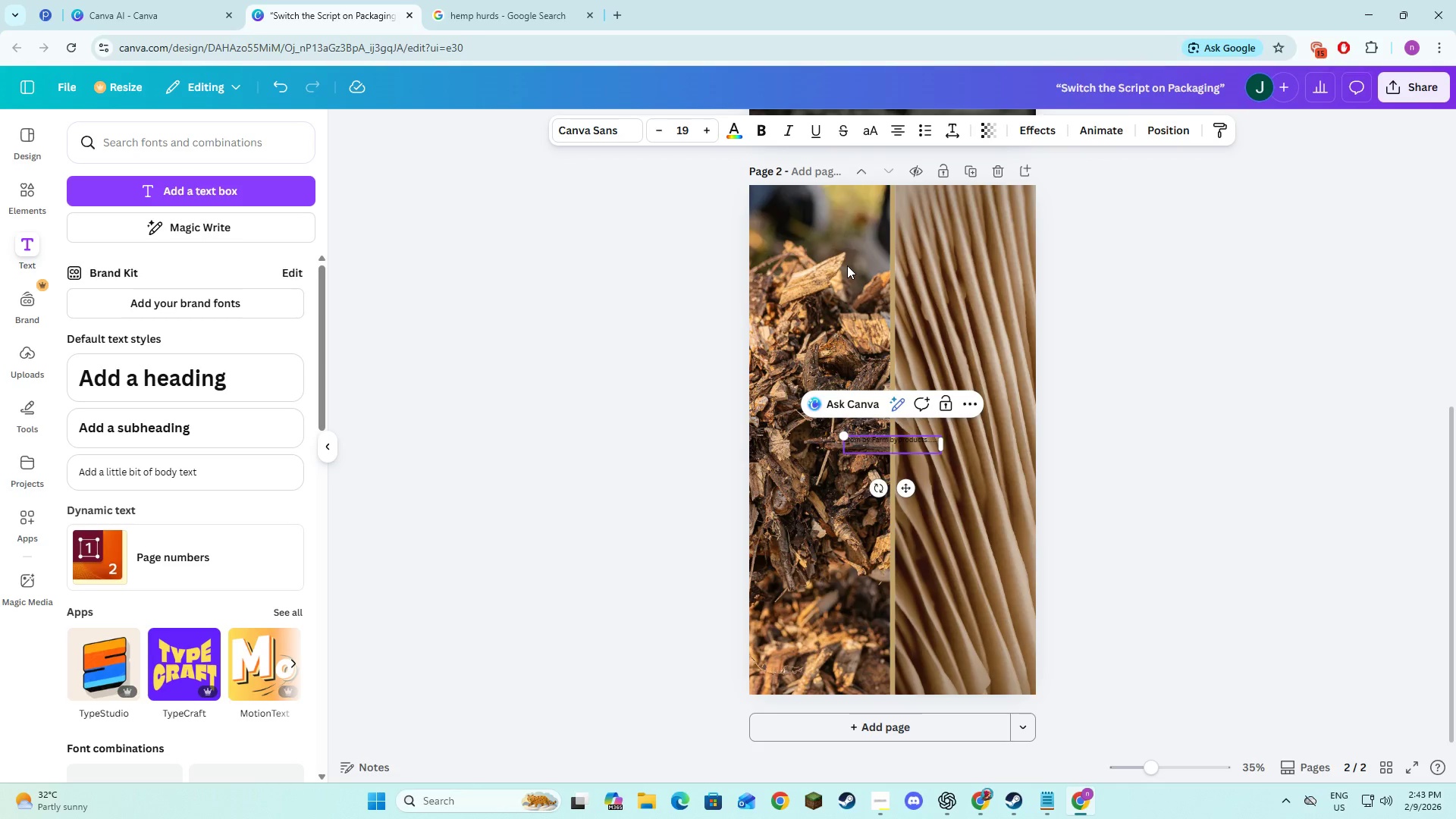 
key(Backspace)
 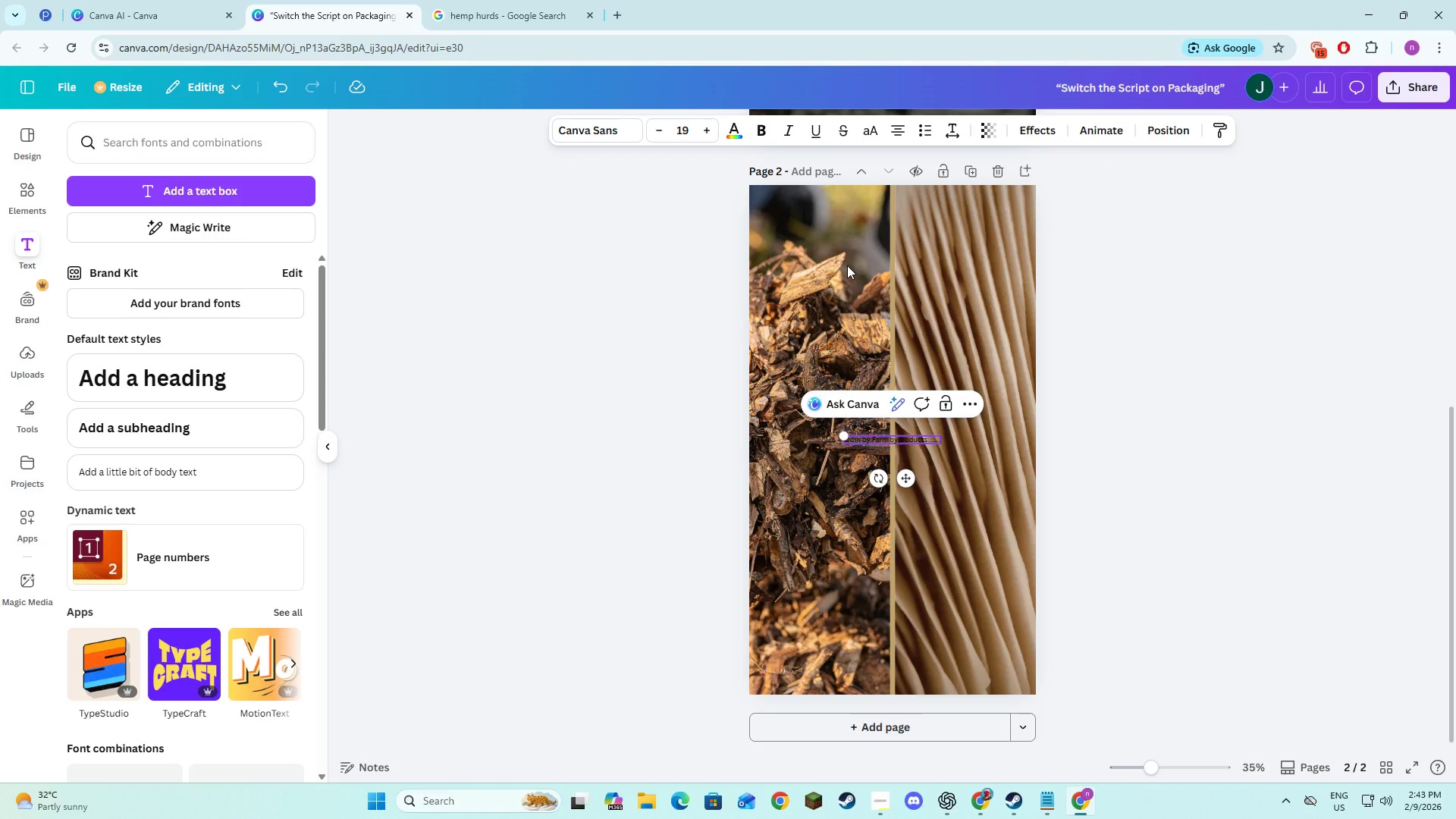 
key(Enter)
 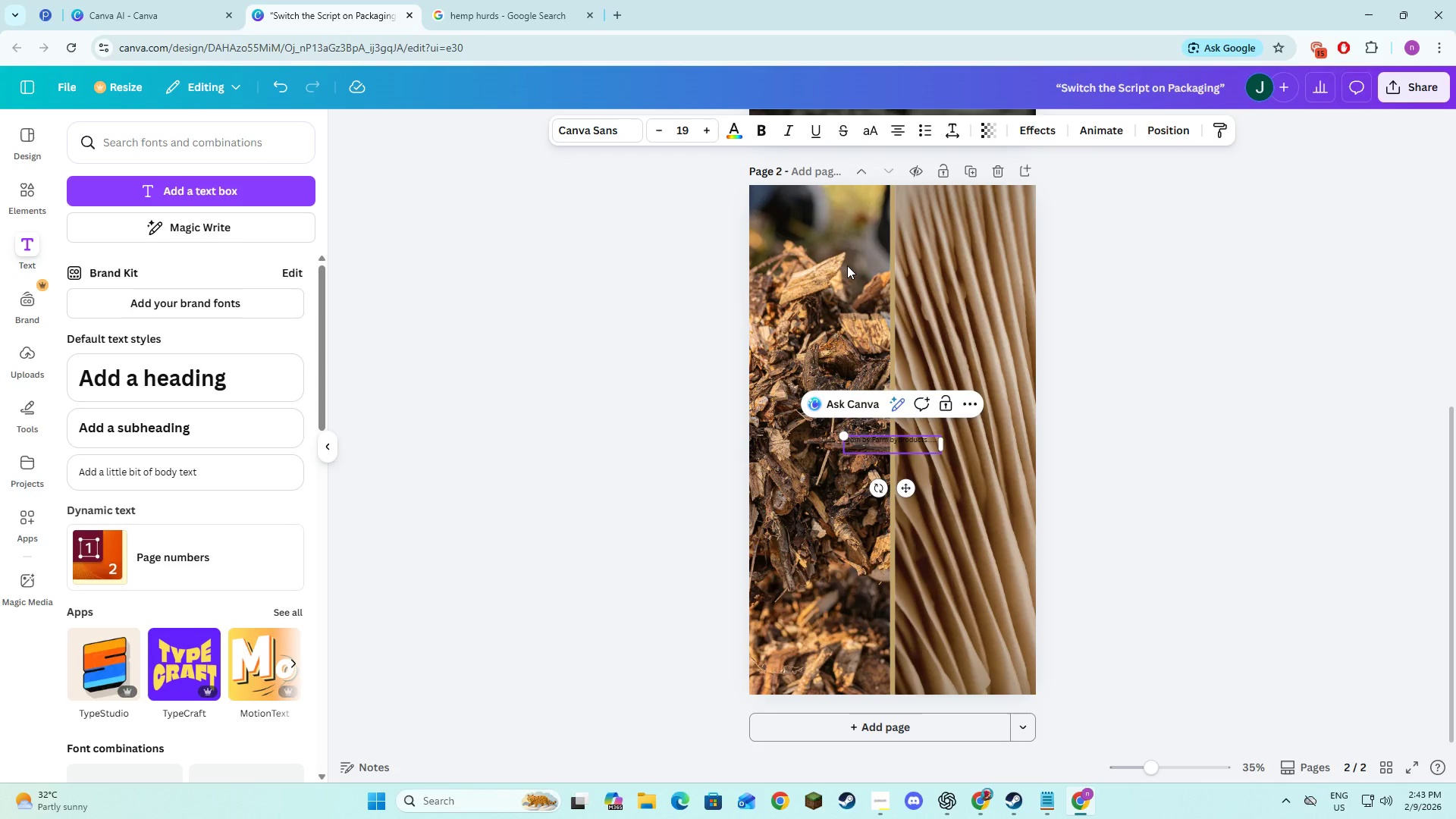 
type(to fungal )
 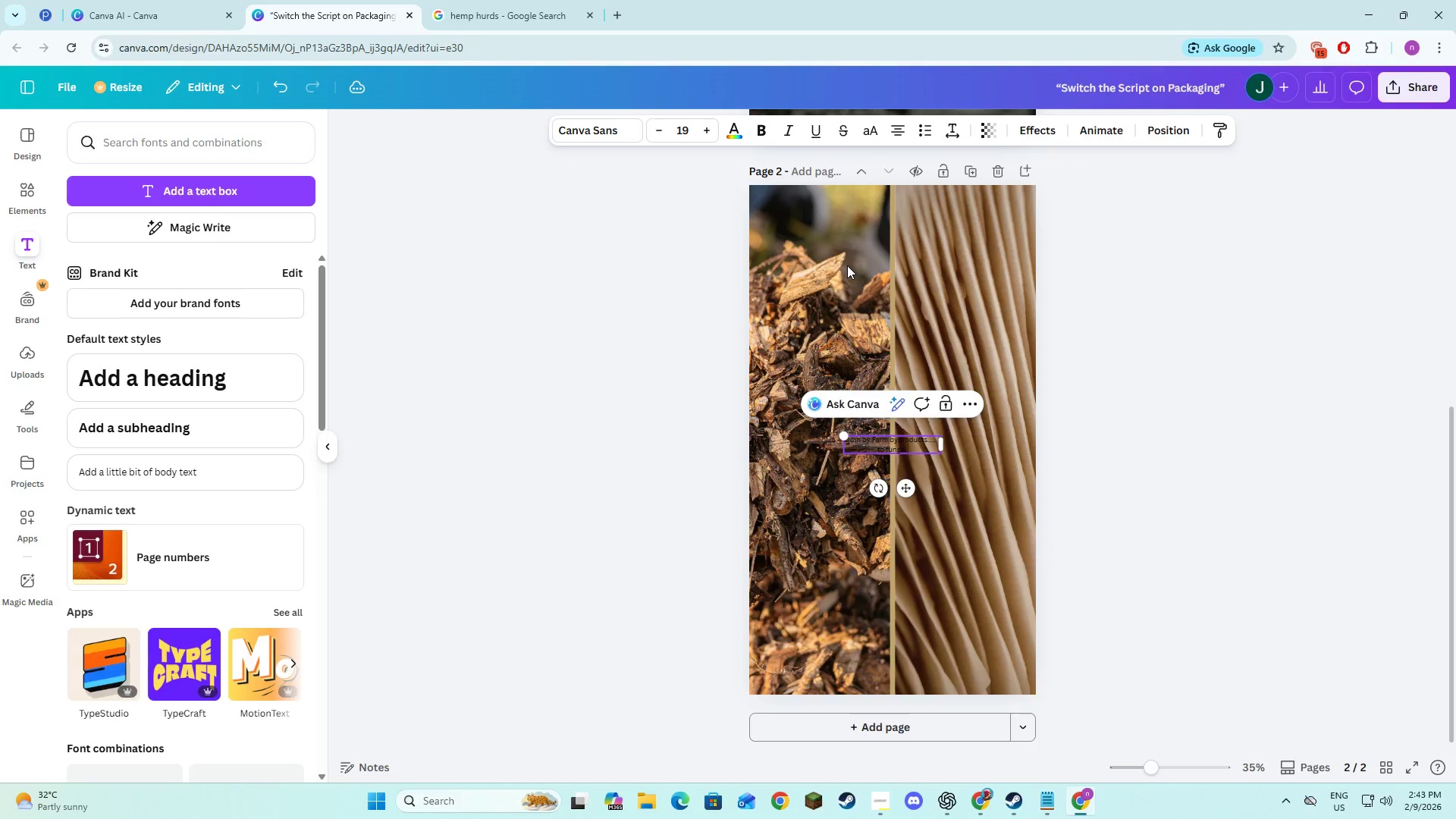 
key(Alt+AltLeft)
 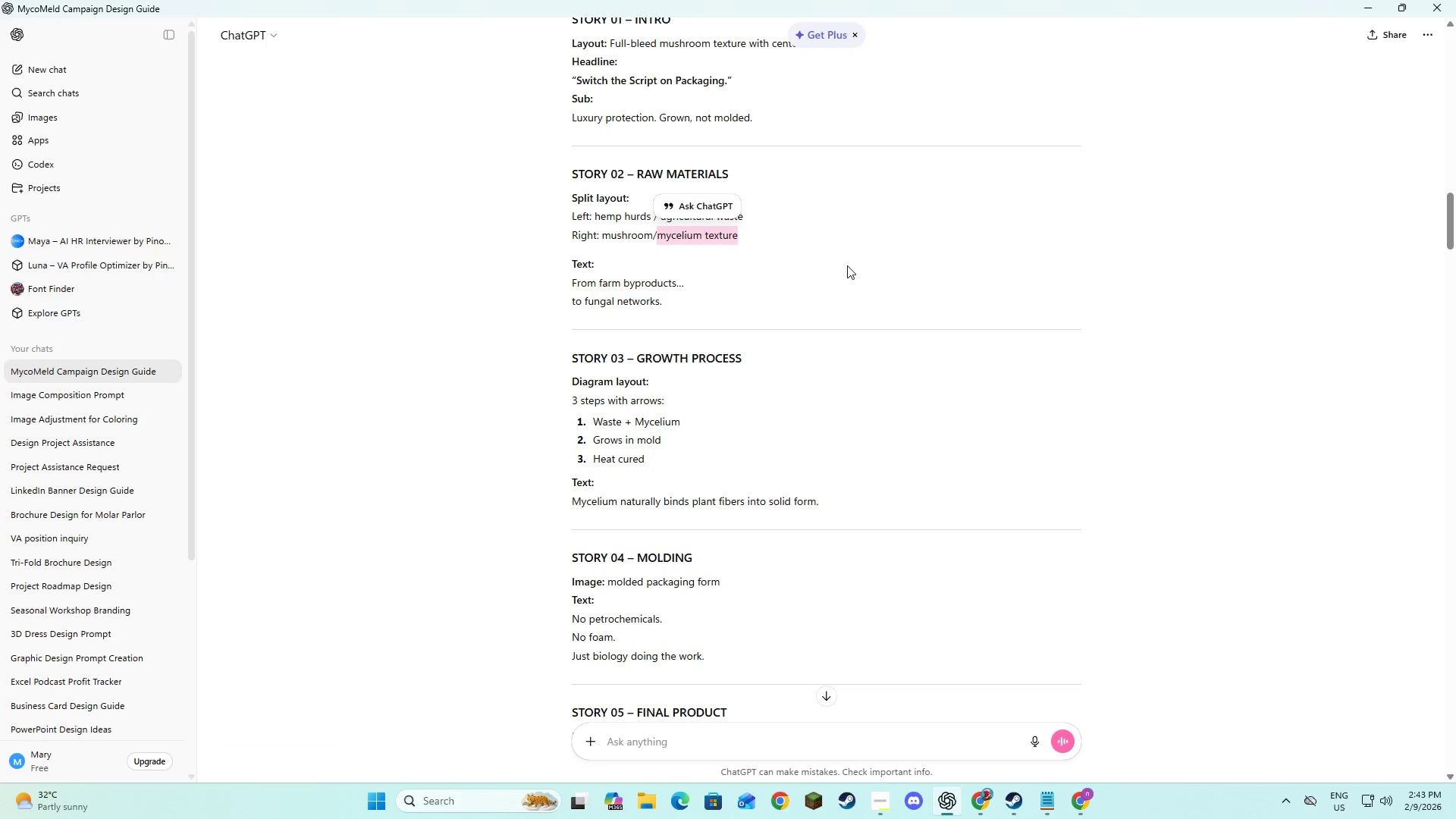 
key(Alt+Tab)
 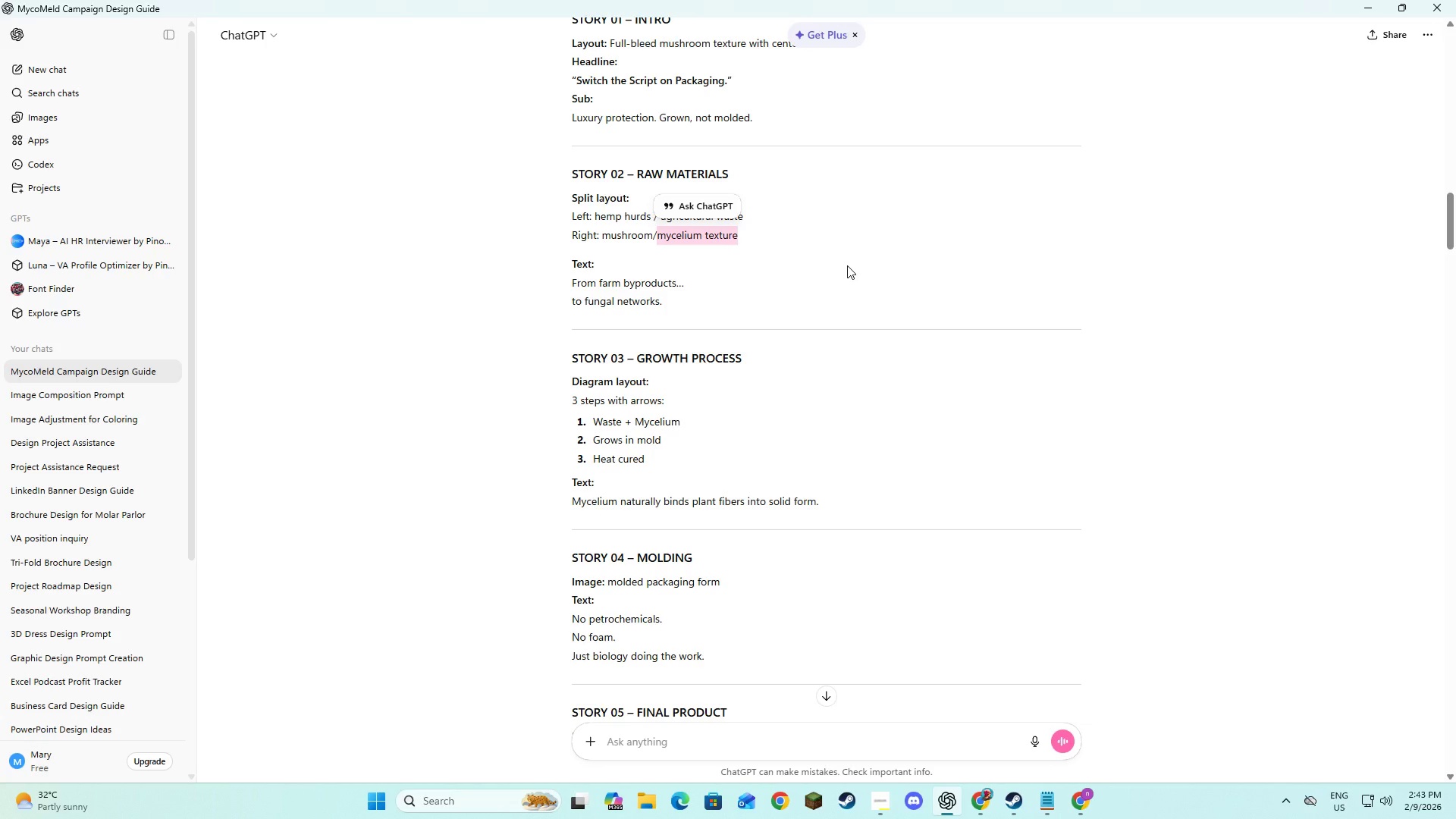 
key(Alt+AltLeft)
 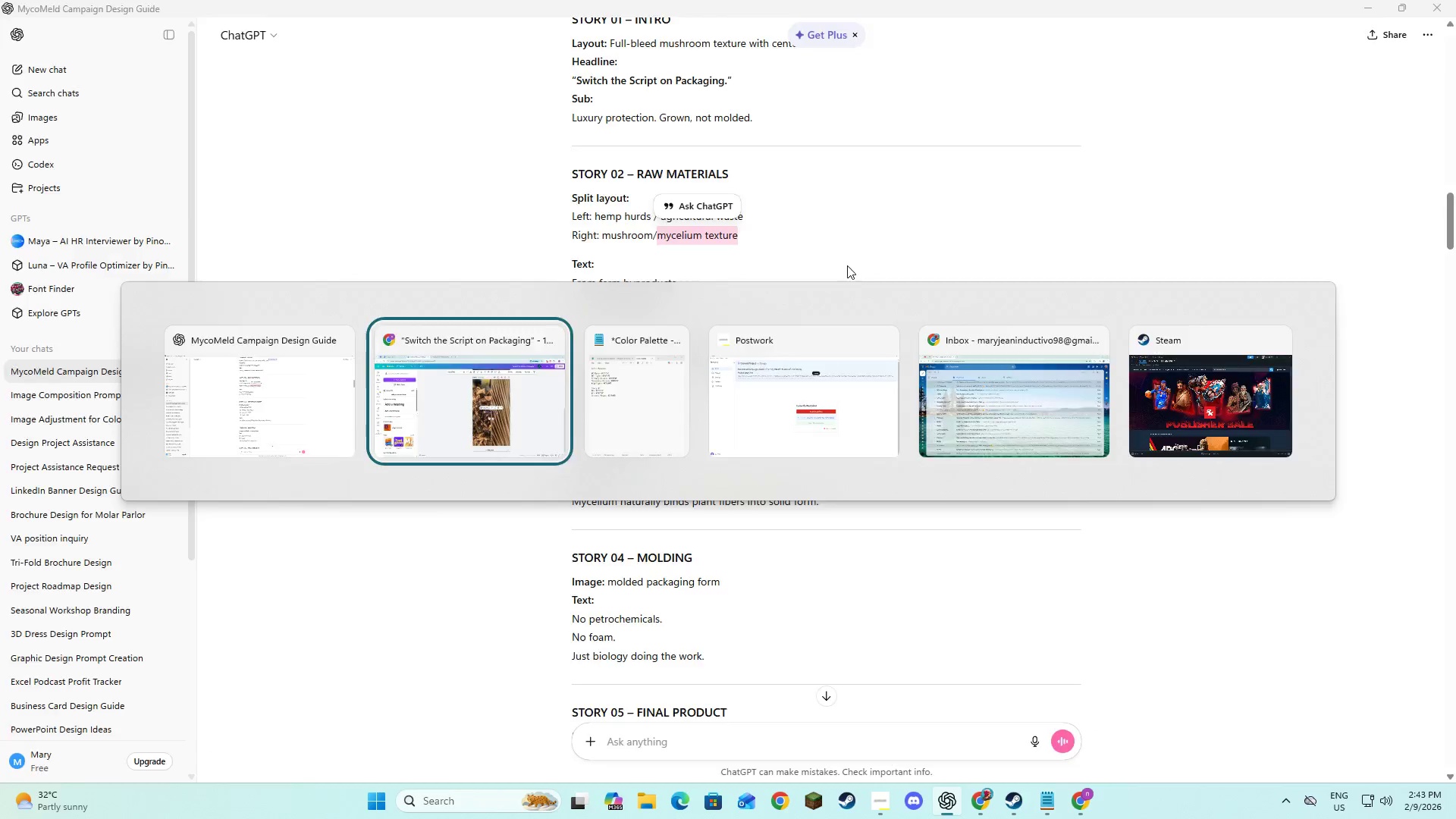 
key(Tab)
type(new)
key(Backspace)
type(tworks)
 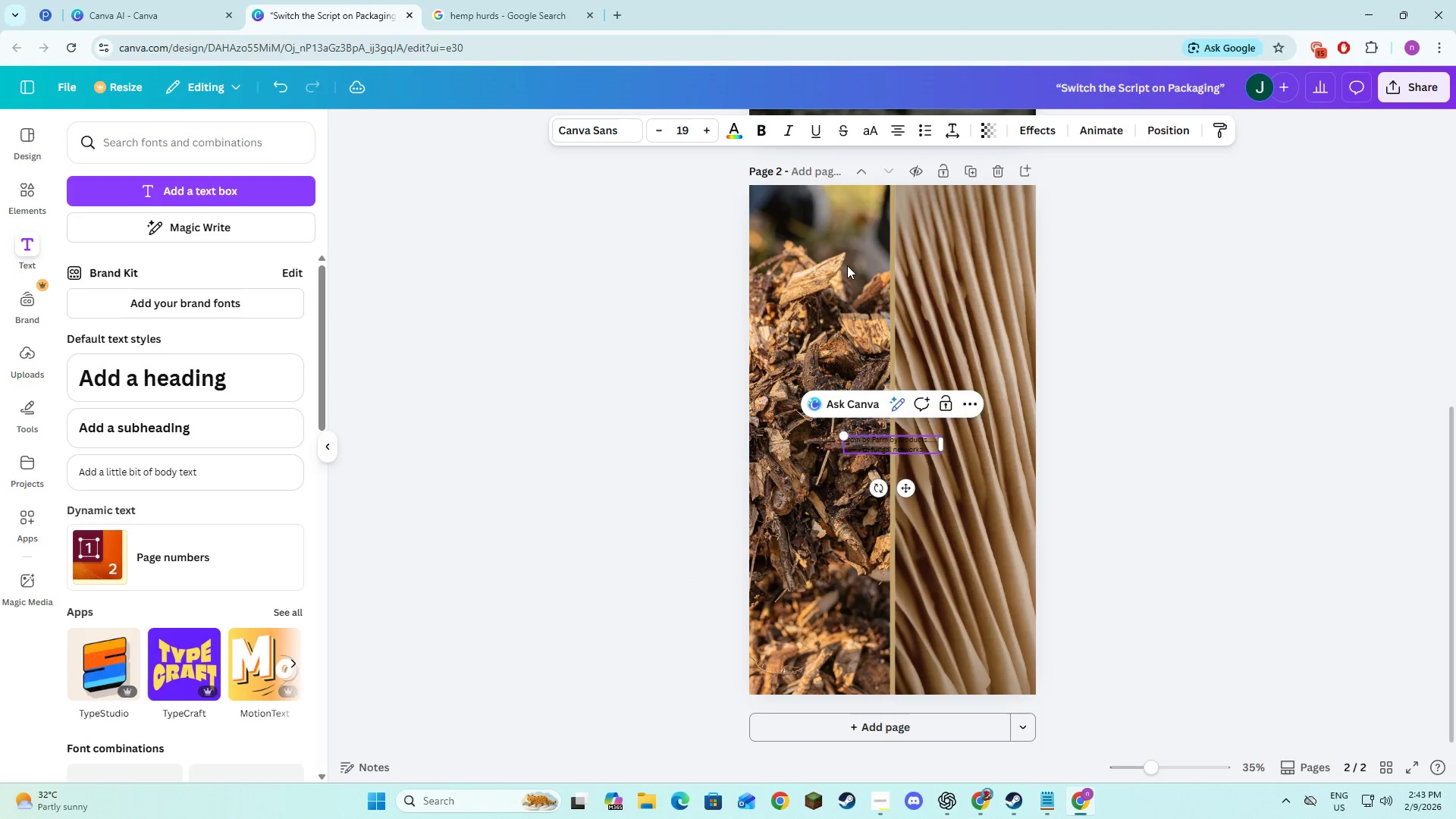 
key(Alt+AltLeft)
 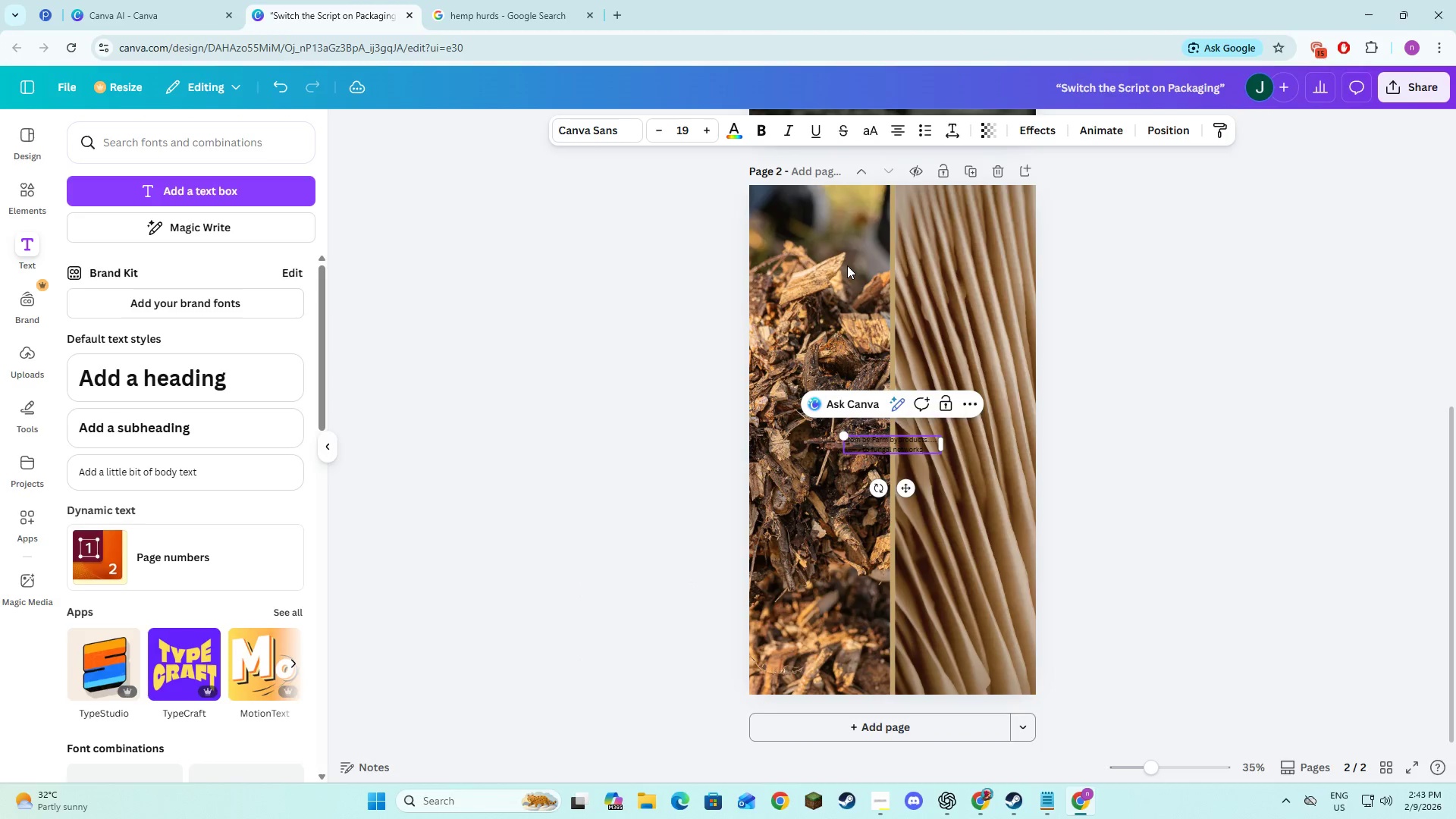 
key(Alt+Tab)
 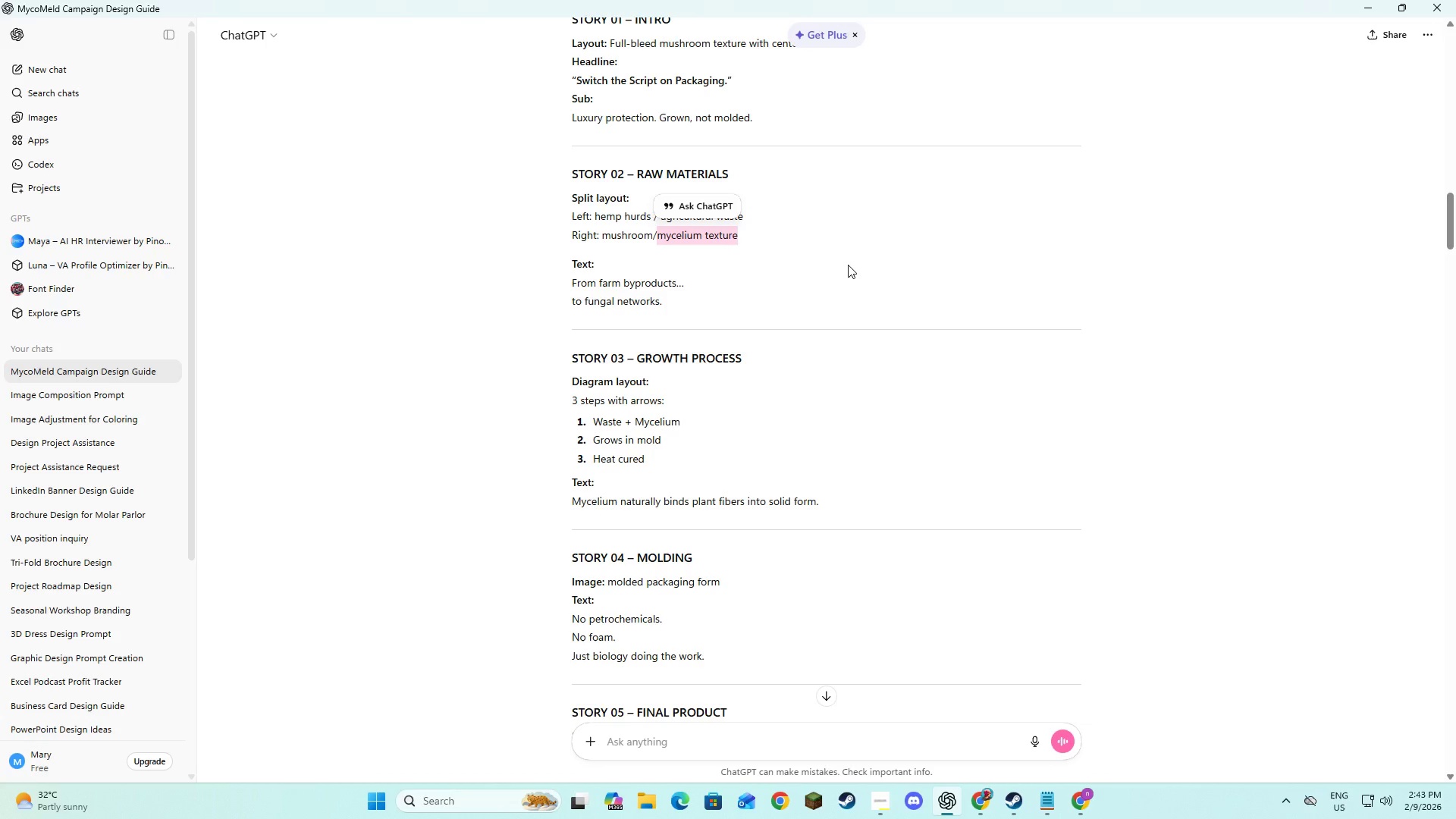 
key(Alt+AltLeft)
 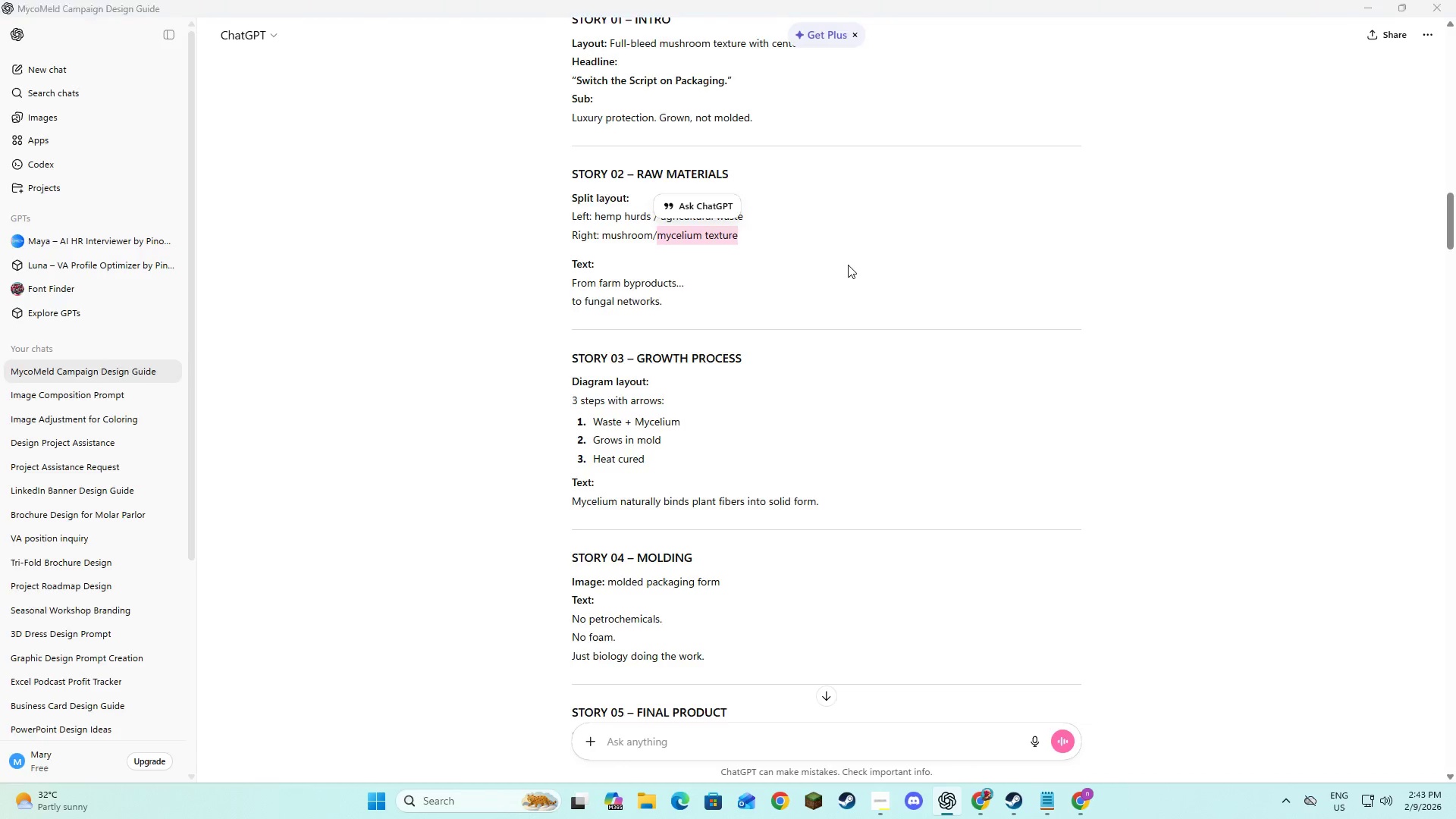 
key(Alt+Tab)
 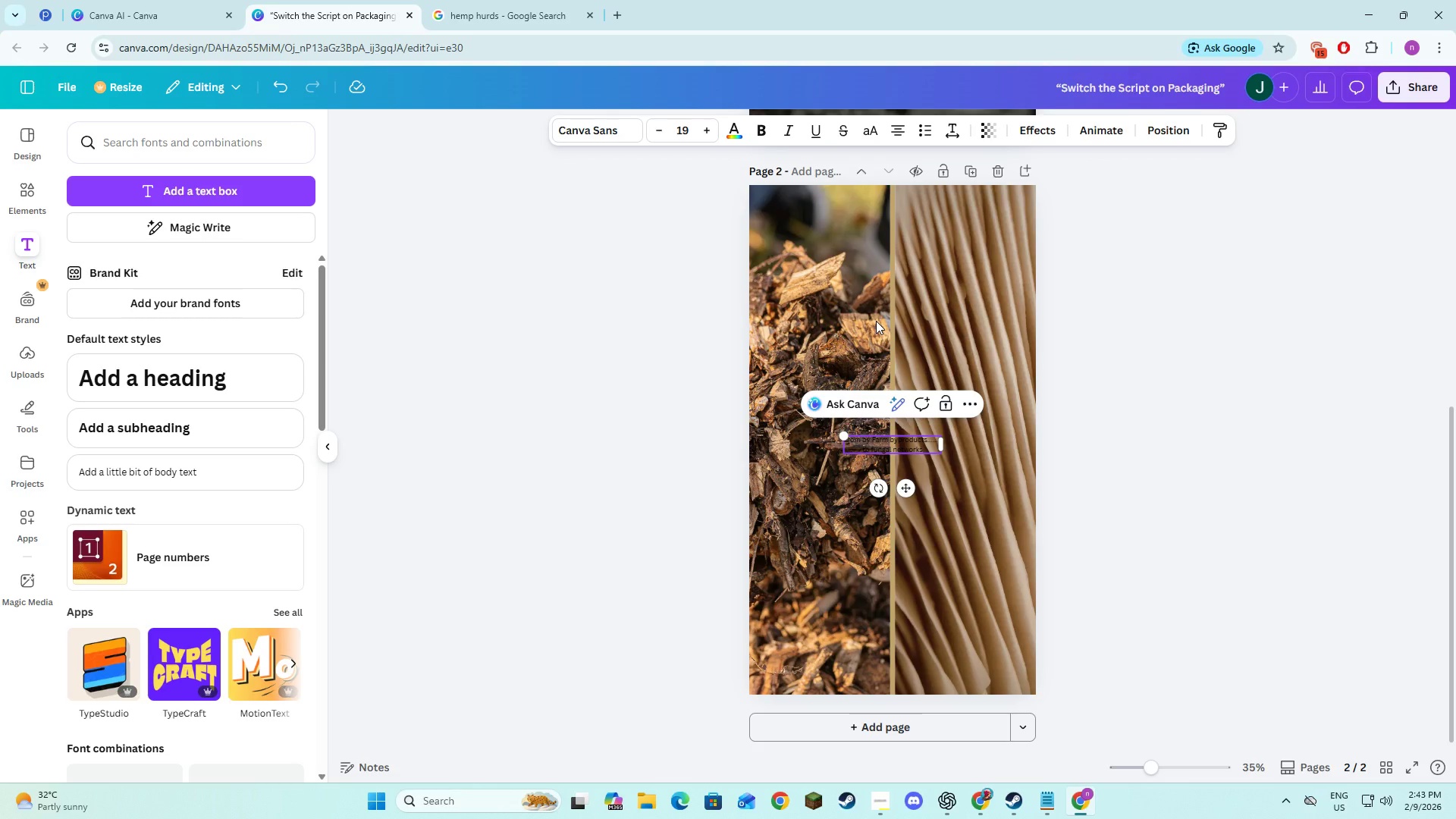 
key(Period)
 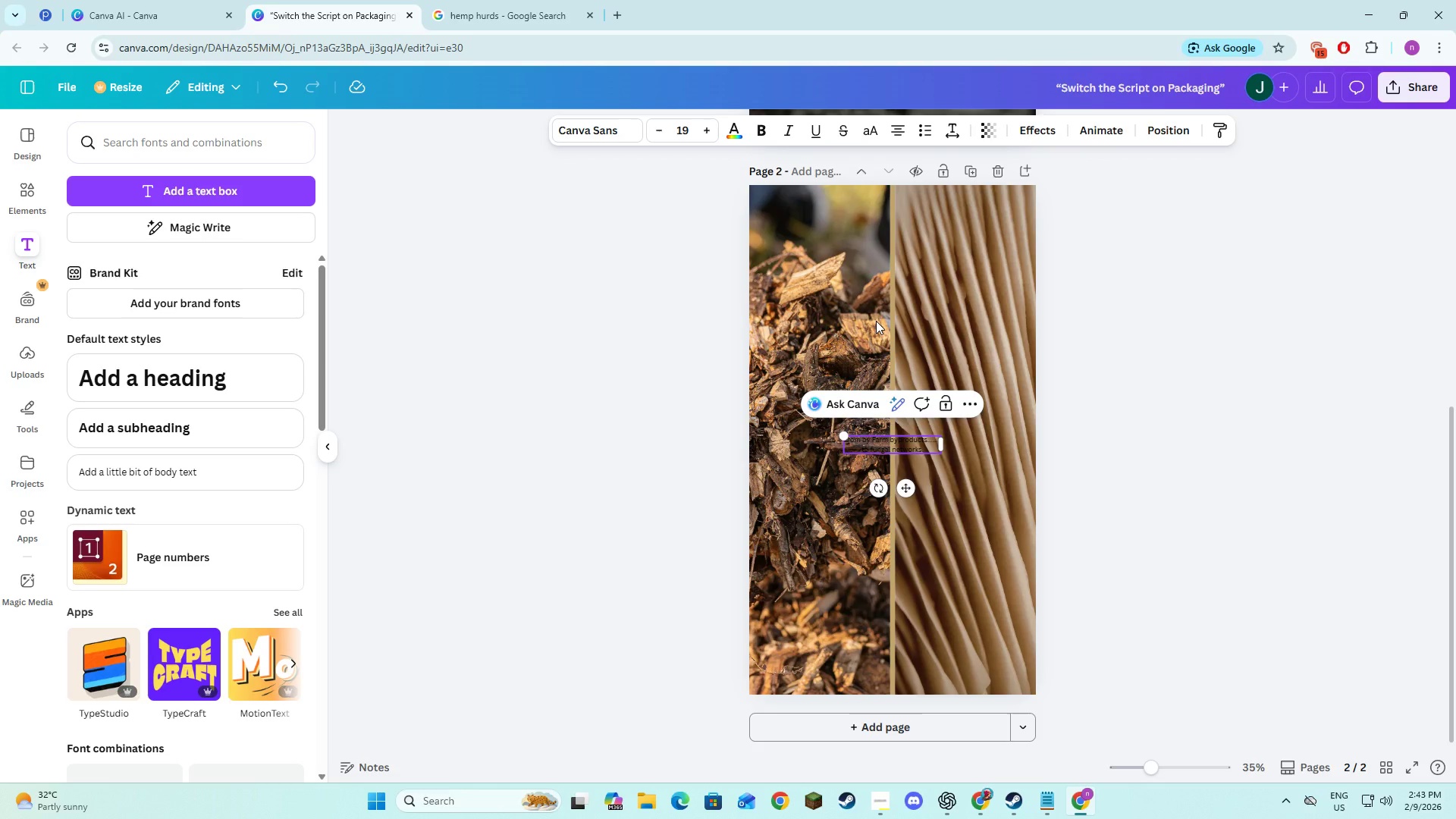 
key(Control+A)
 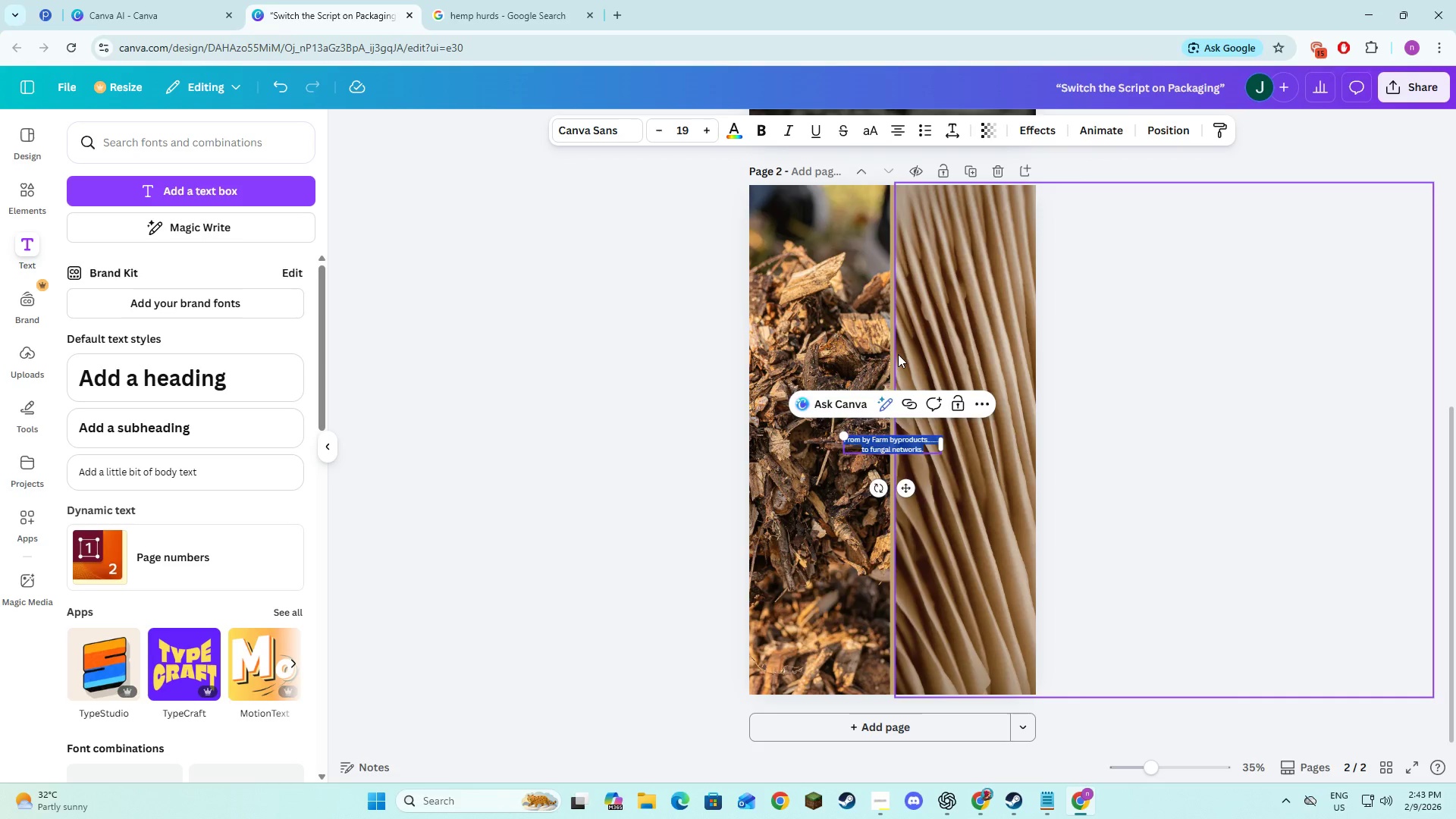 
key(Alt+AltLeft)
 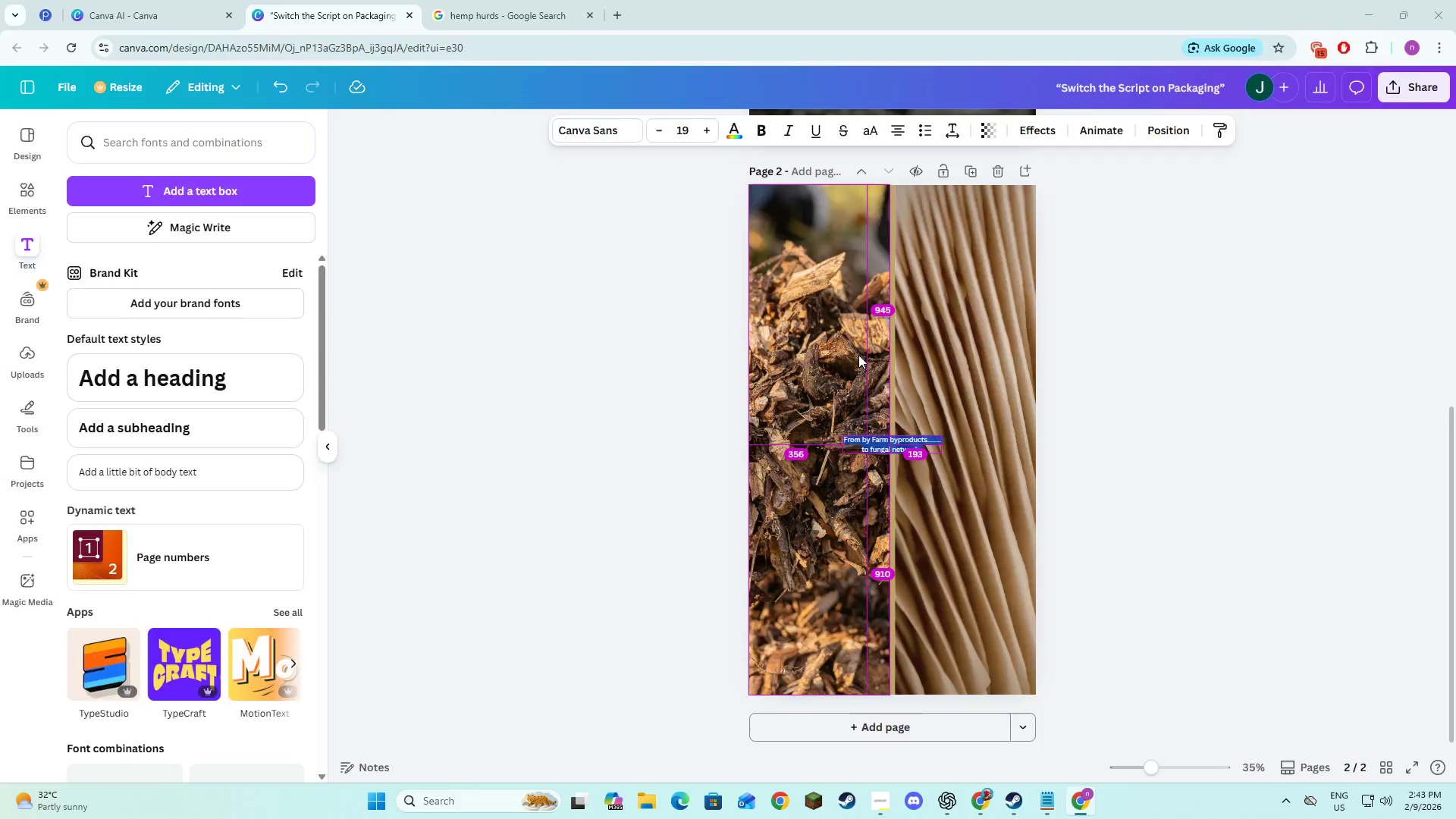 
key(Alt+Tab)
 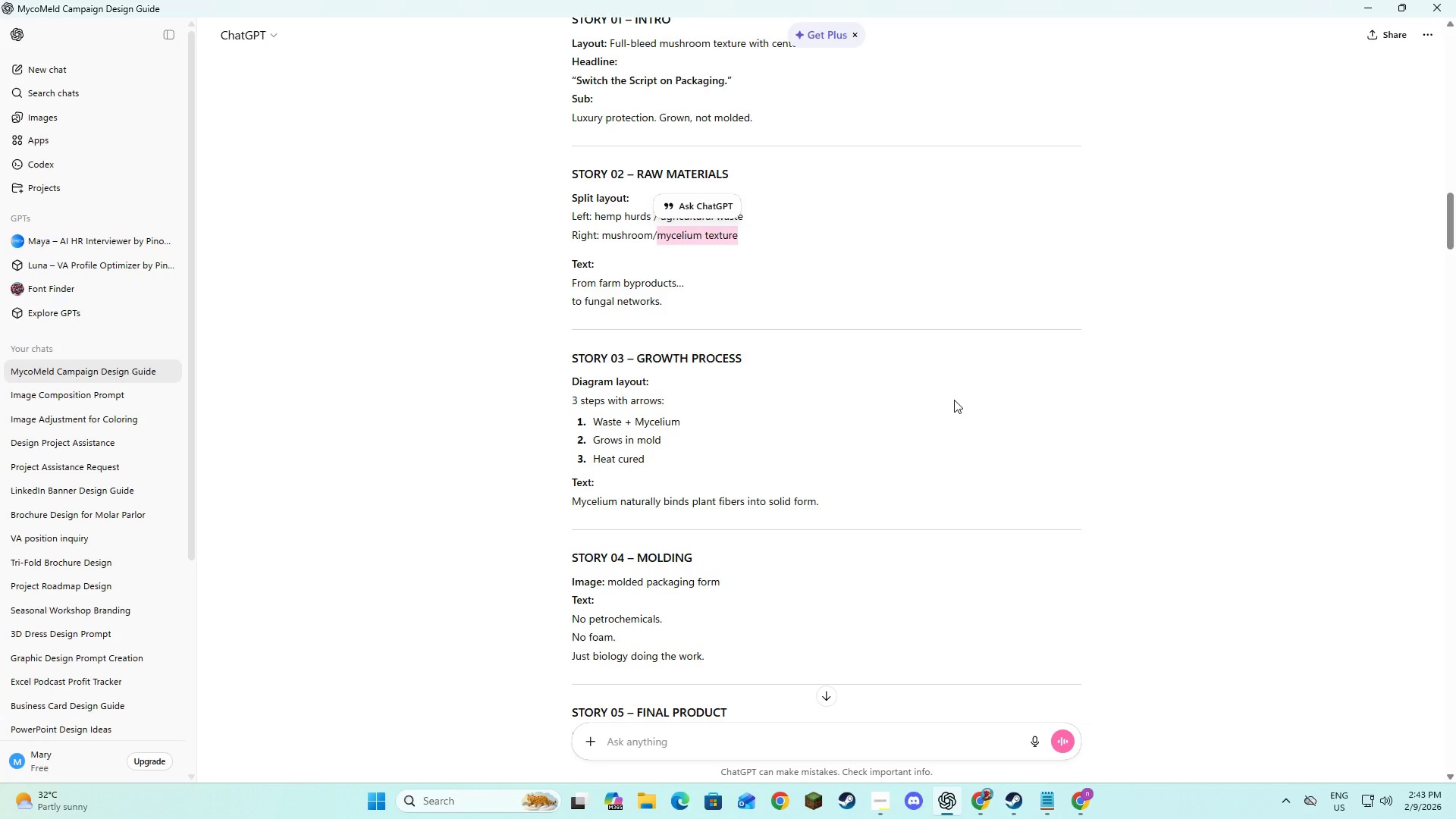 
scroll: coordinate [1134, 409], scroll_direction: down, amount: 56.0
 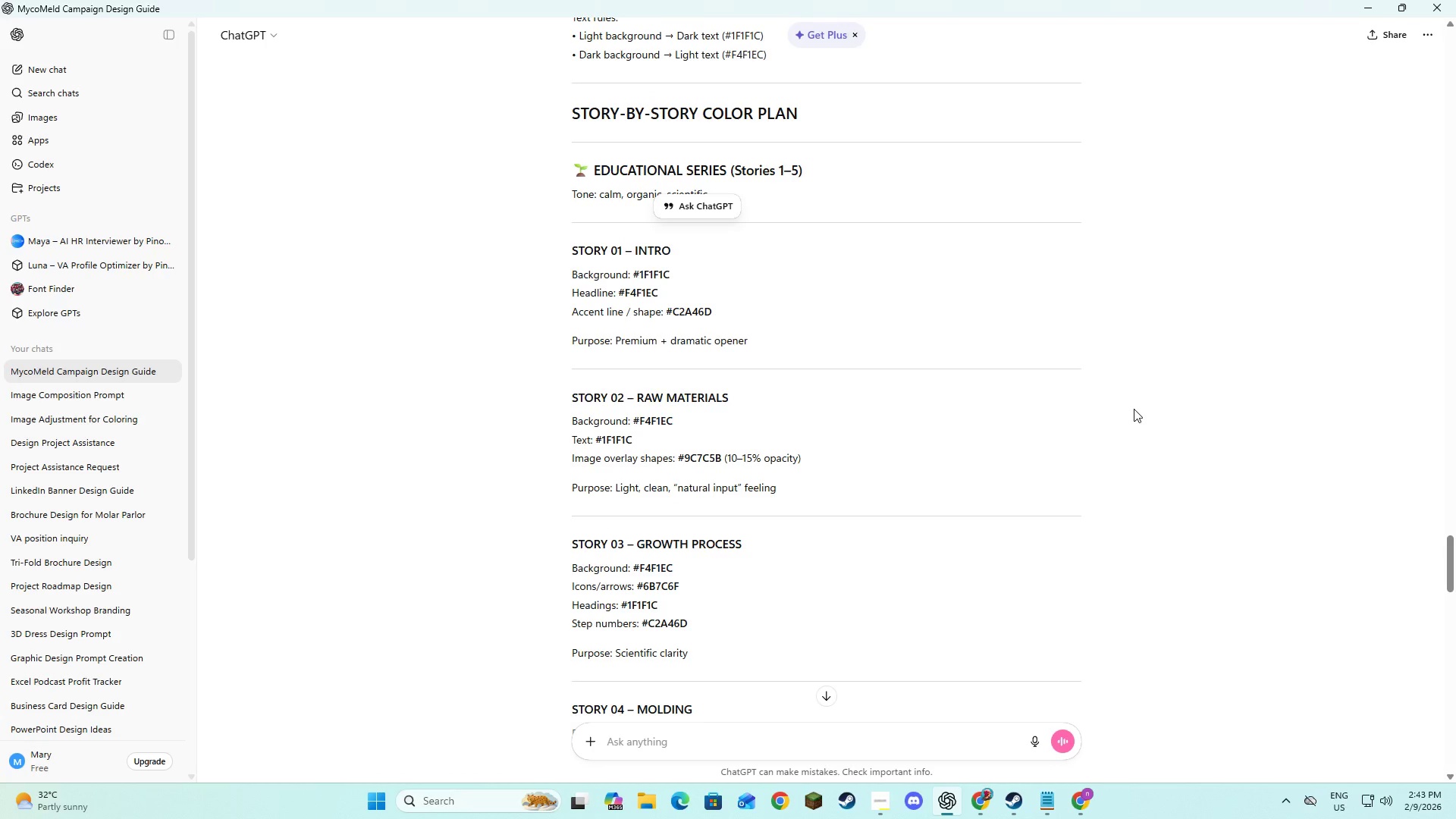 
key(Alt+AltLeft)
 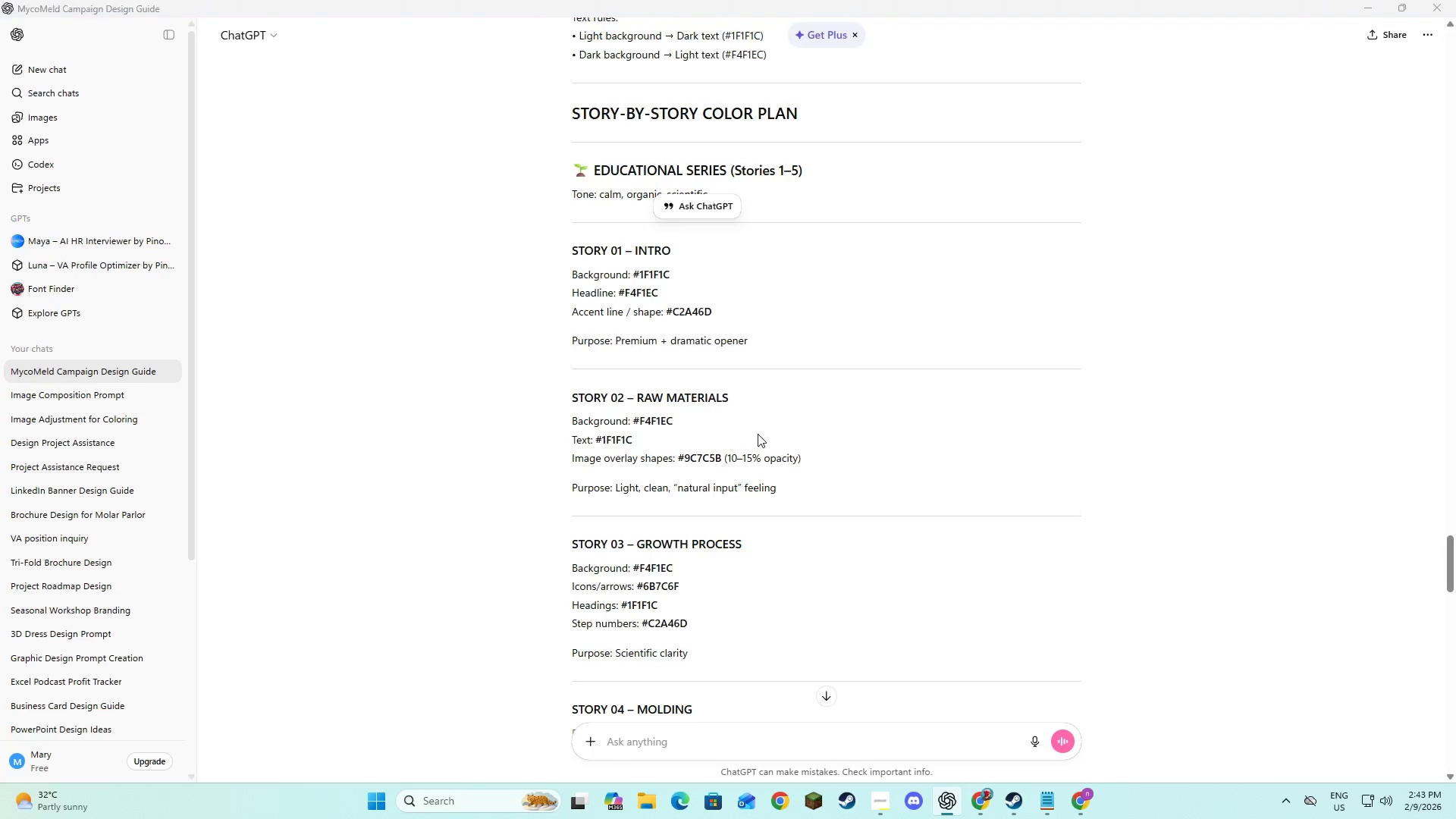 
key(Alt+Tab)
 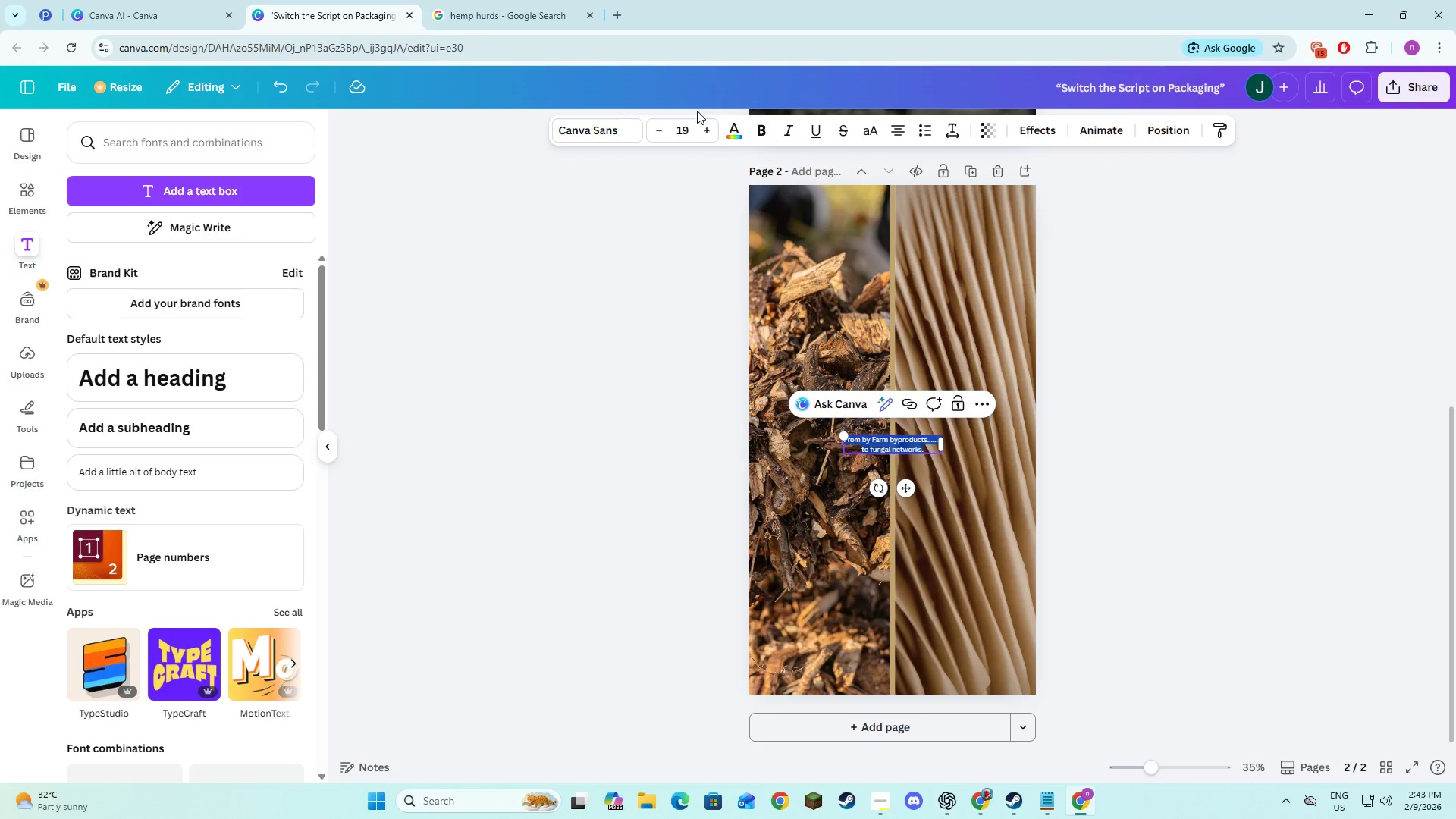 
left_click([726, 130])
 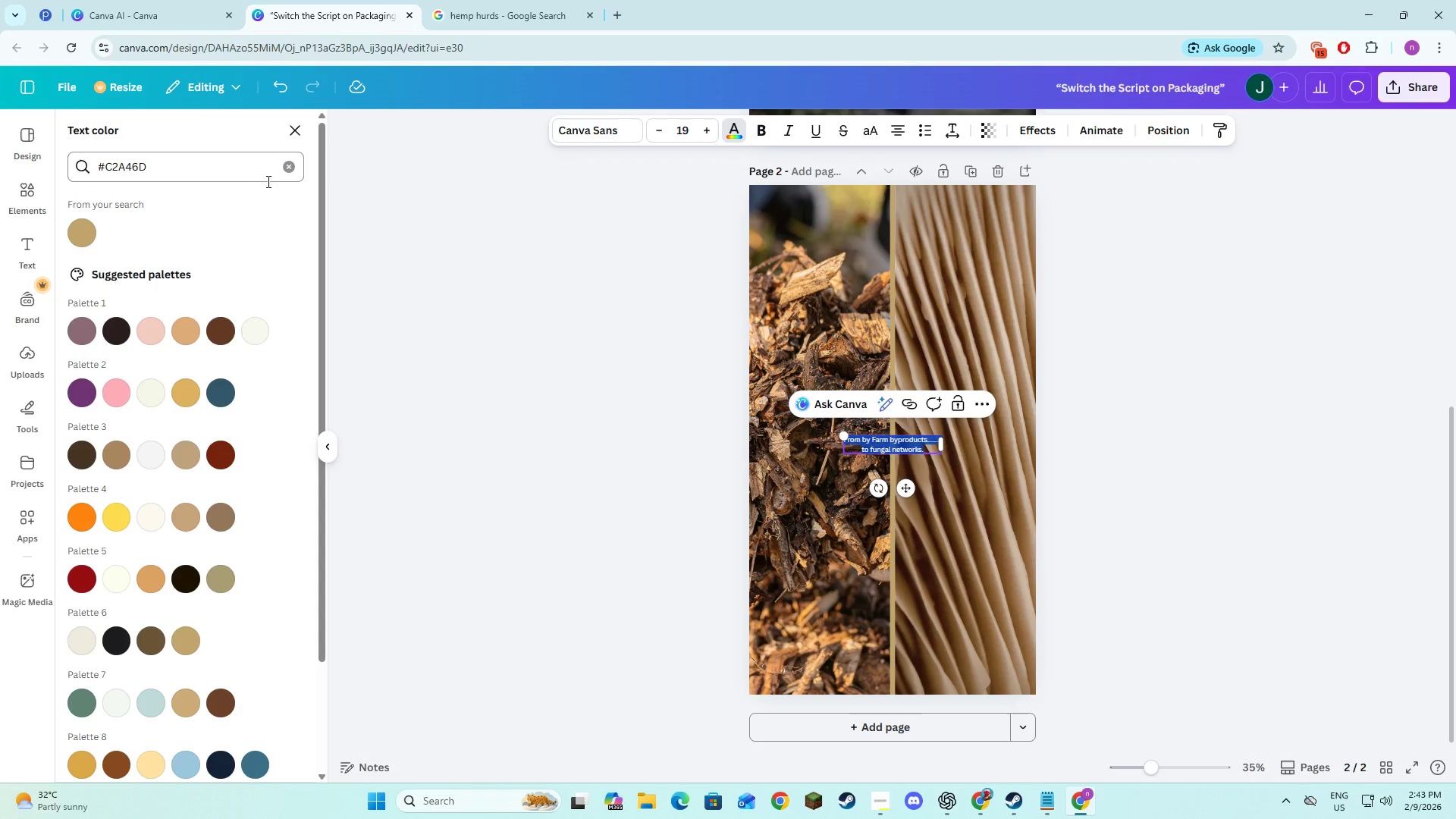 
left_click([293, 171])
 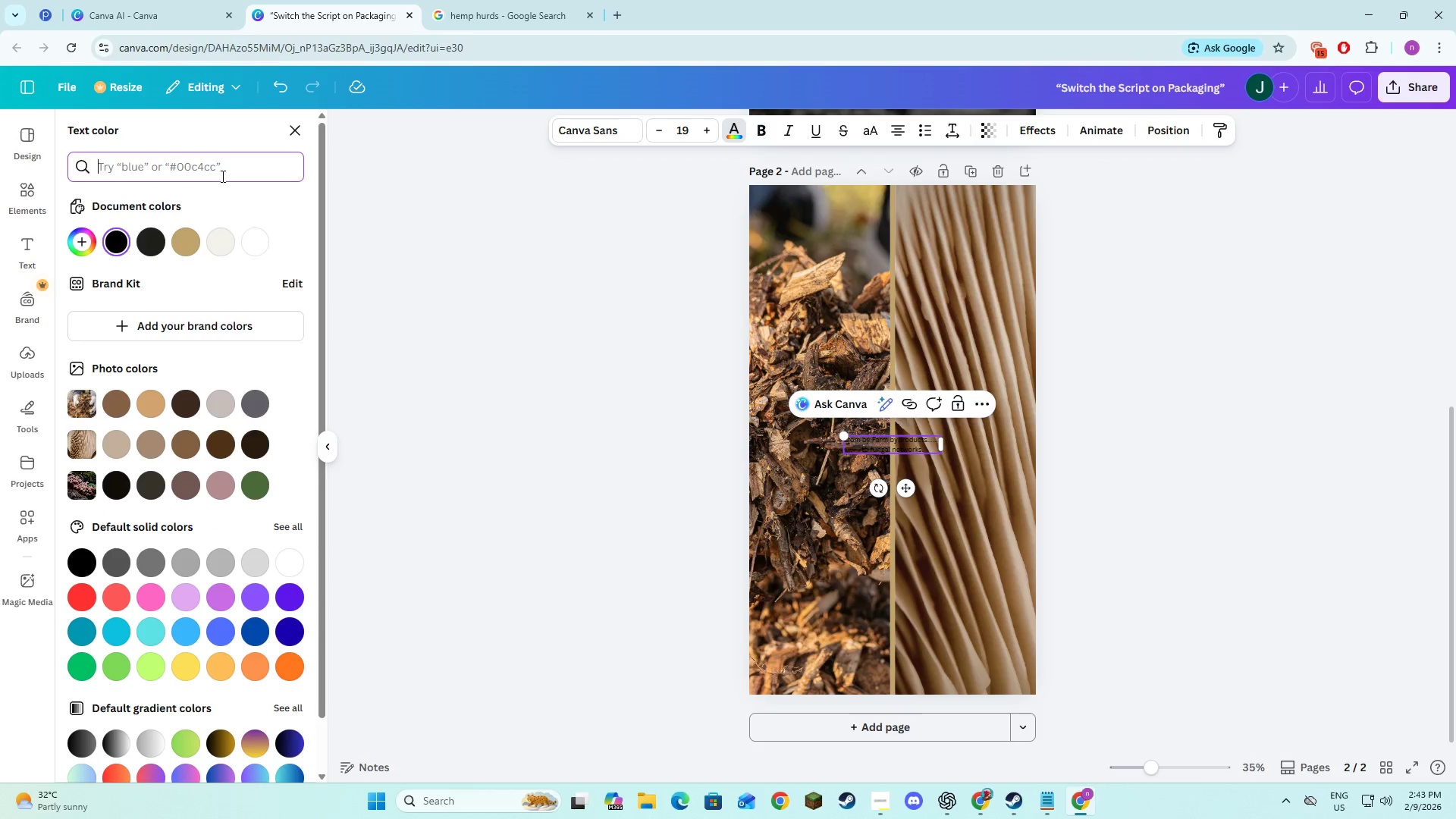 
key(Meta+V)
 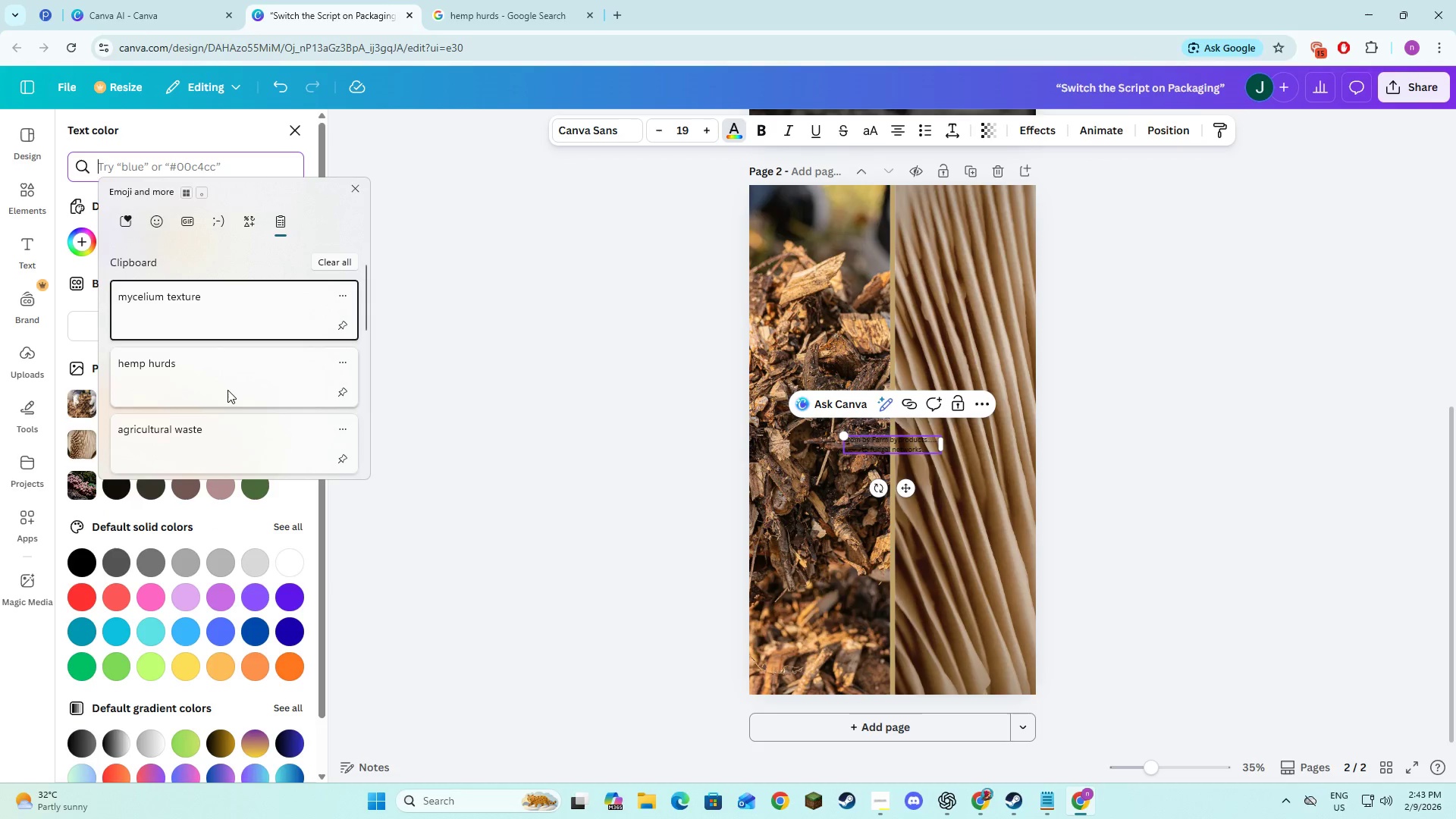 
scroll: coordinate [227, 393], scroll_direction: down, amount: 5.0
 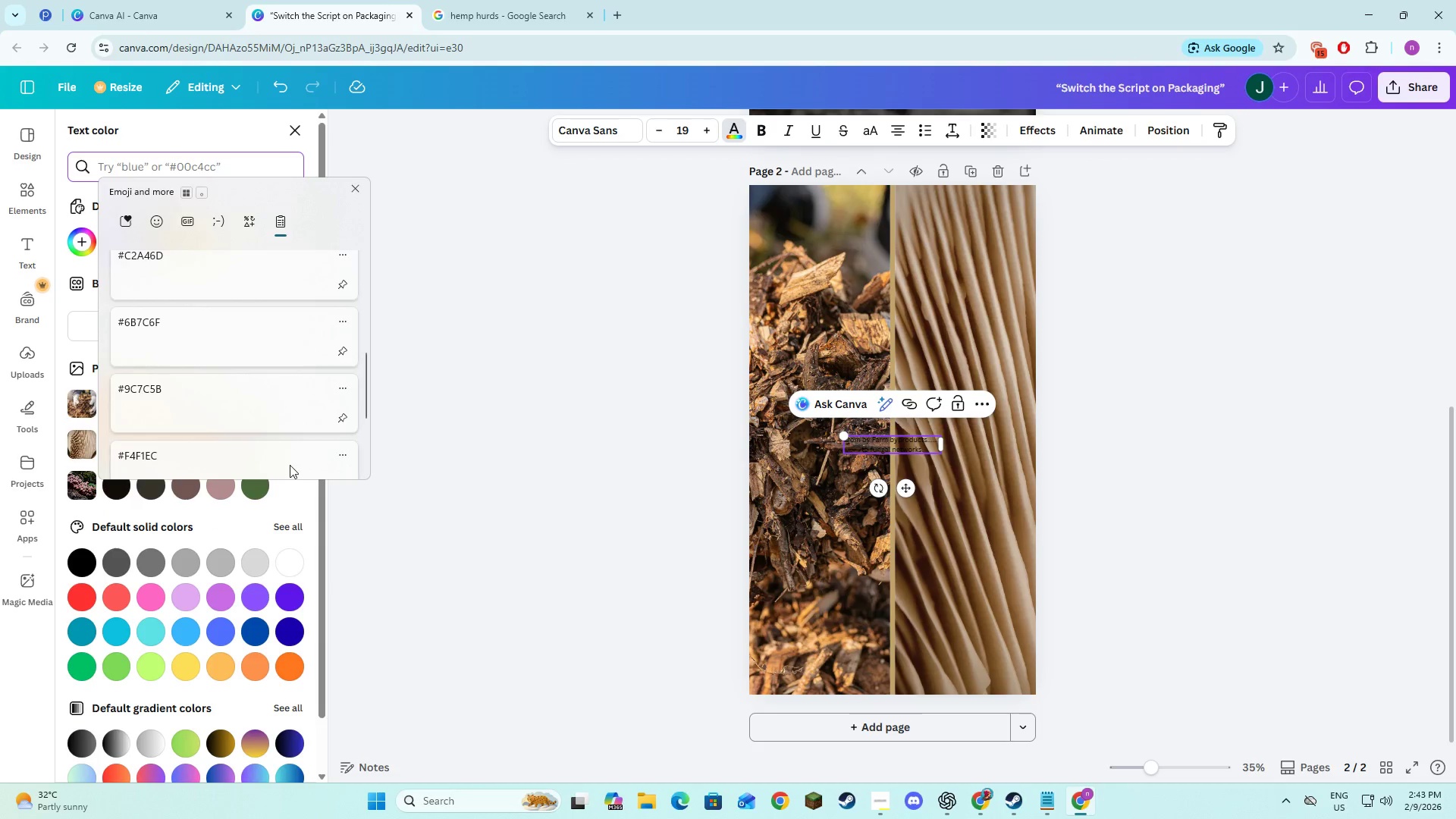 
left_click([273, 465])
 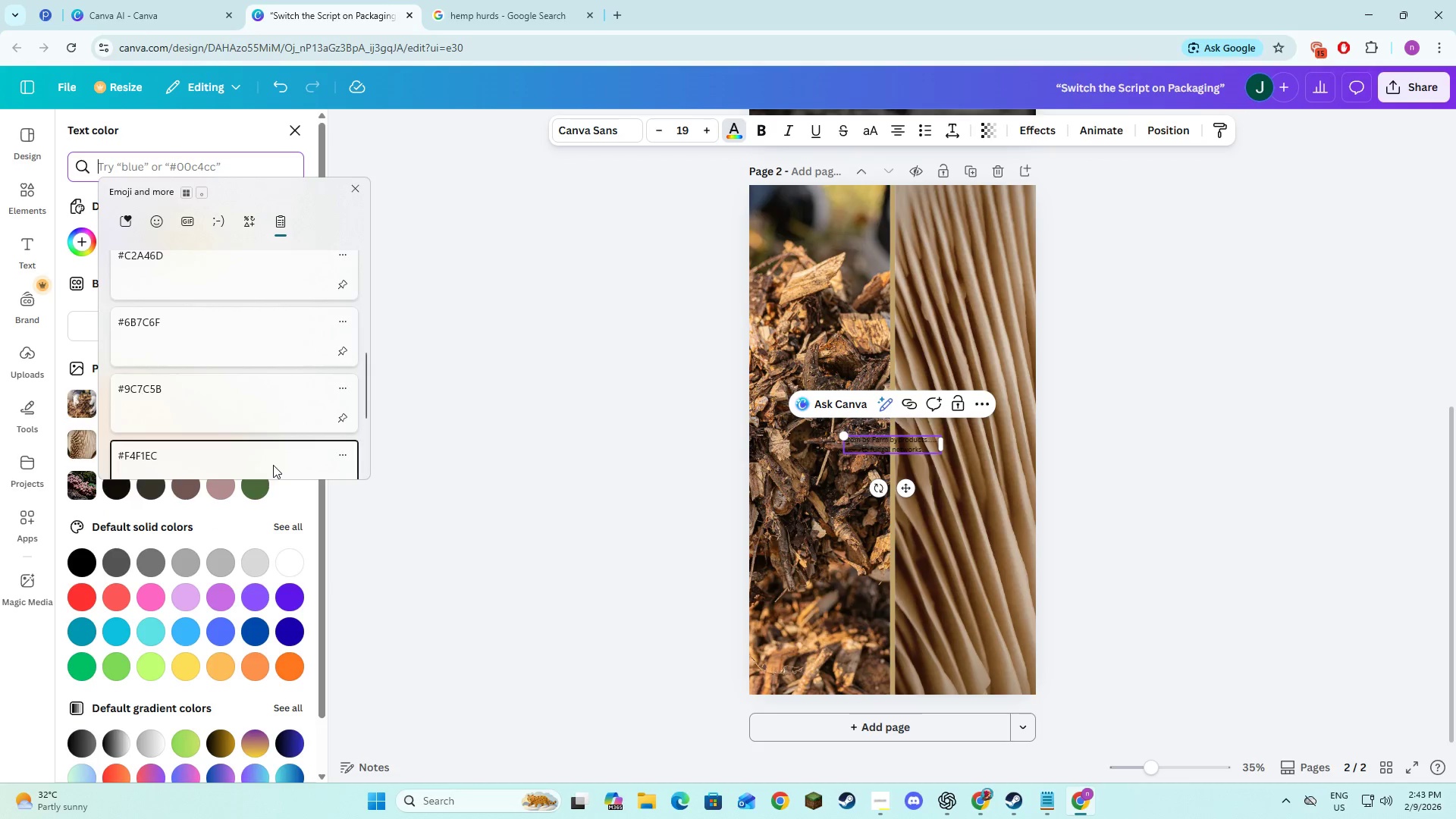 
key(Control+ControlLeft)
 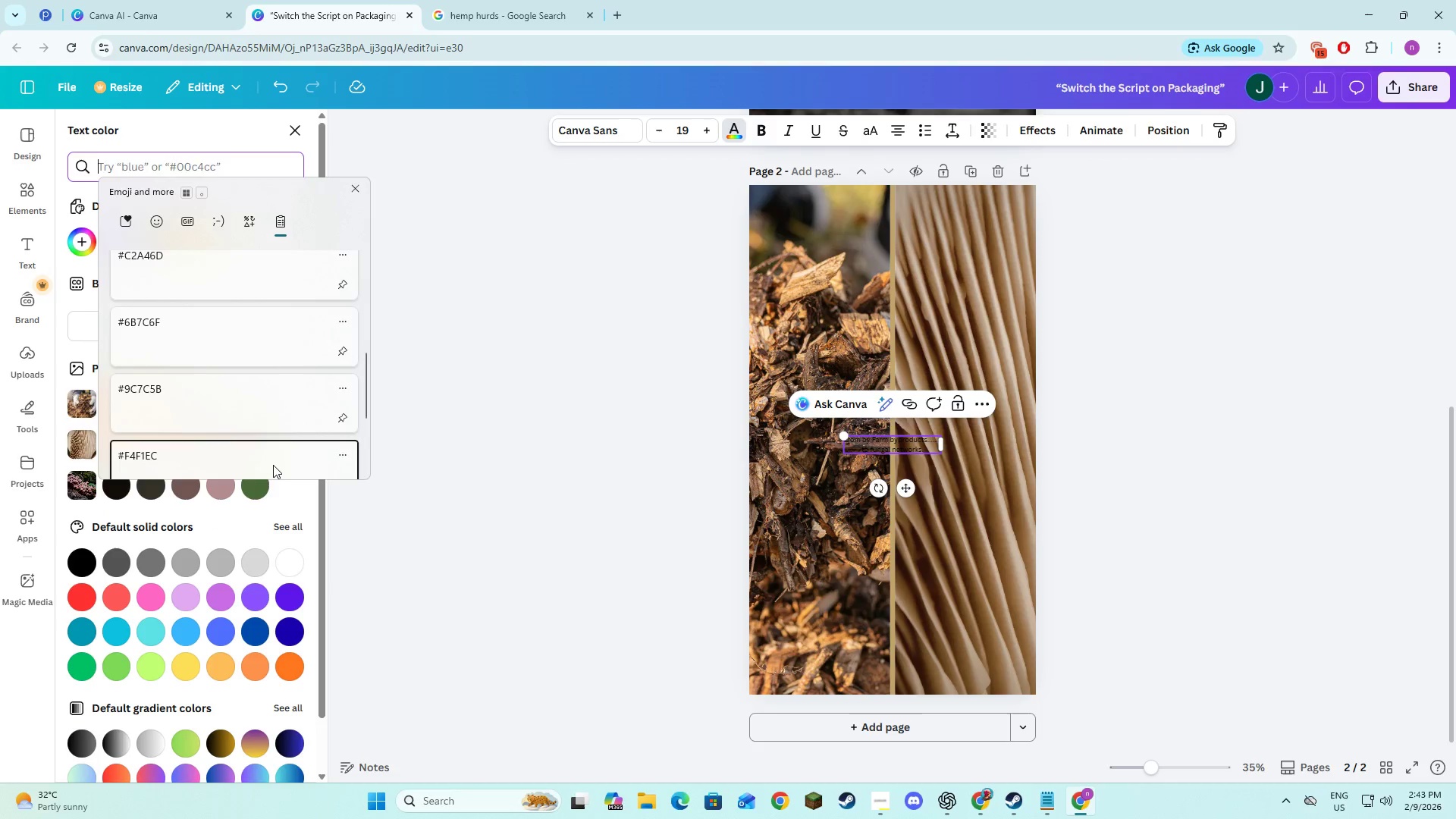 
left_click([80, 233])
 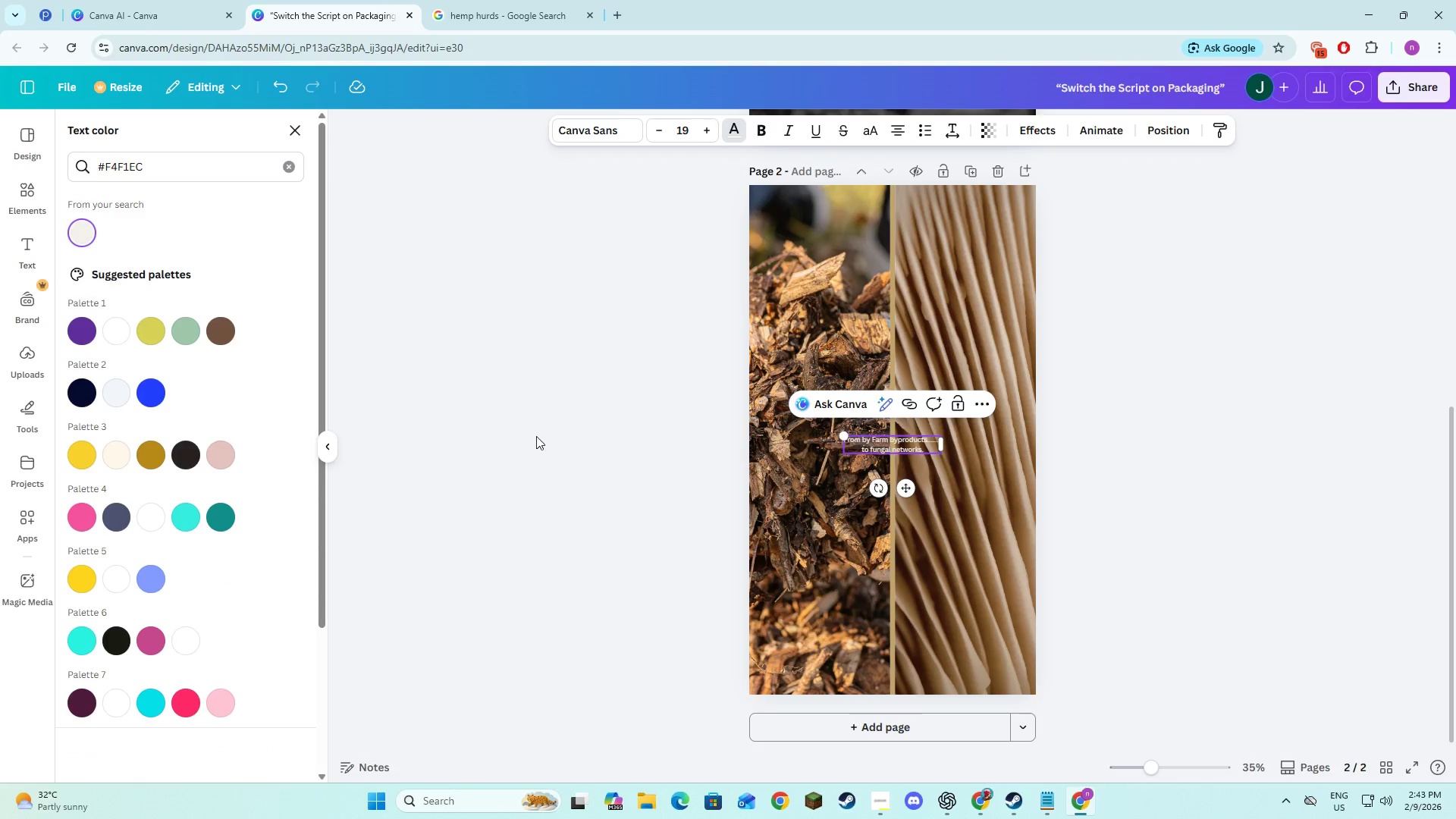 
left_click([537, 466])
 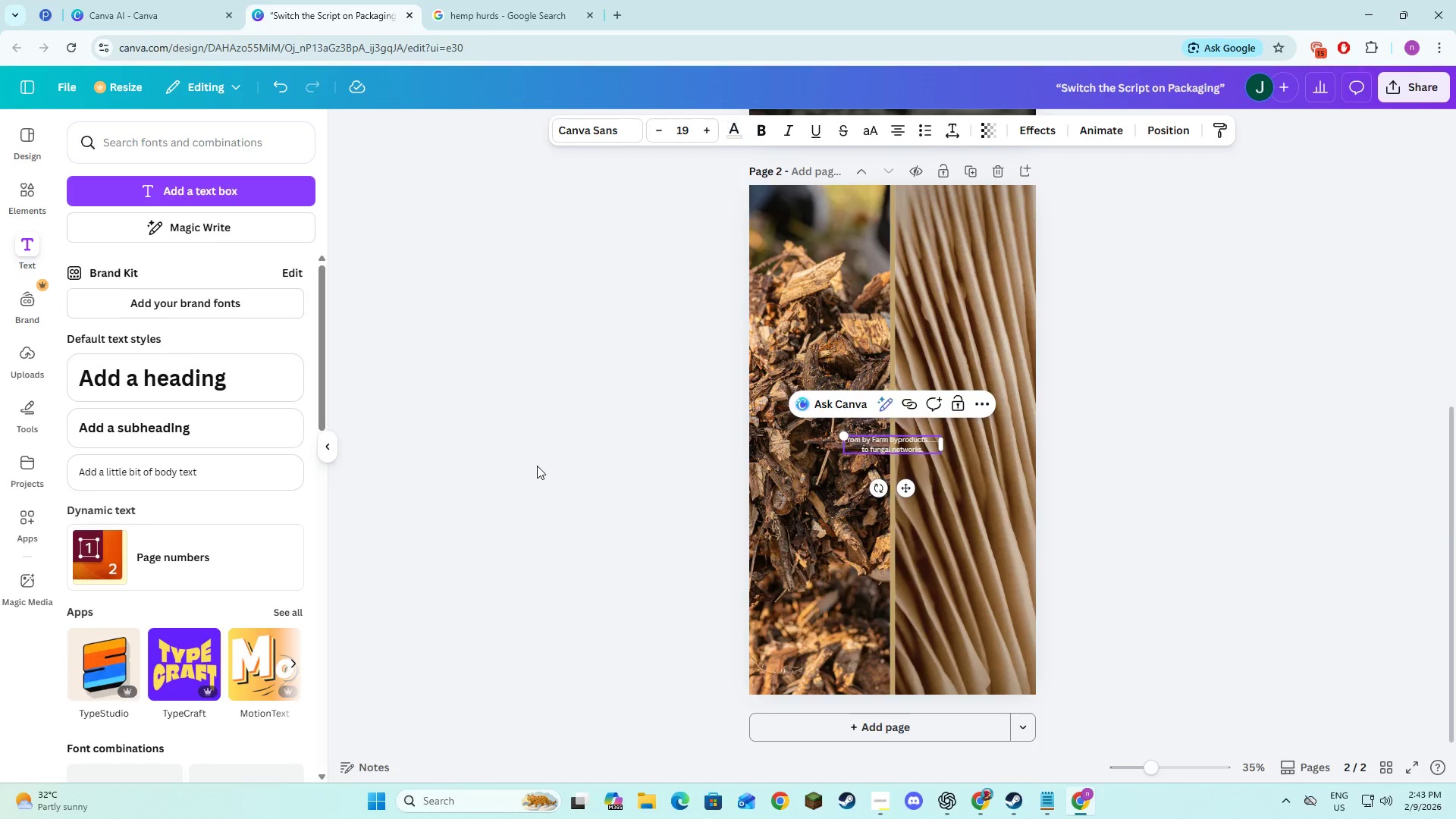 
key(Alt+AltLeft)
 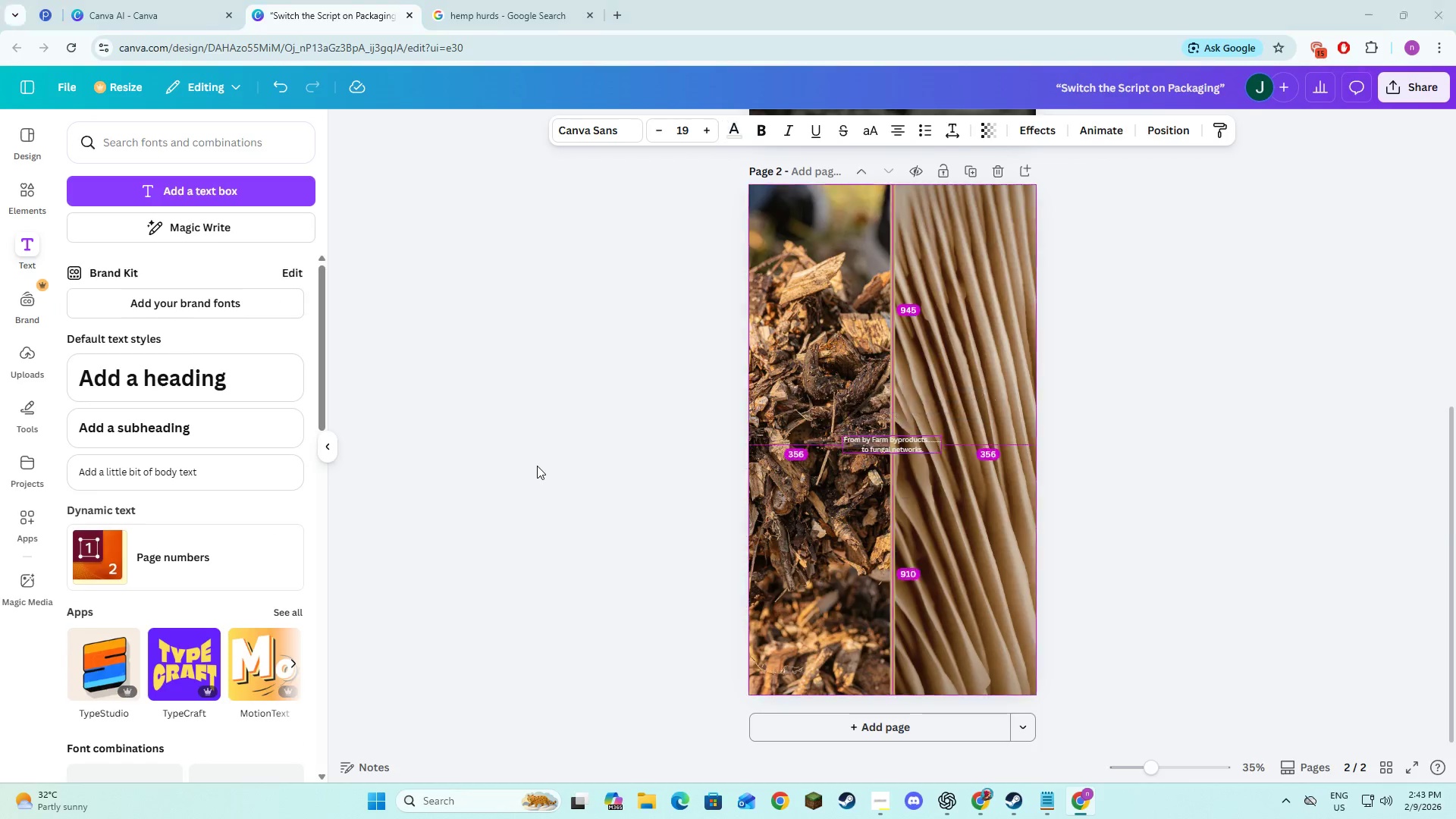 
key(Alt+Tab)
 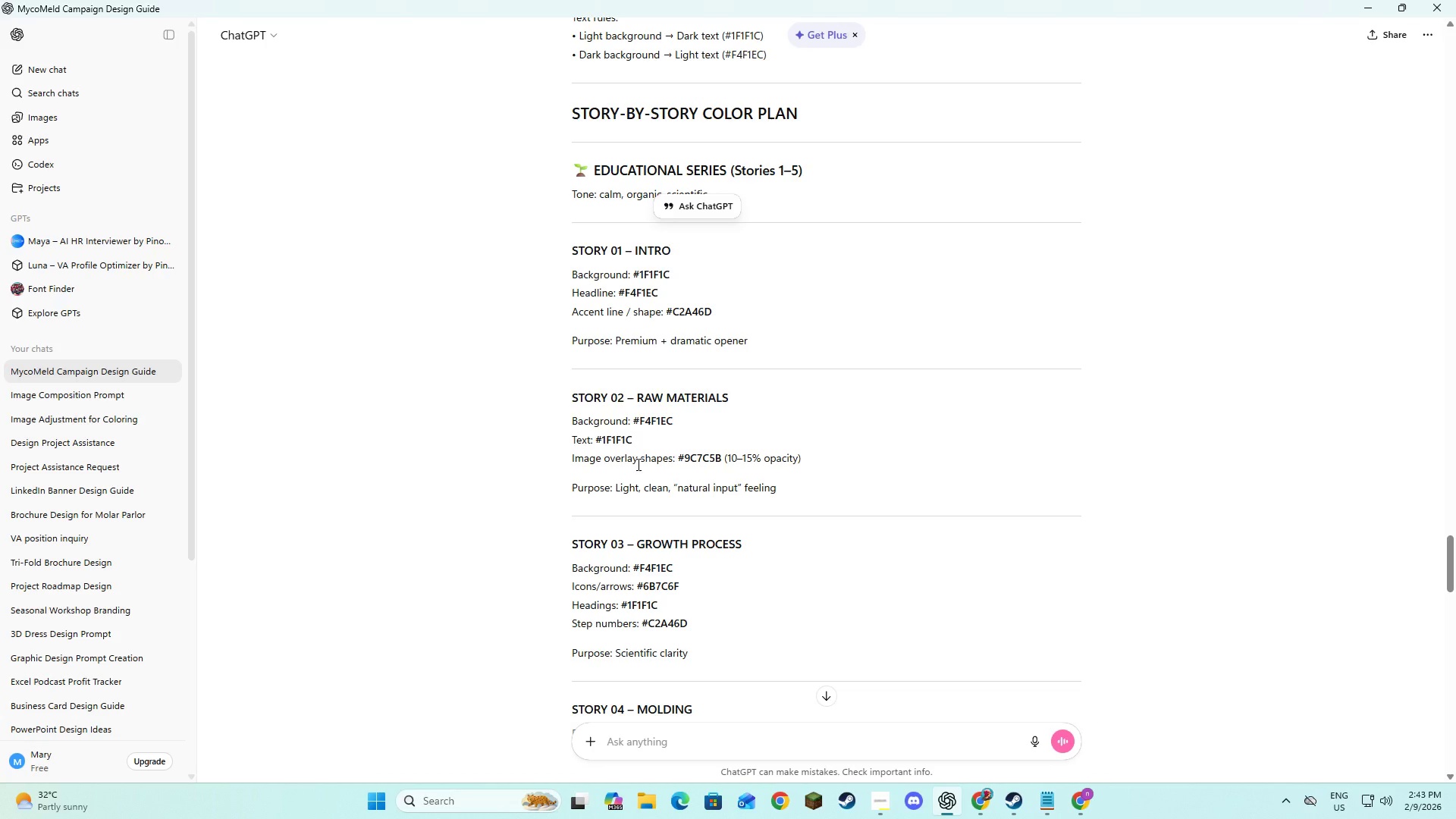 
key(Alt+AltLeft)
 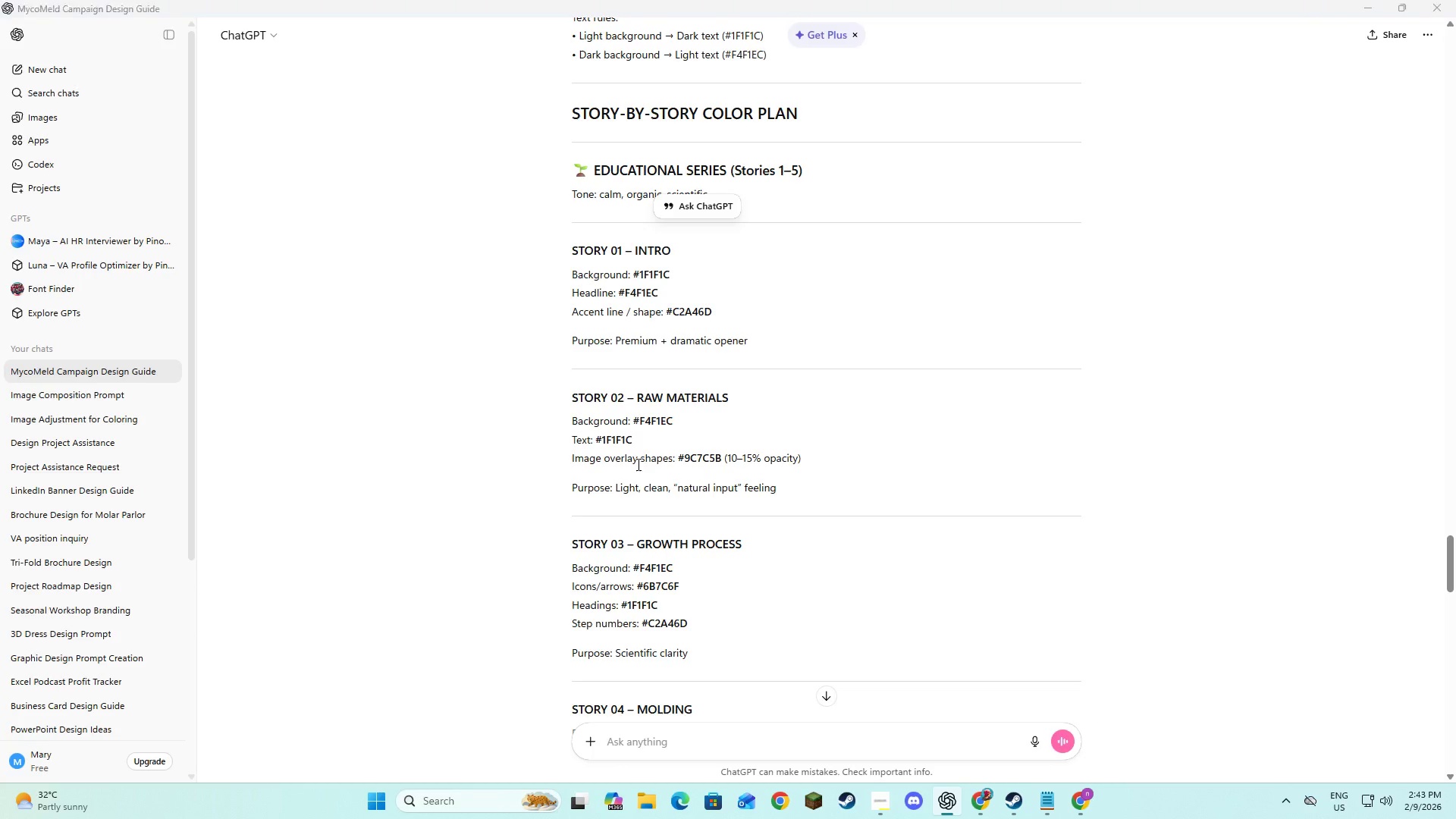 
key(Alt+Tab)
 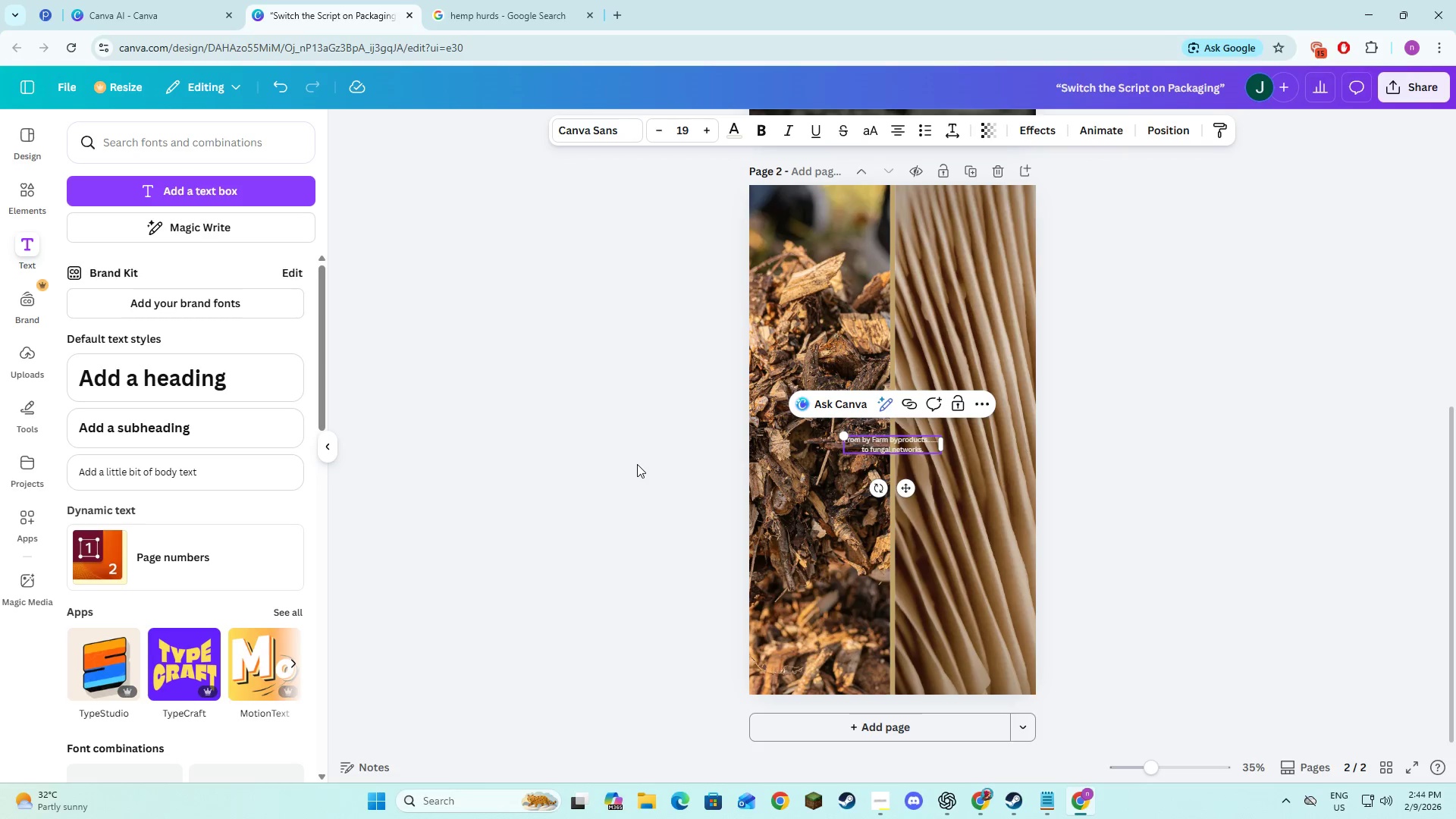 
key(Alt+AltLeft)
 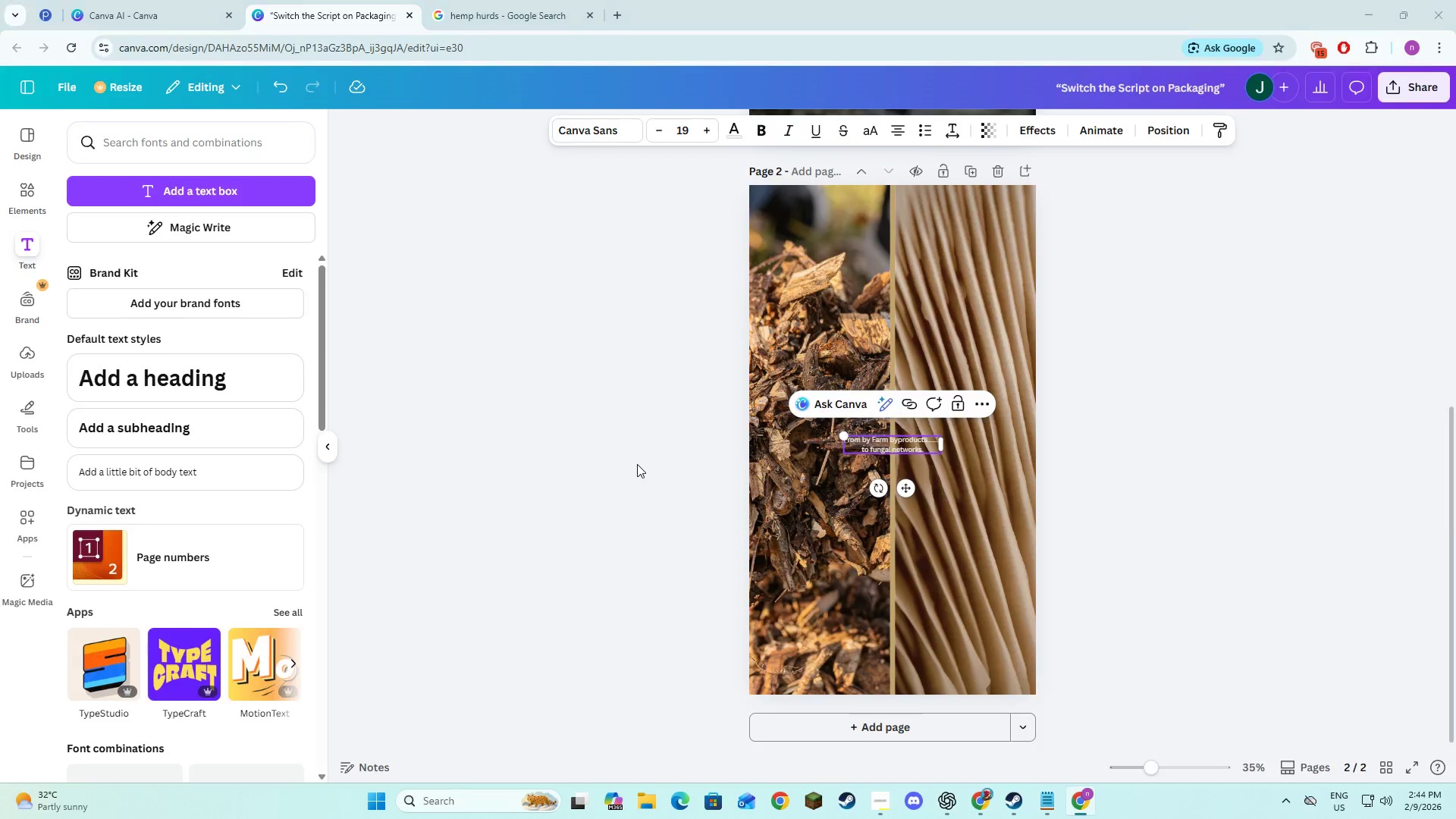 
key(Alt+Tab)
 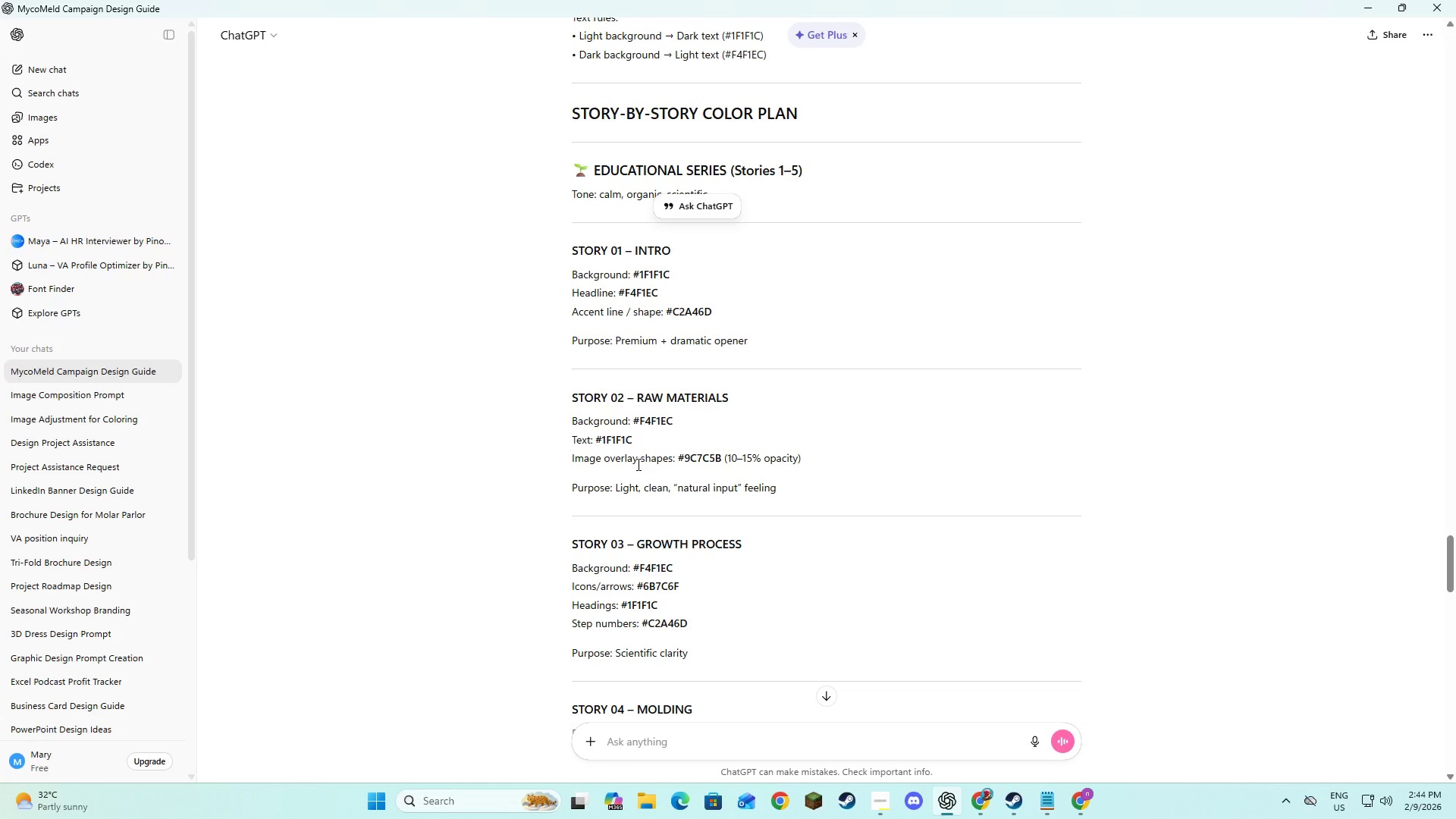 
key(Alt+AltLeft)
 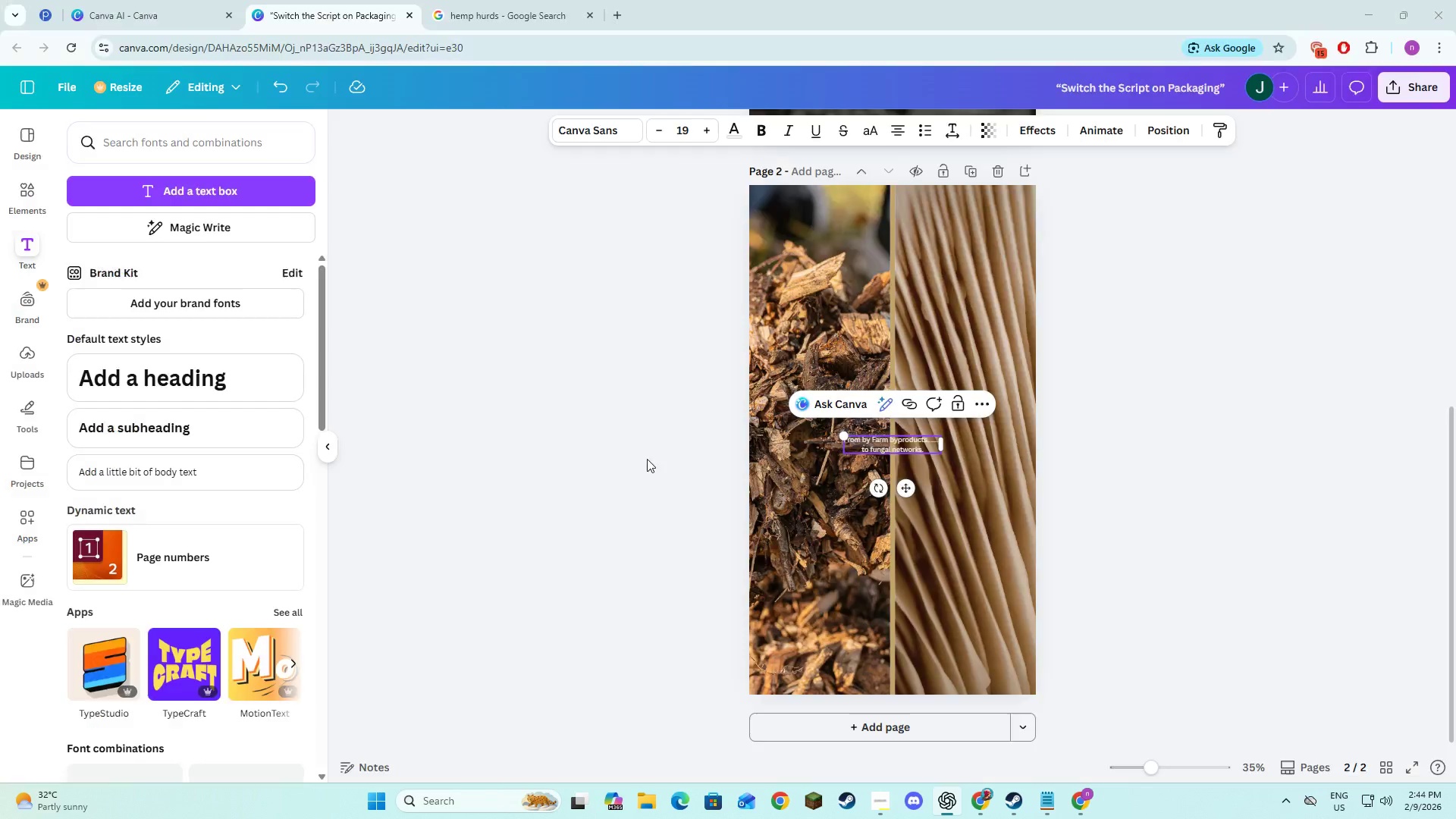 
key(Alt+Tab)
 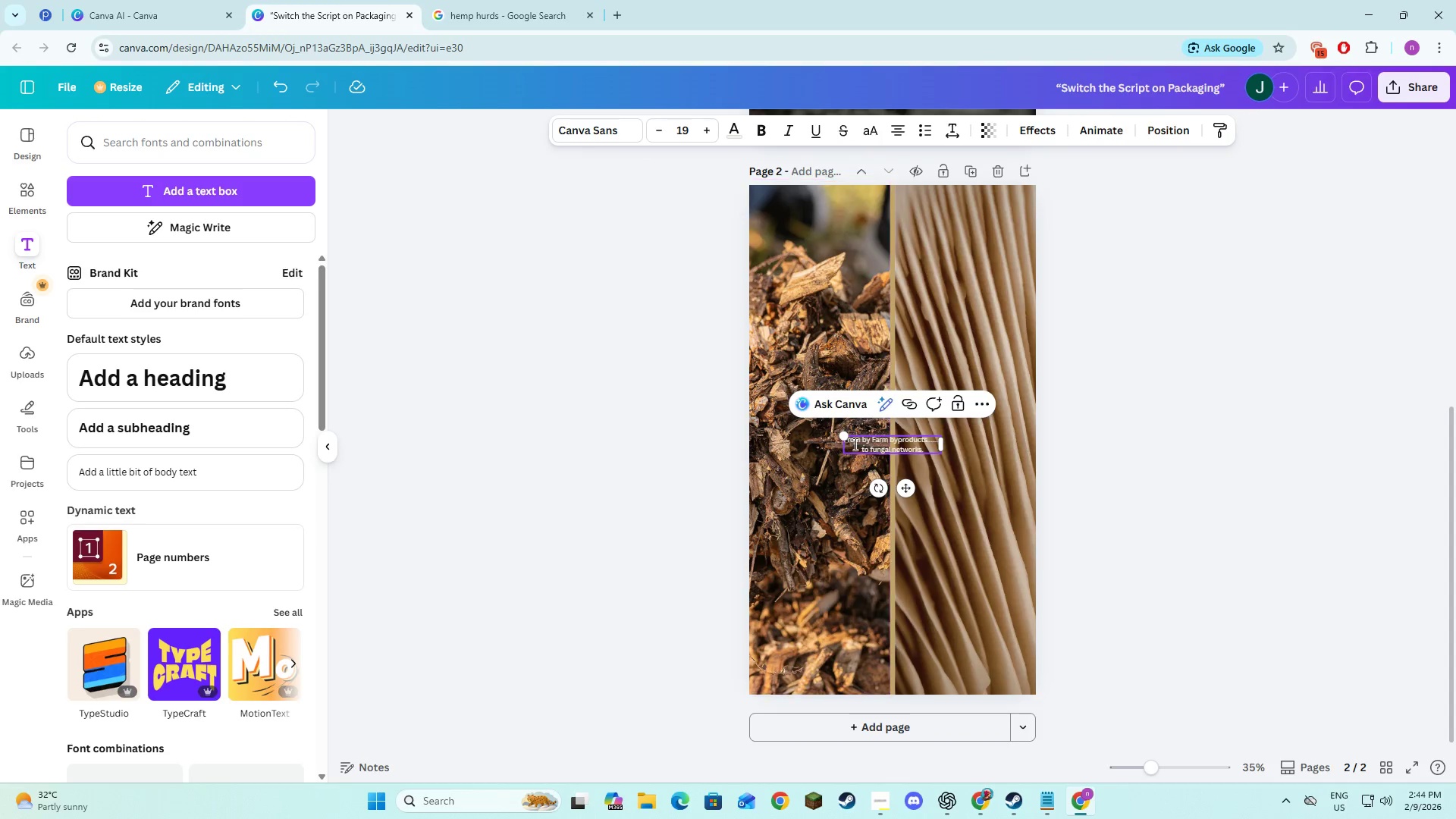 
double_click([854, 444])
 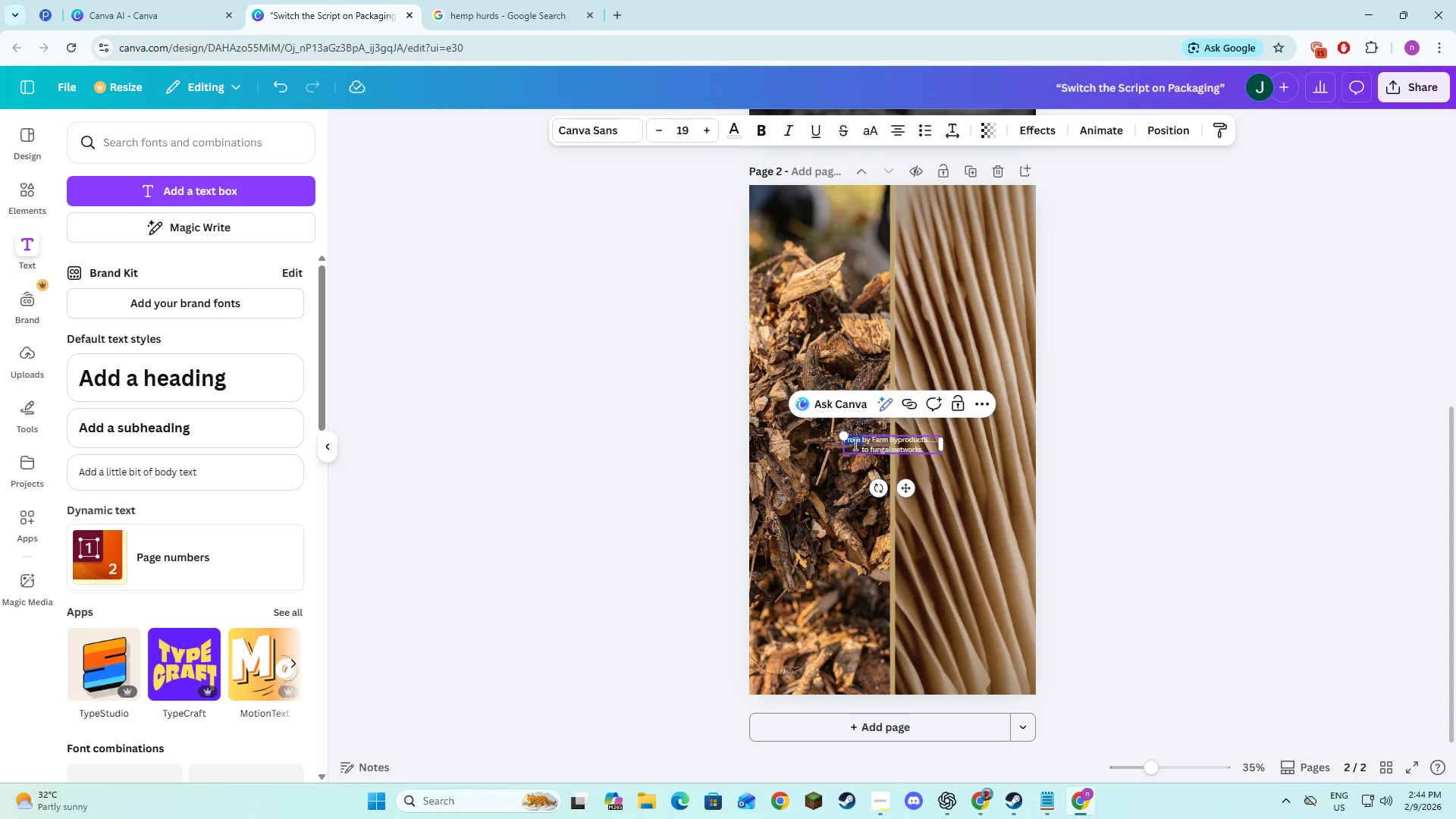 
key(Control+A)
 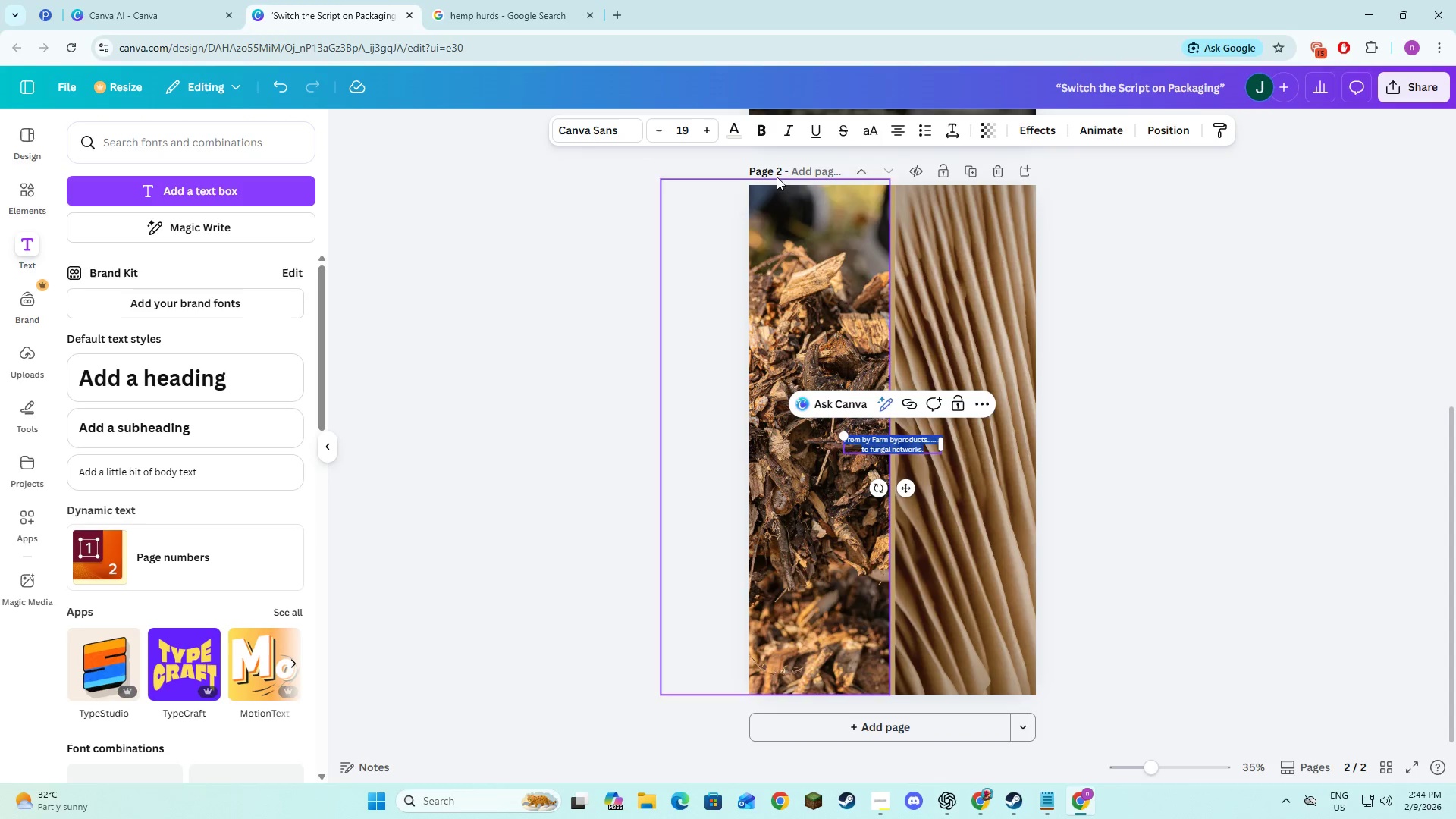 
left_click([720, 122])
 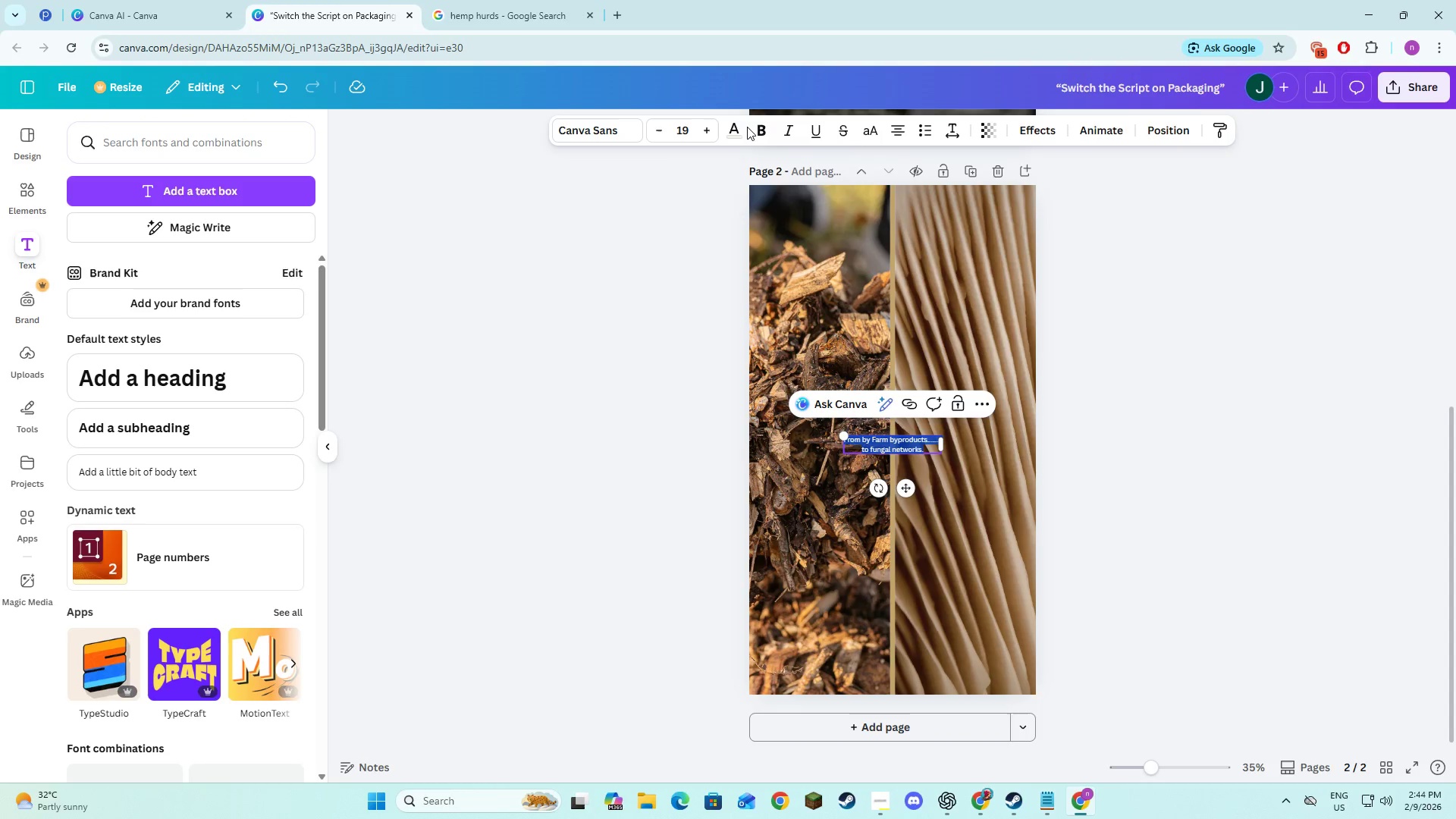 
double_click([730, 124])
 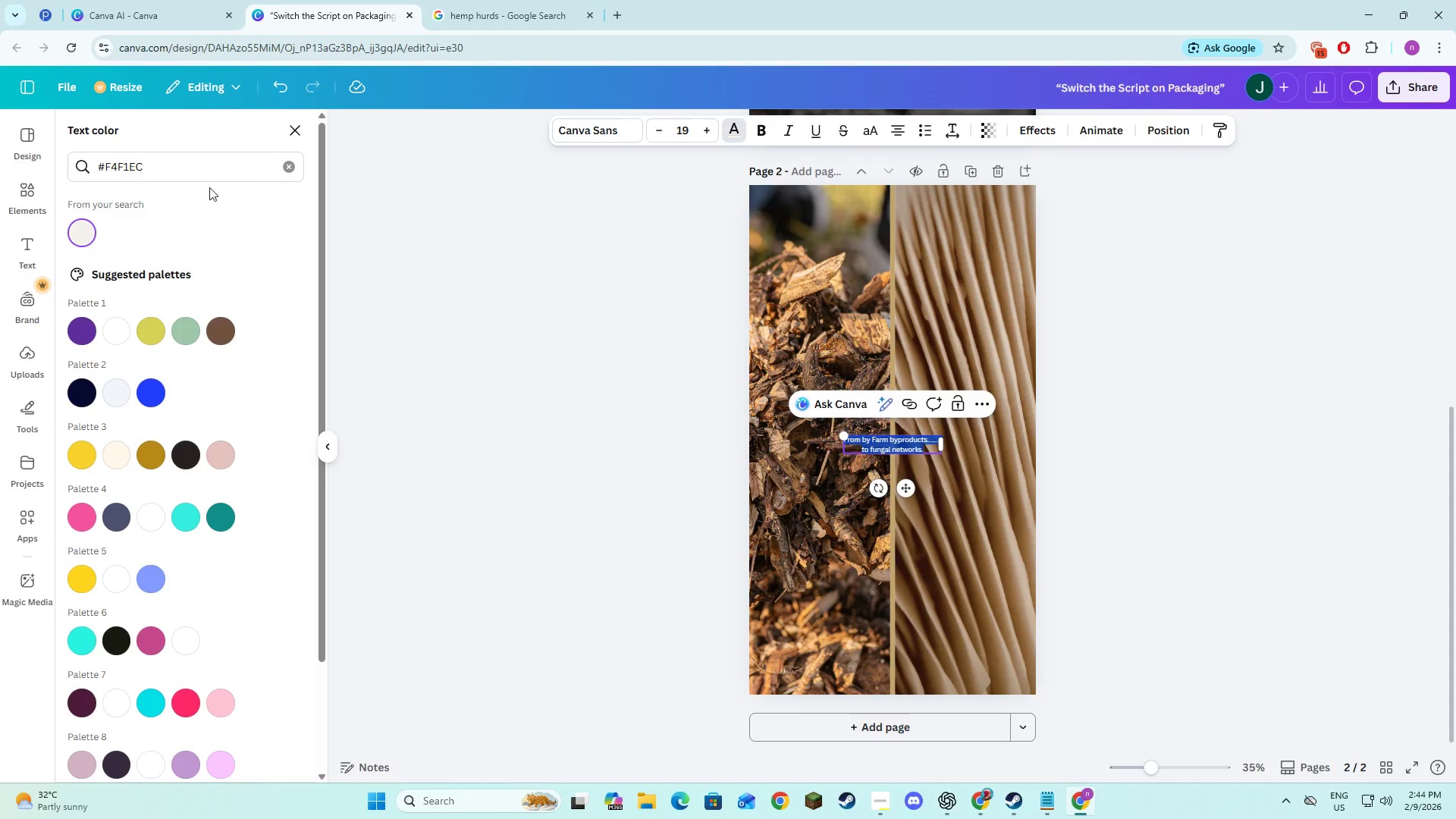 
left_click([286, 163])
 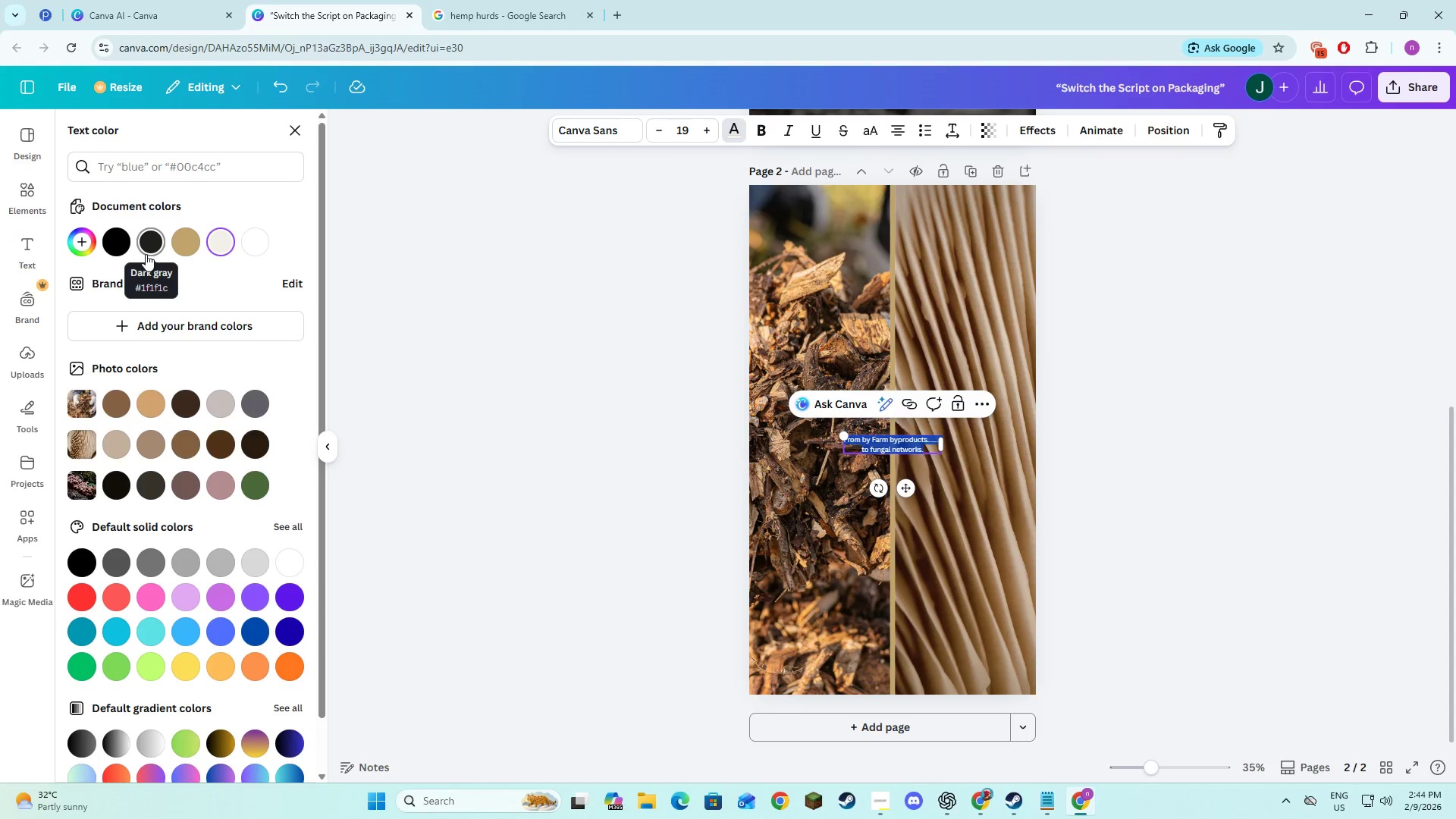 
left_click([152, 251])
 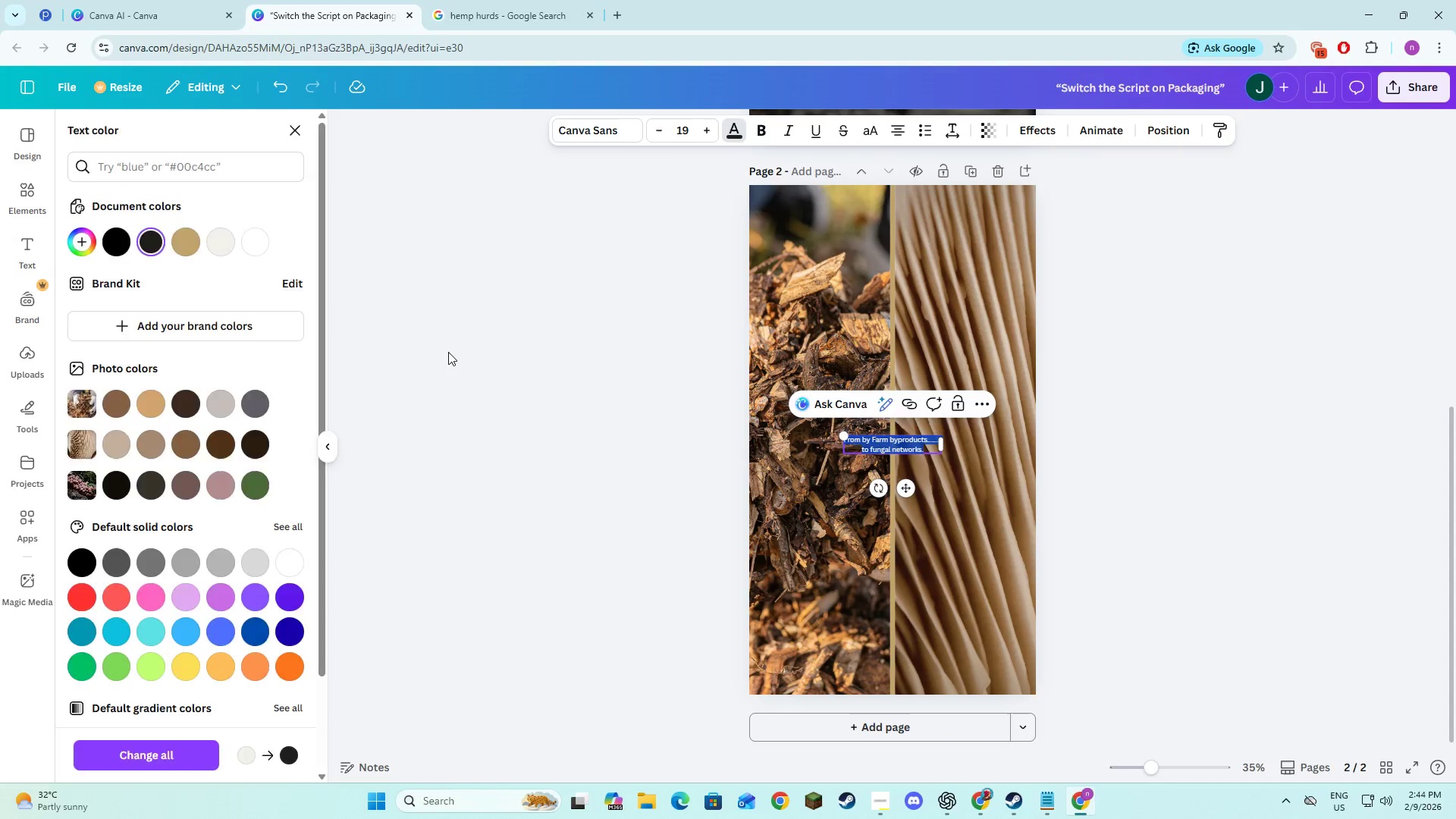 
double_click([448, 352])
 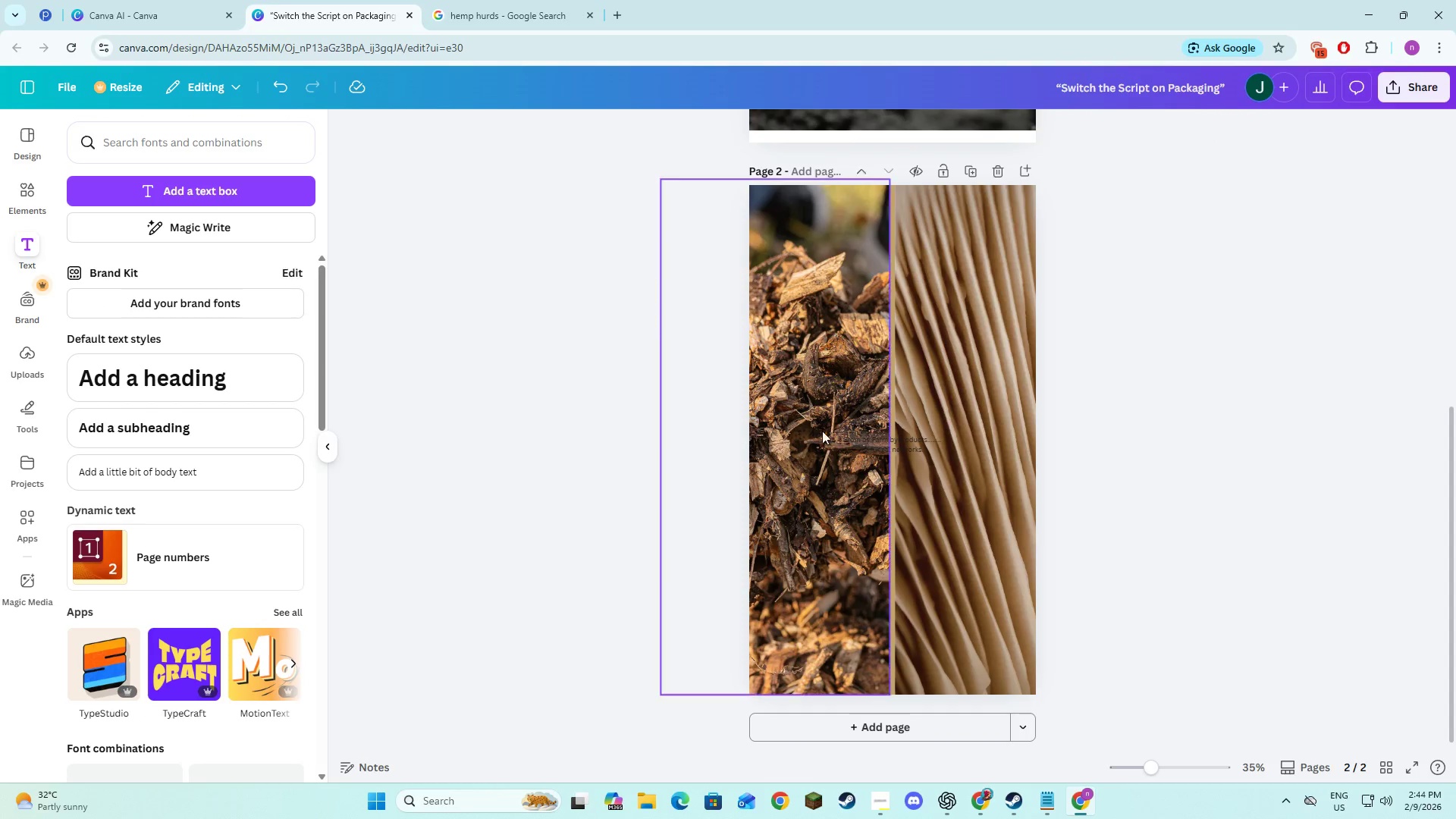 
left_click([869, 451])
 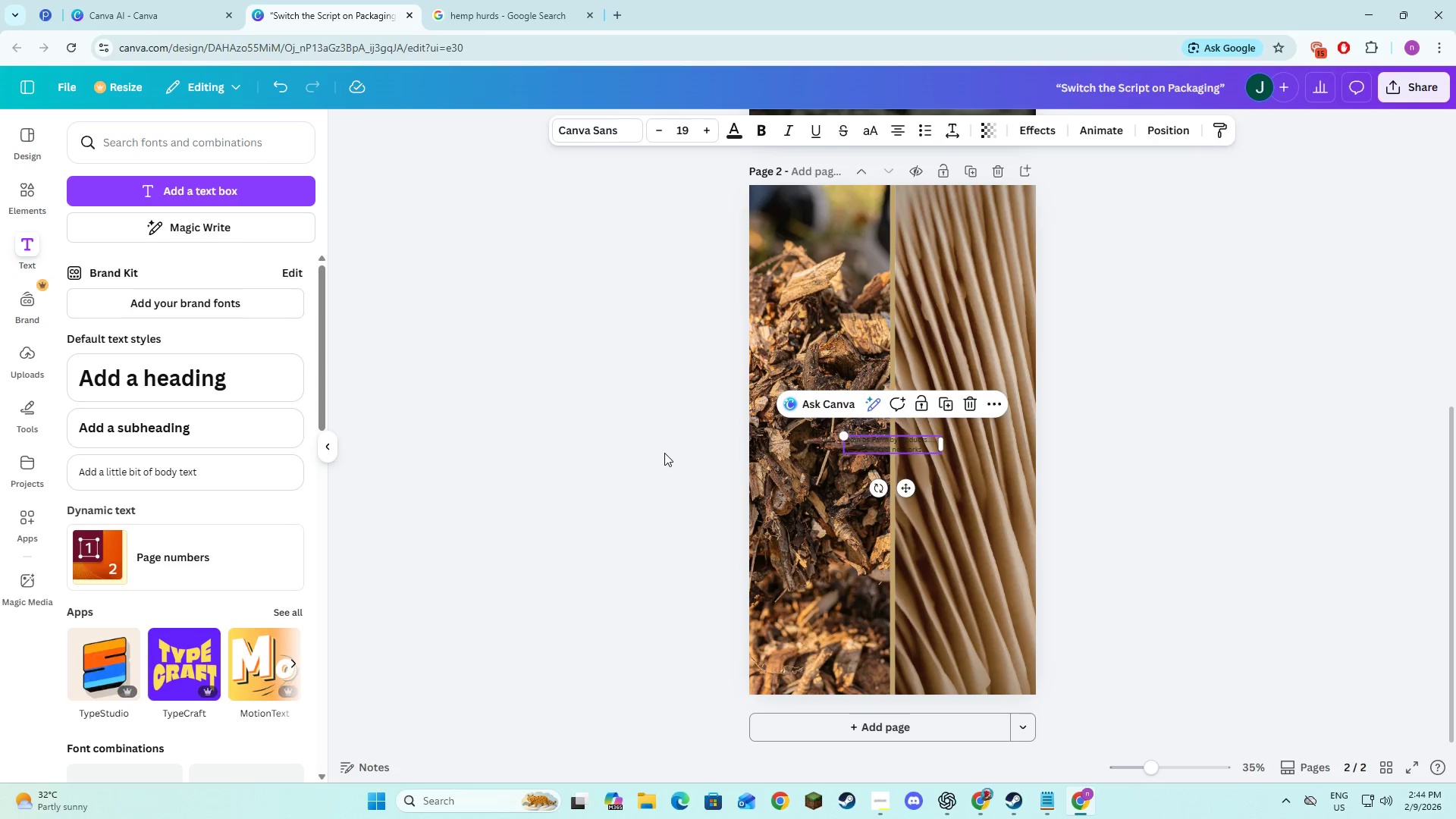 
left_click([664, 453])
 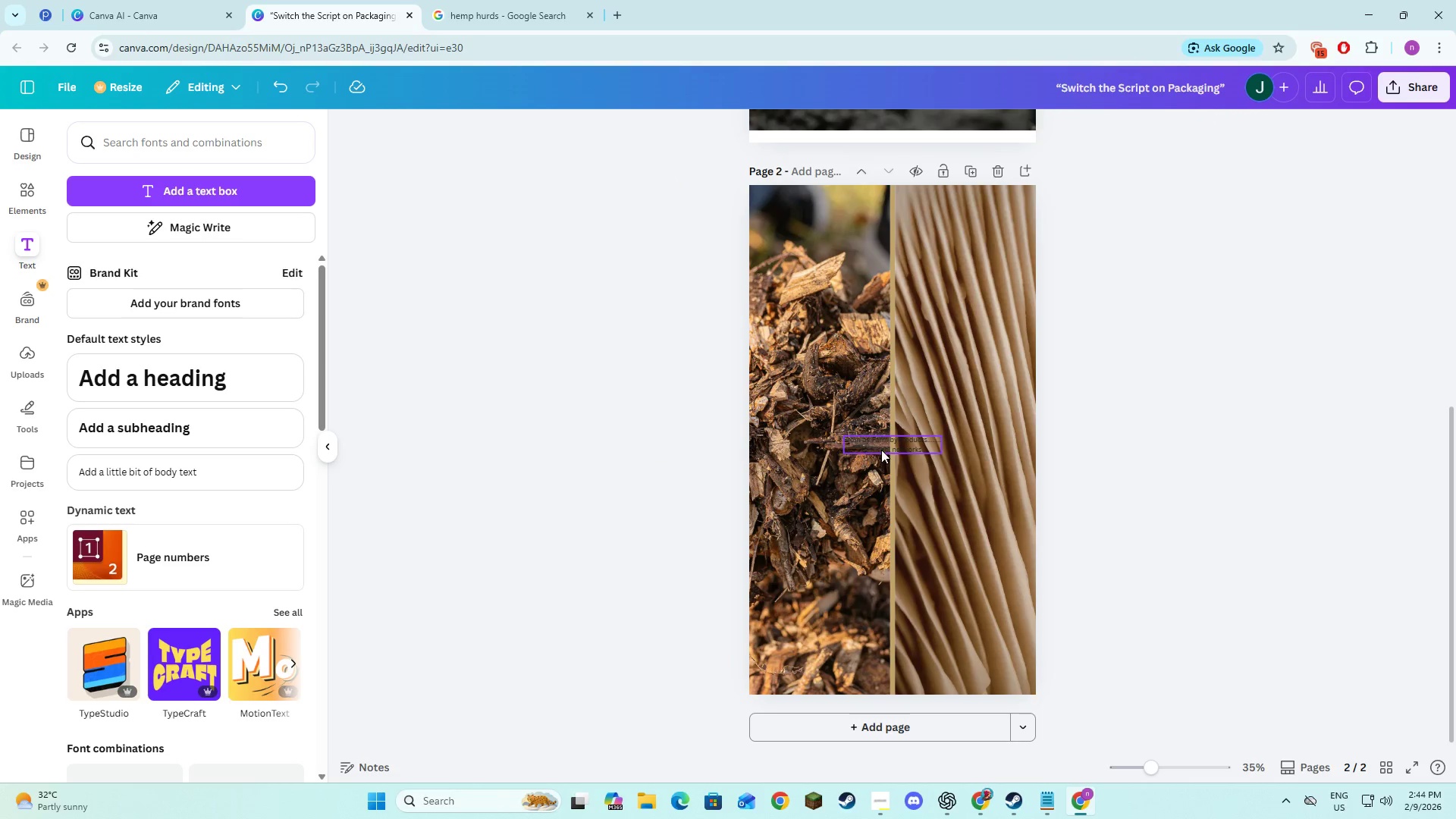 
left_click([883, 448])
 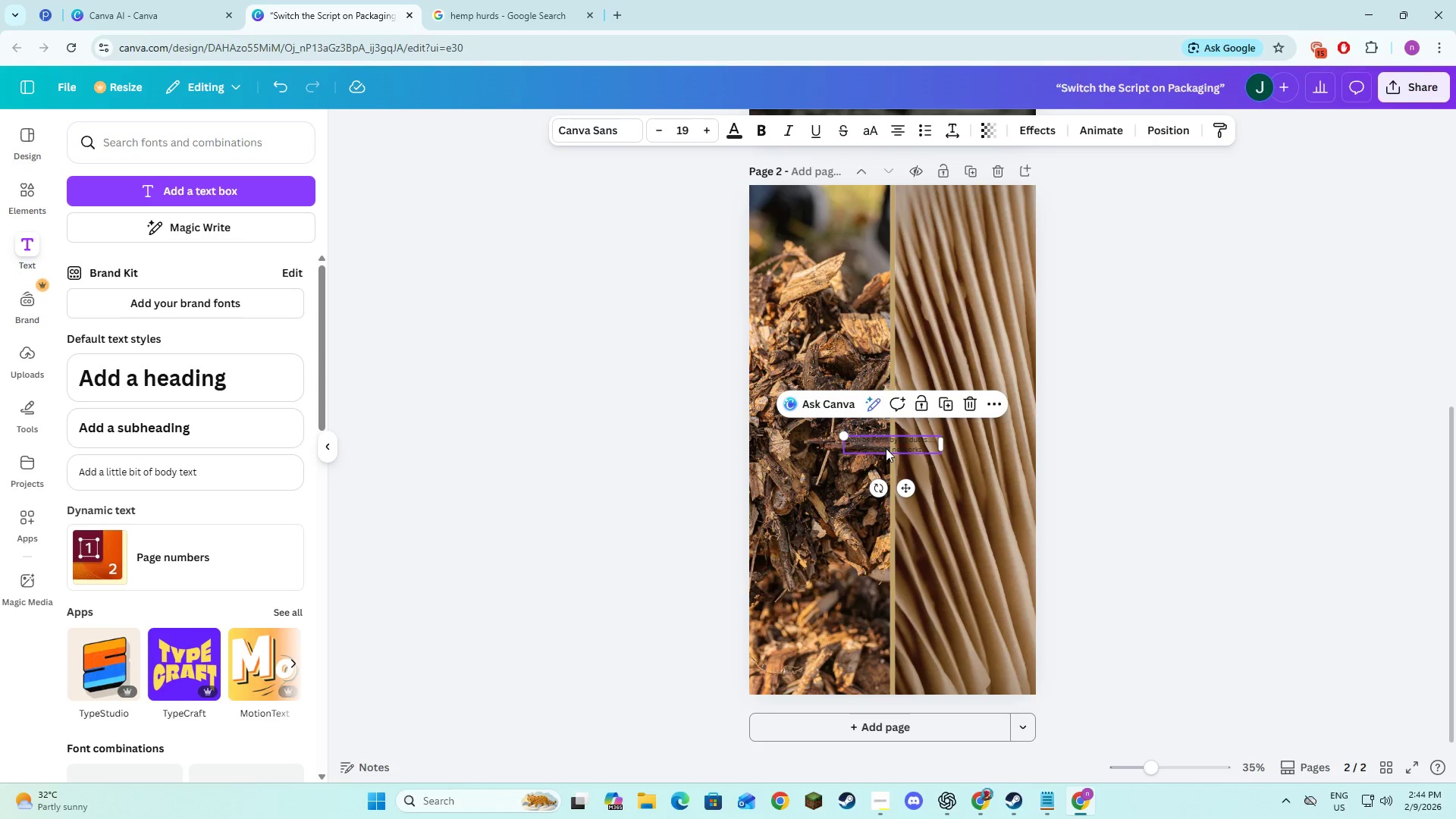 
left_click_drag(start_coordinate=[886, 448], to_coordinate=[853, 381])
 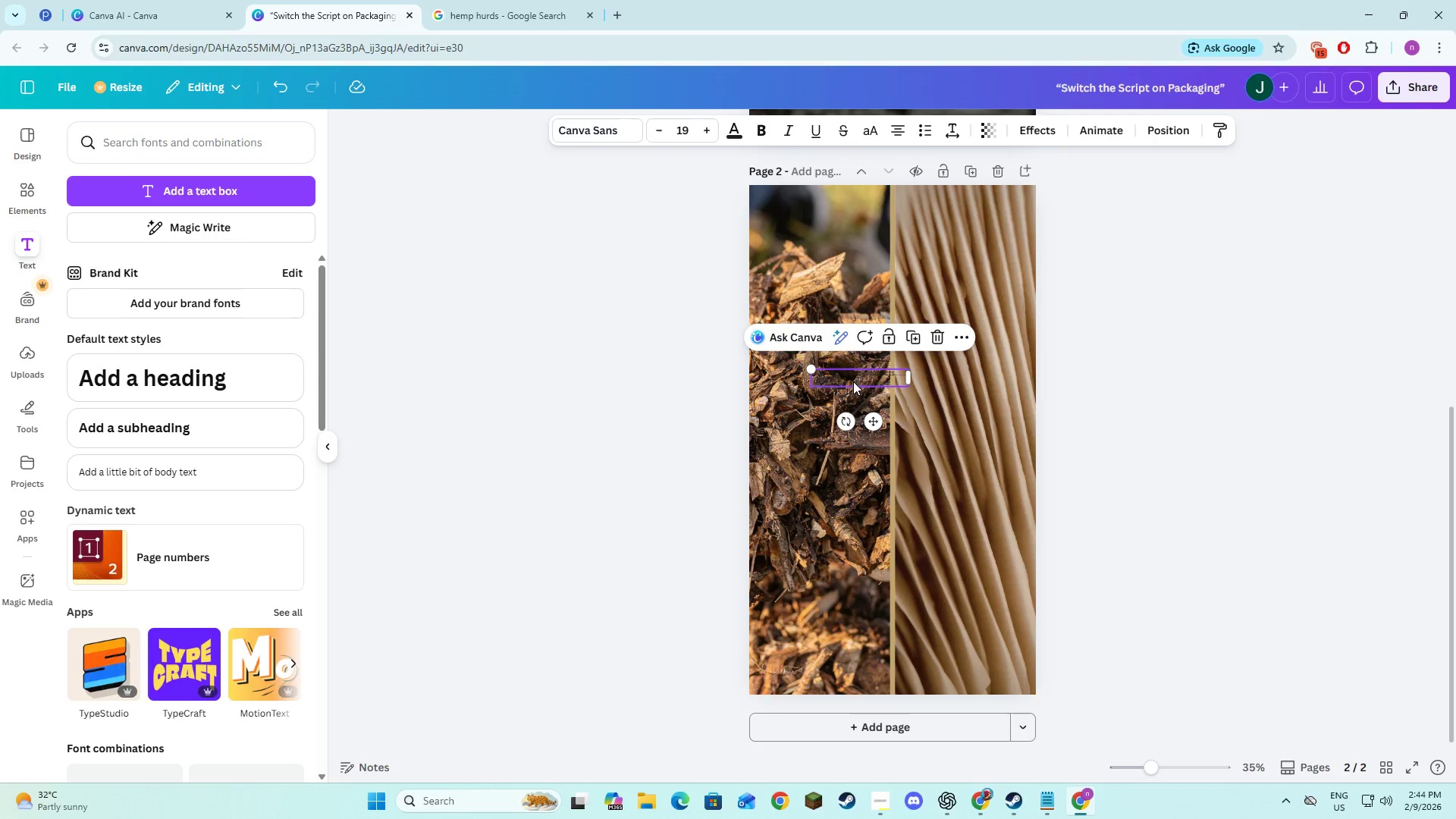 
left_click_drag(start_coordinate=[853, 380], to_coordinate=[892, 378])
 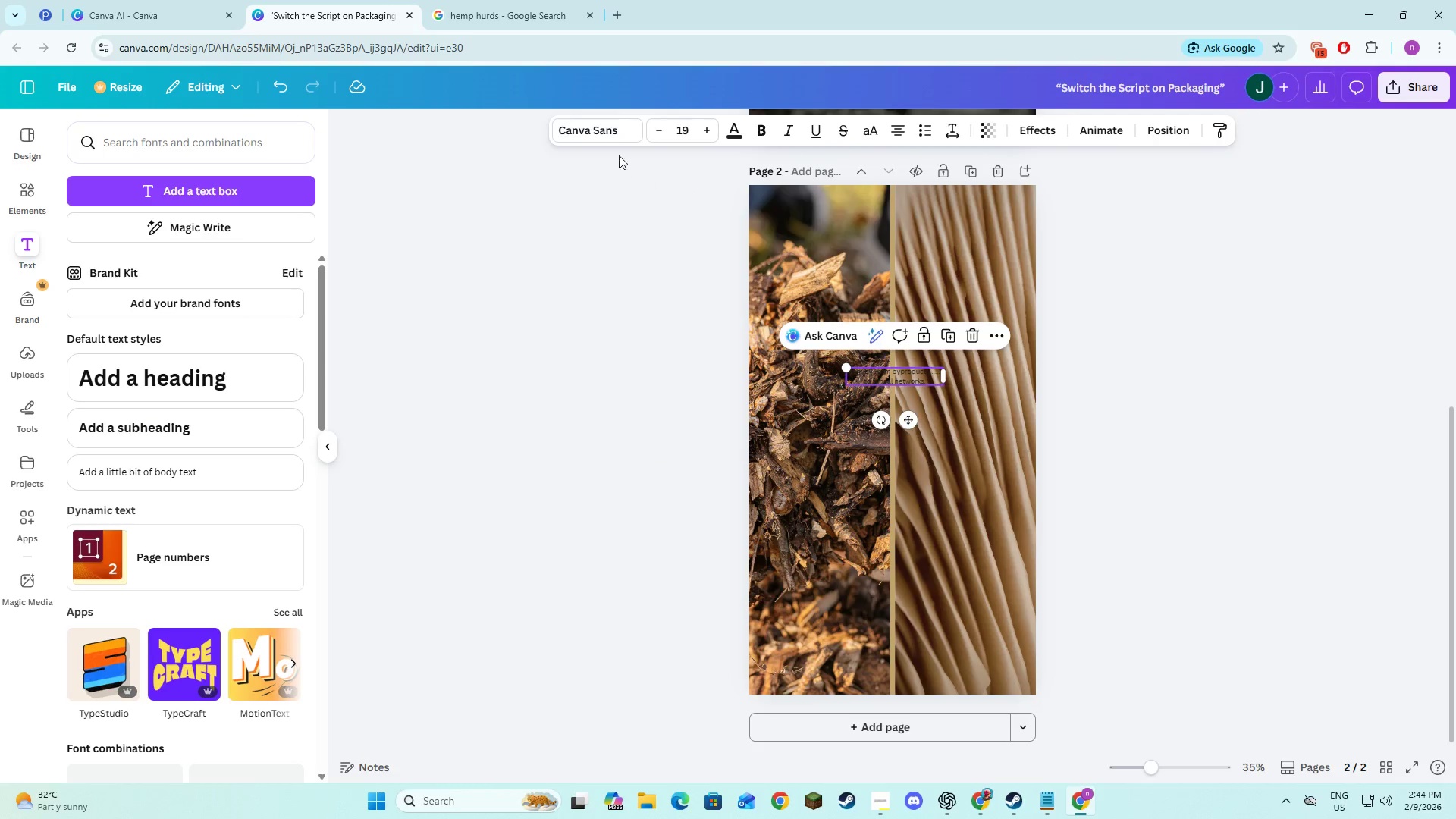 
left_click([616, 123])
 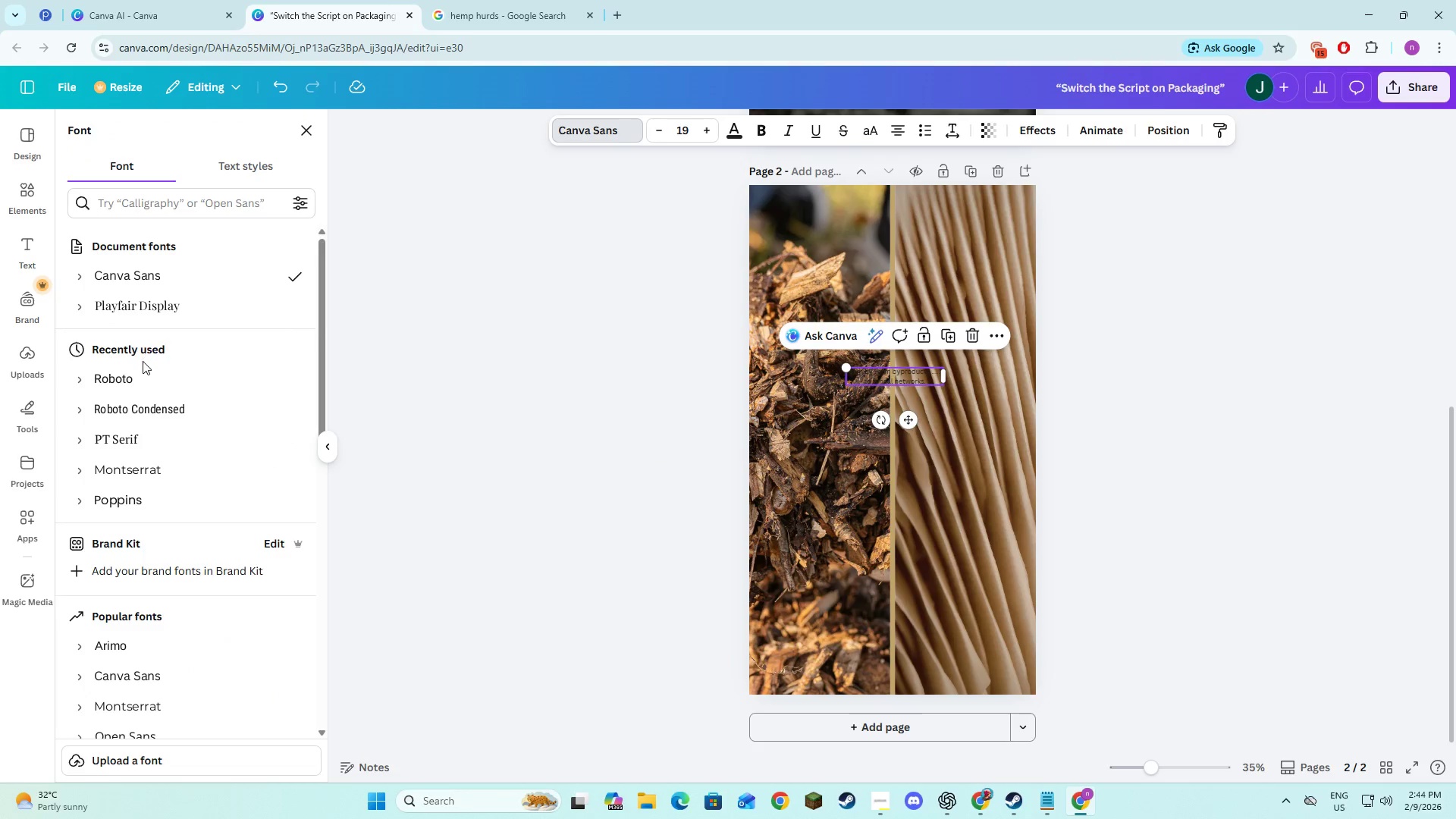 
left_click([158, 318])
 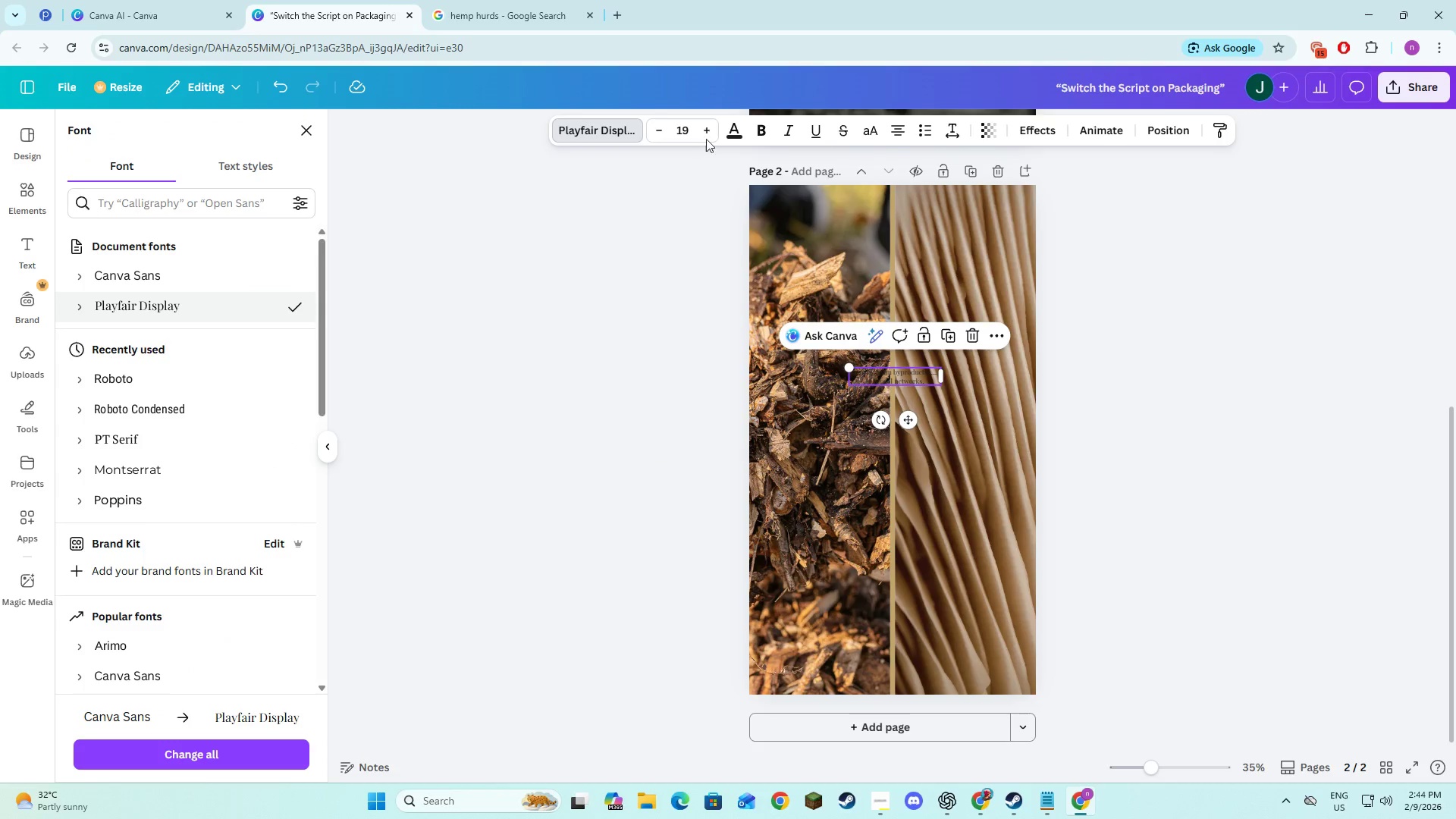 
double_click([709, 132])
 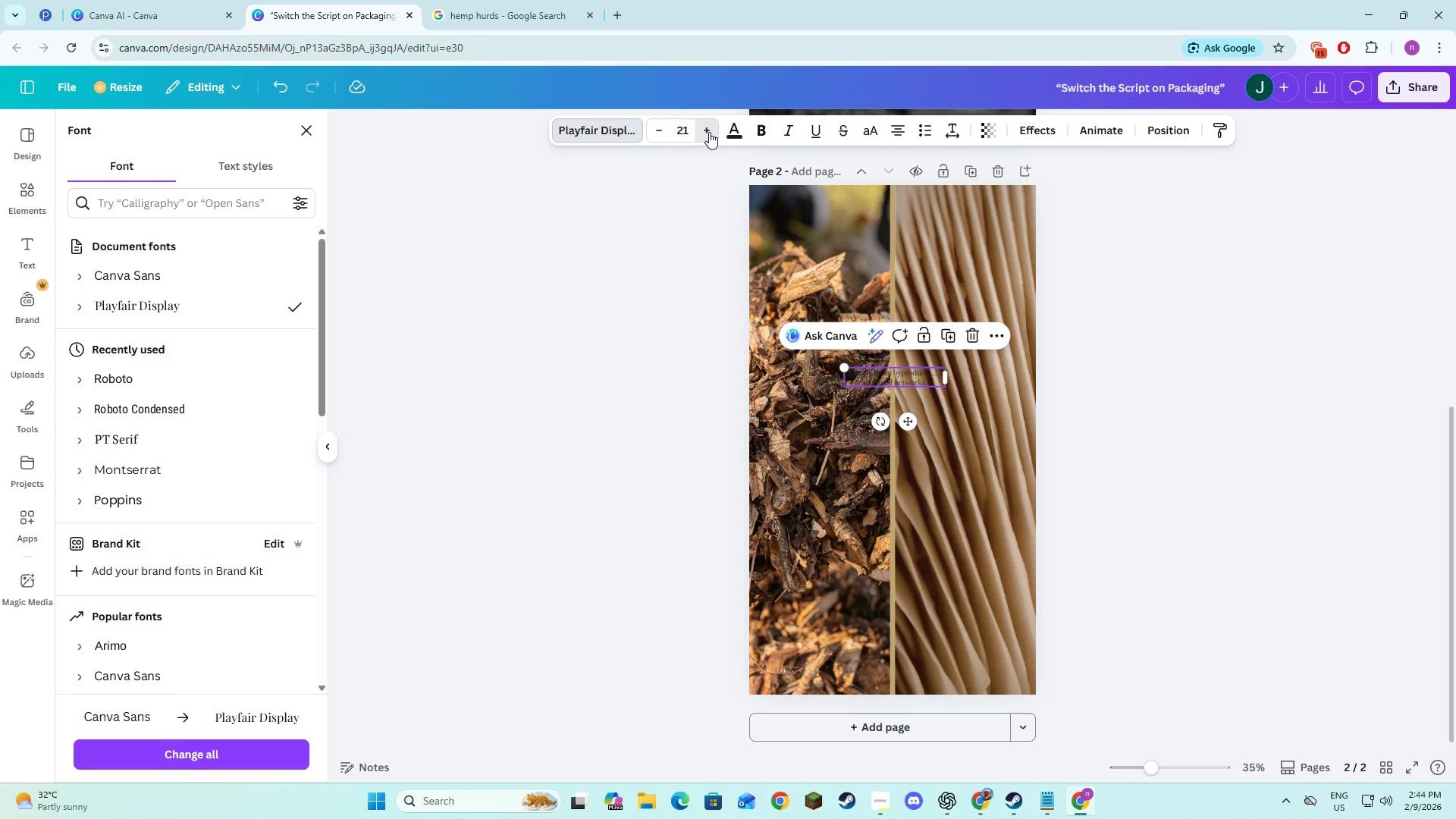 
triple_click([709, 132])
 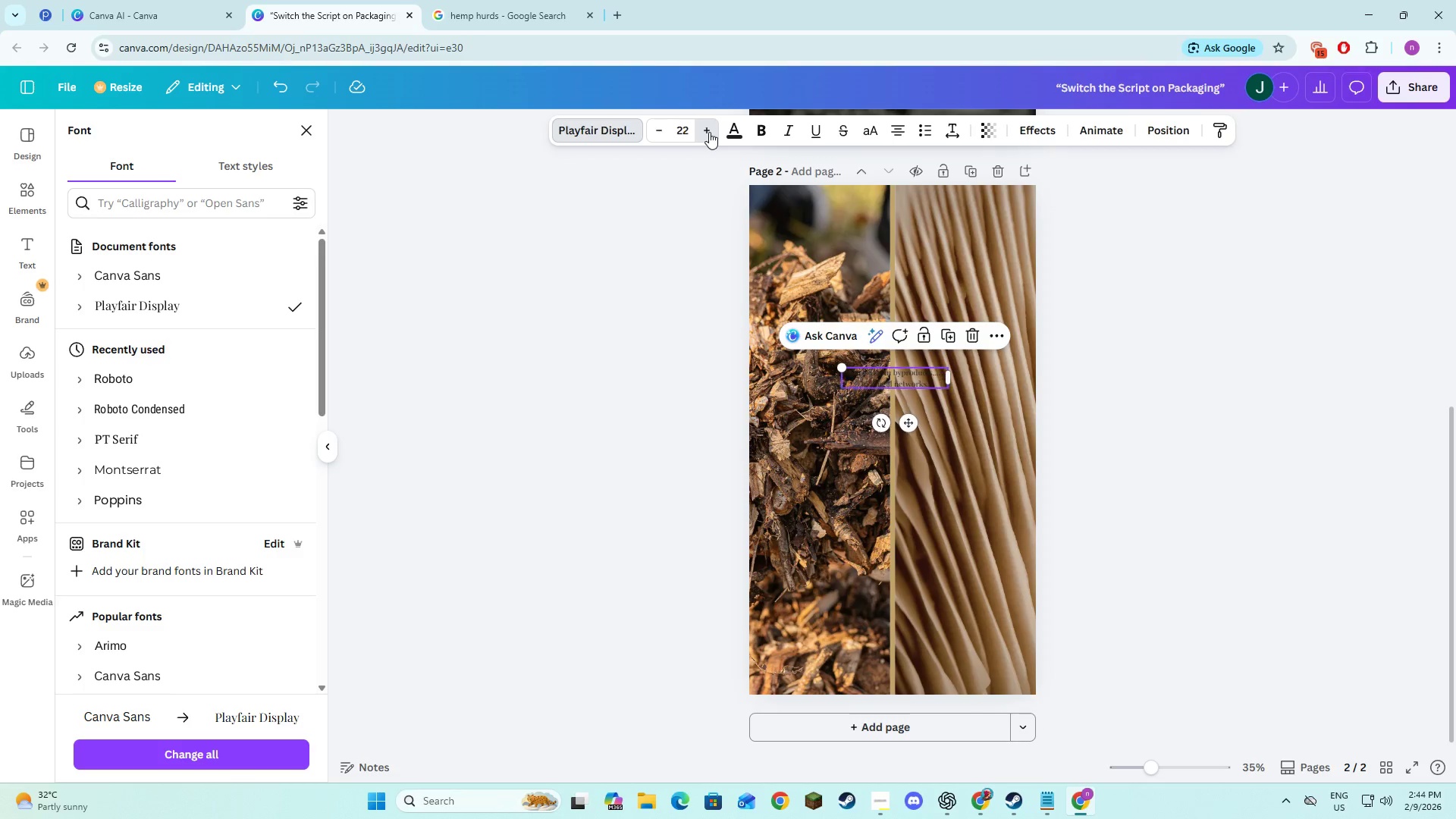 
triple_click([709, 132])
 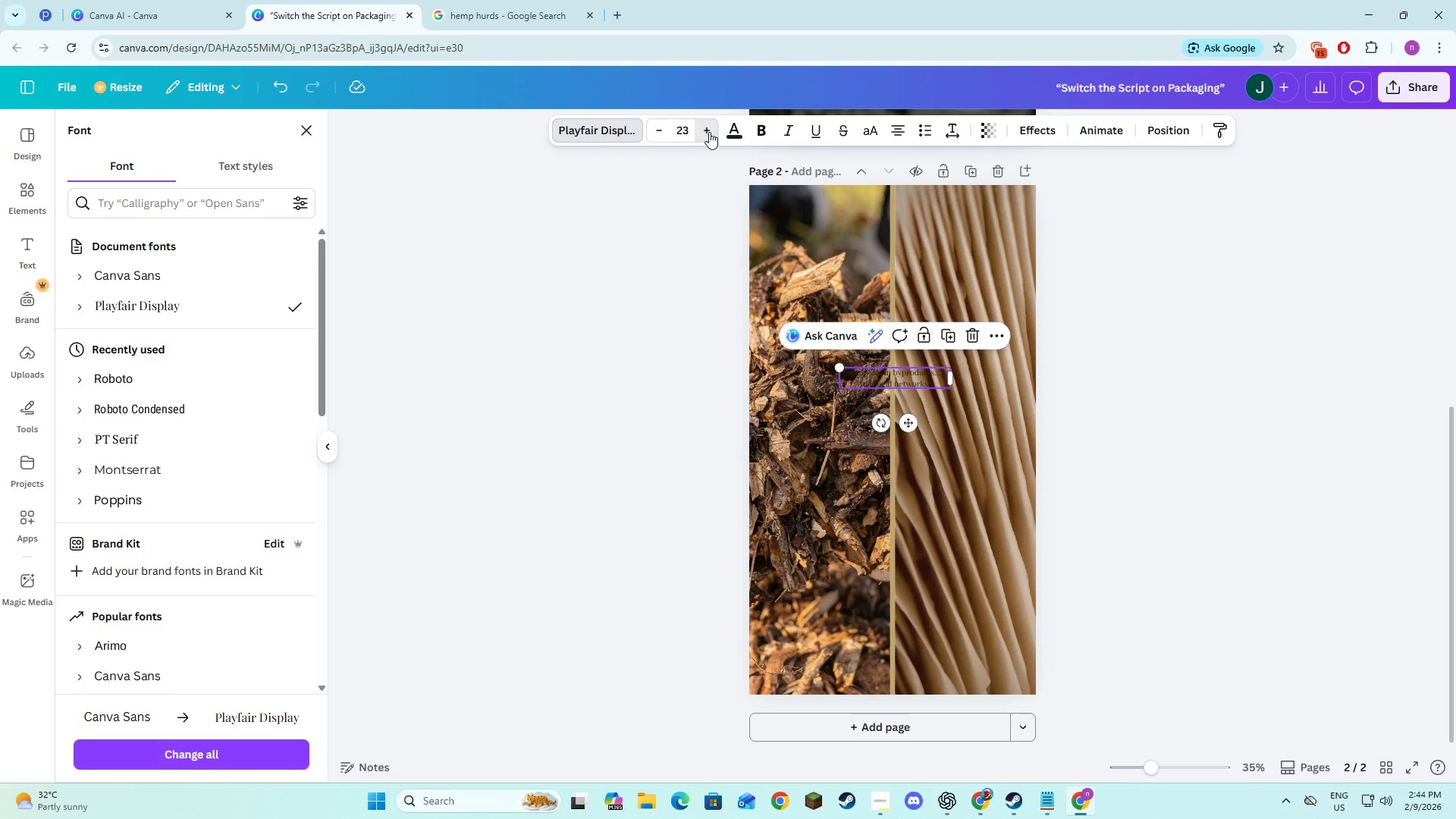 
triple_click([709, 132])
 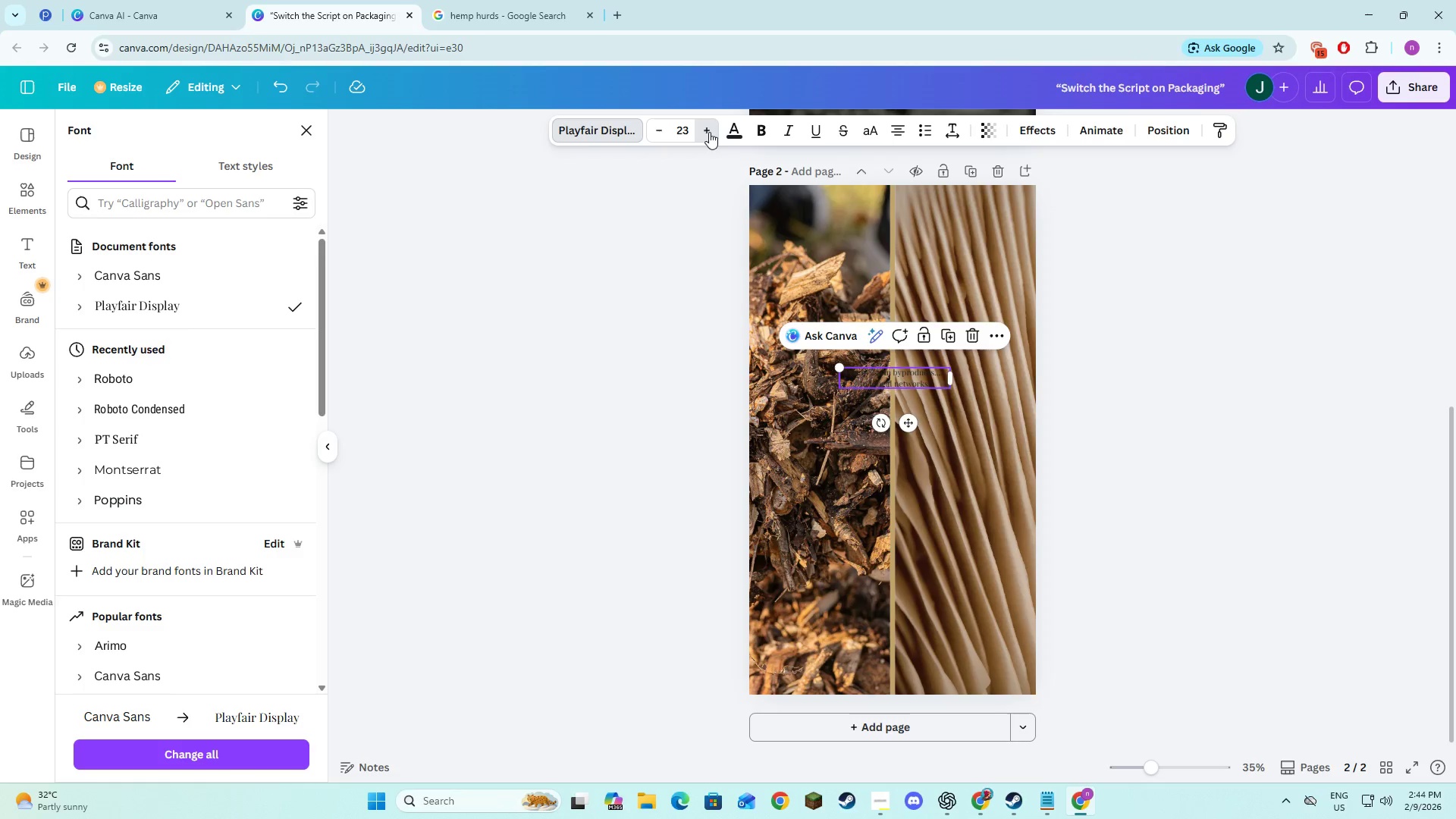 
triple_click([709, 132])
 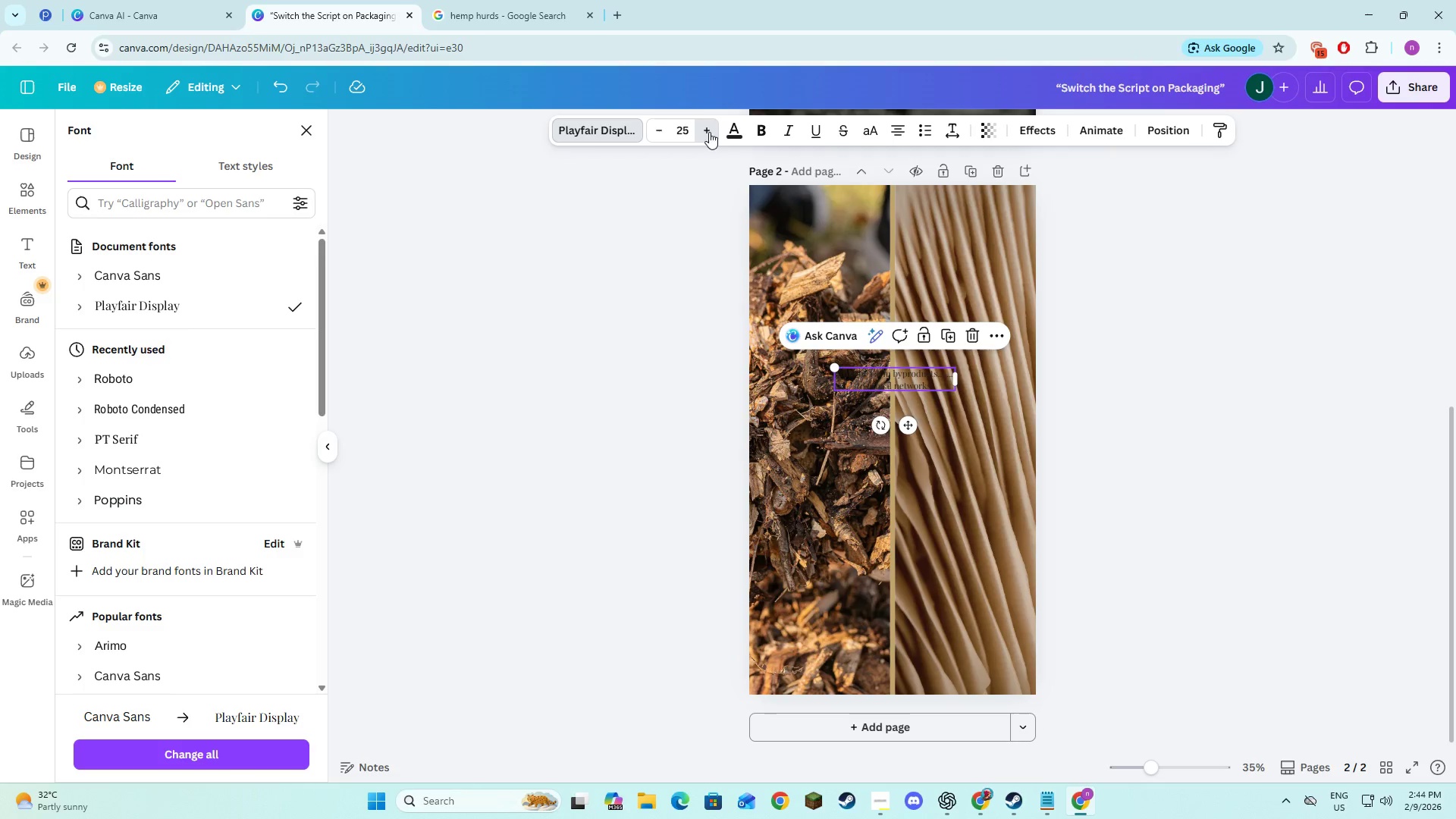 
triple_click([709, 132])
 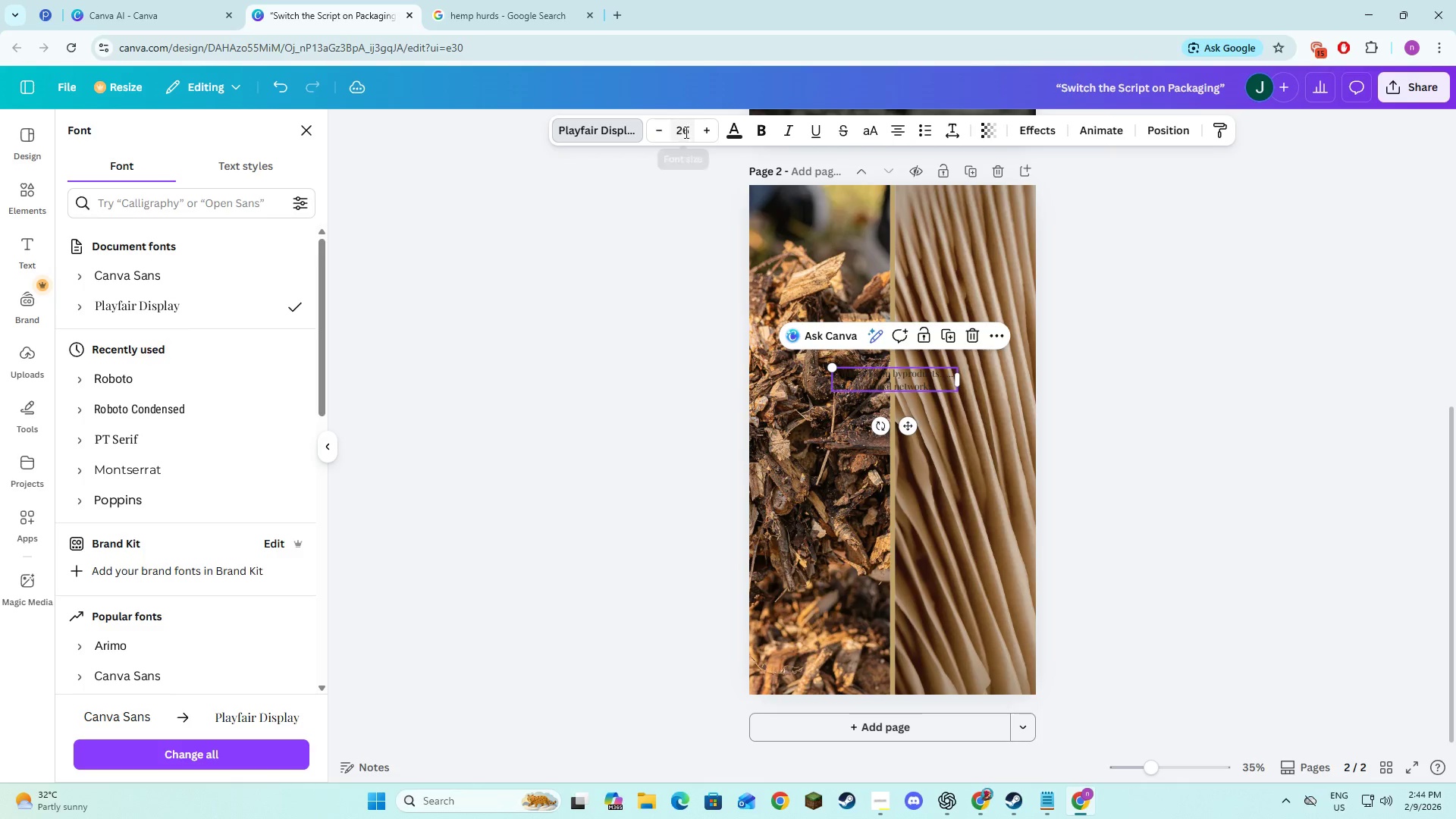 
left_click([692, 129])
 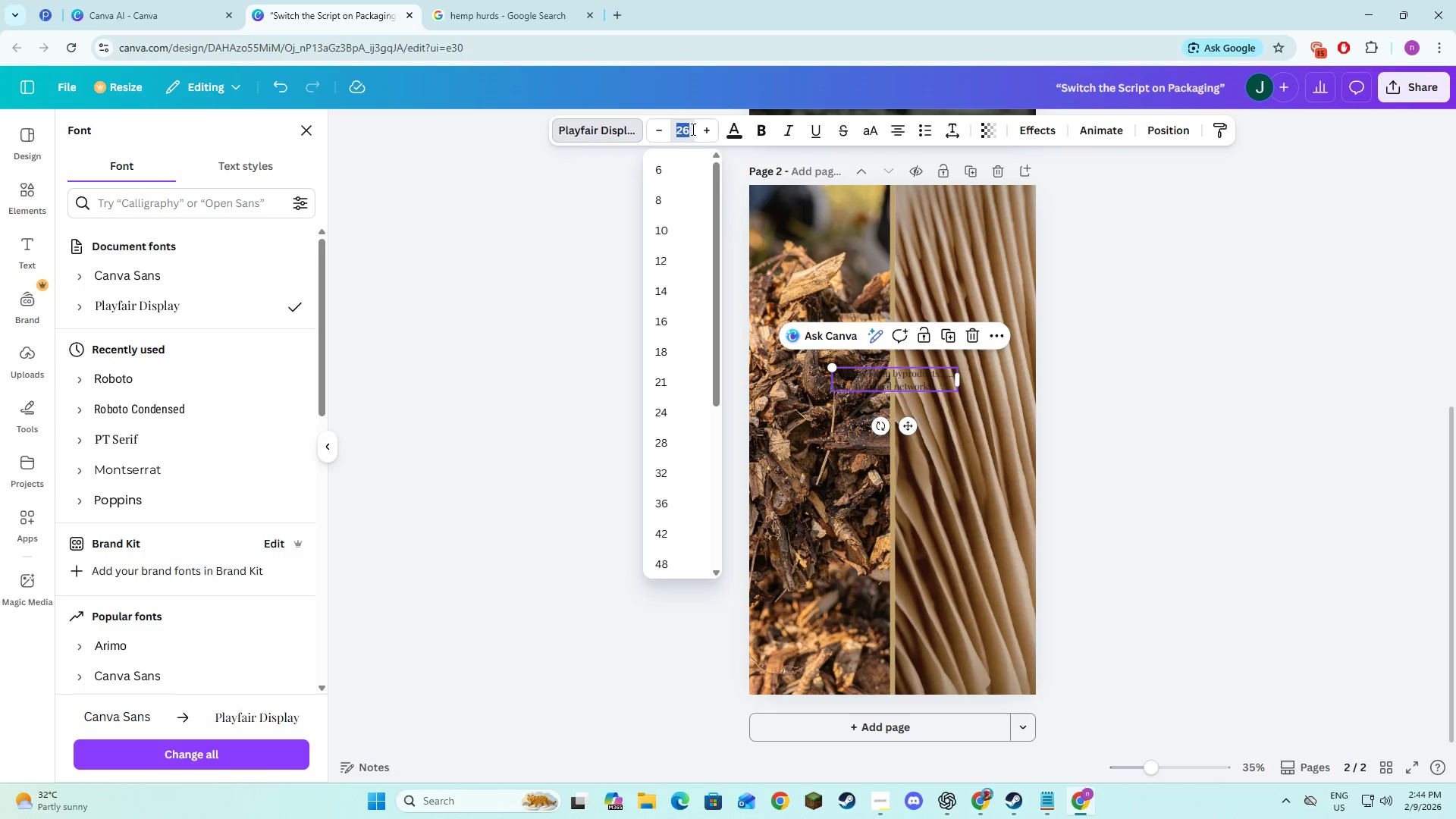 
key(Numpad8)
 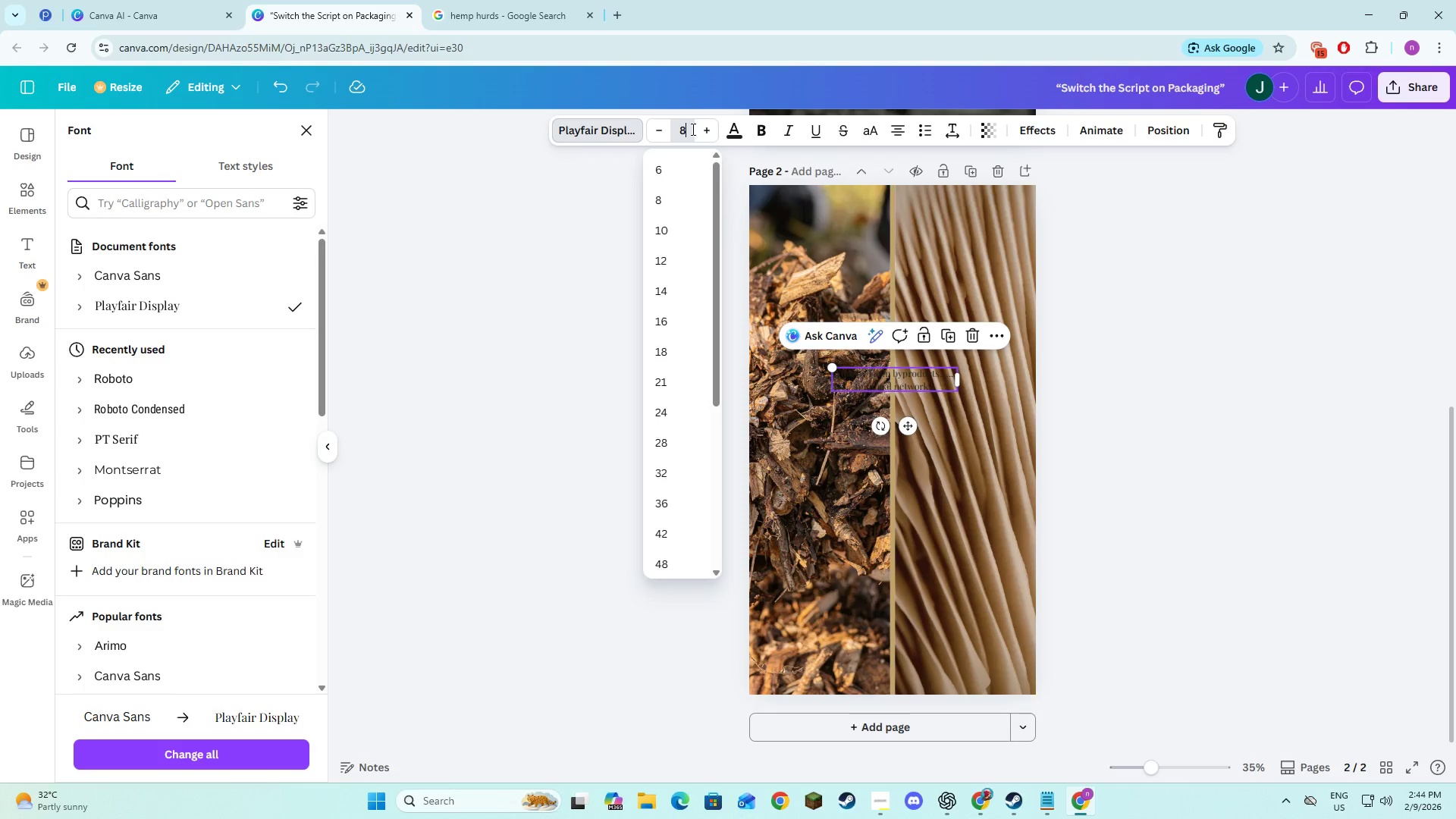 
key(Numpad0)
 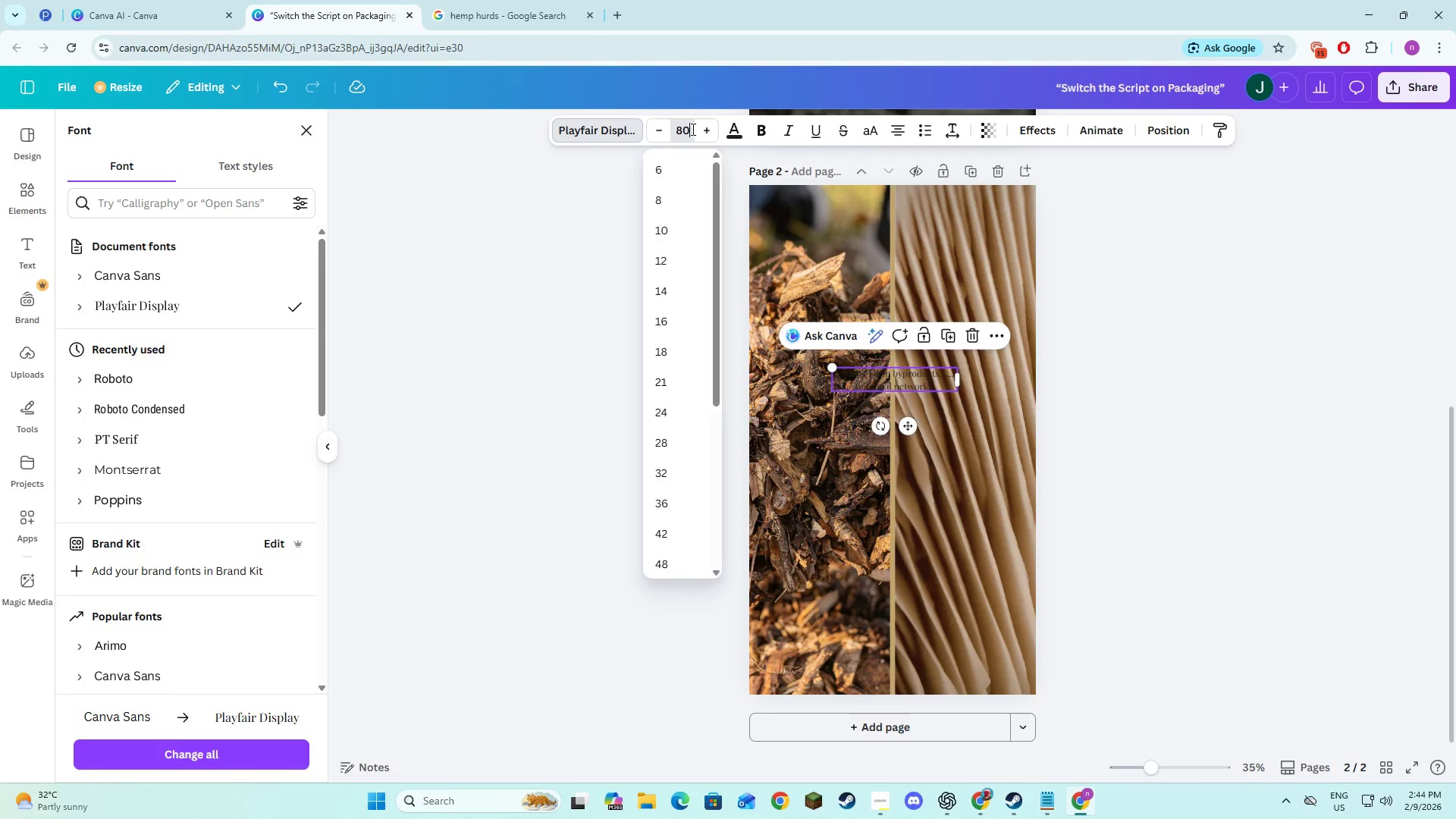 
key(NumpadEnter)
 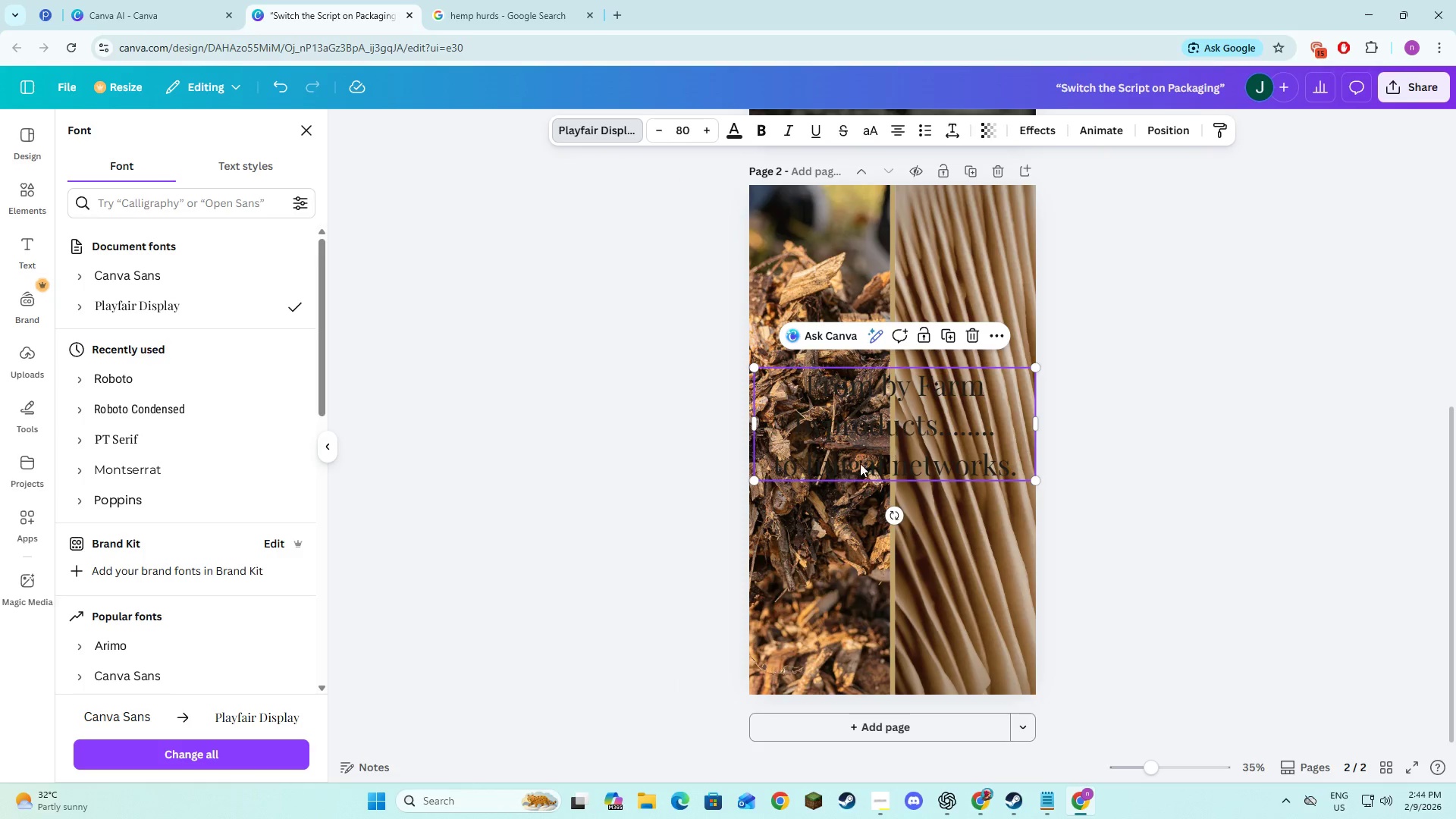 
left_click([582, 489])
 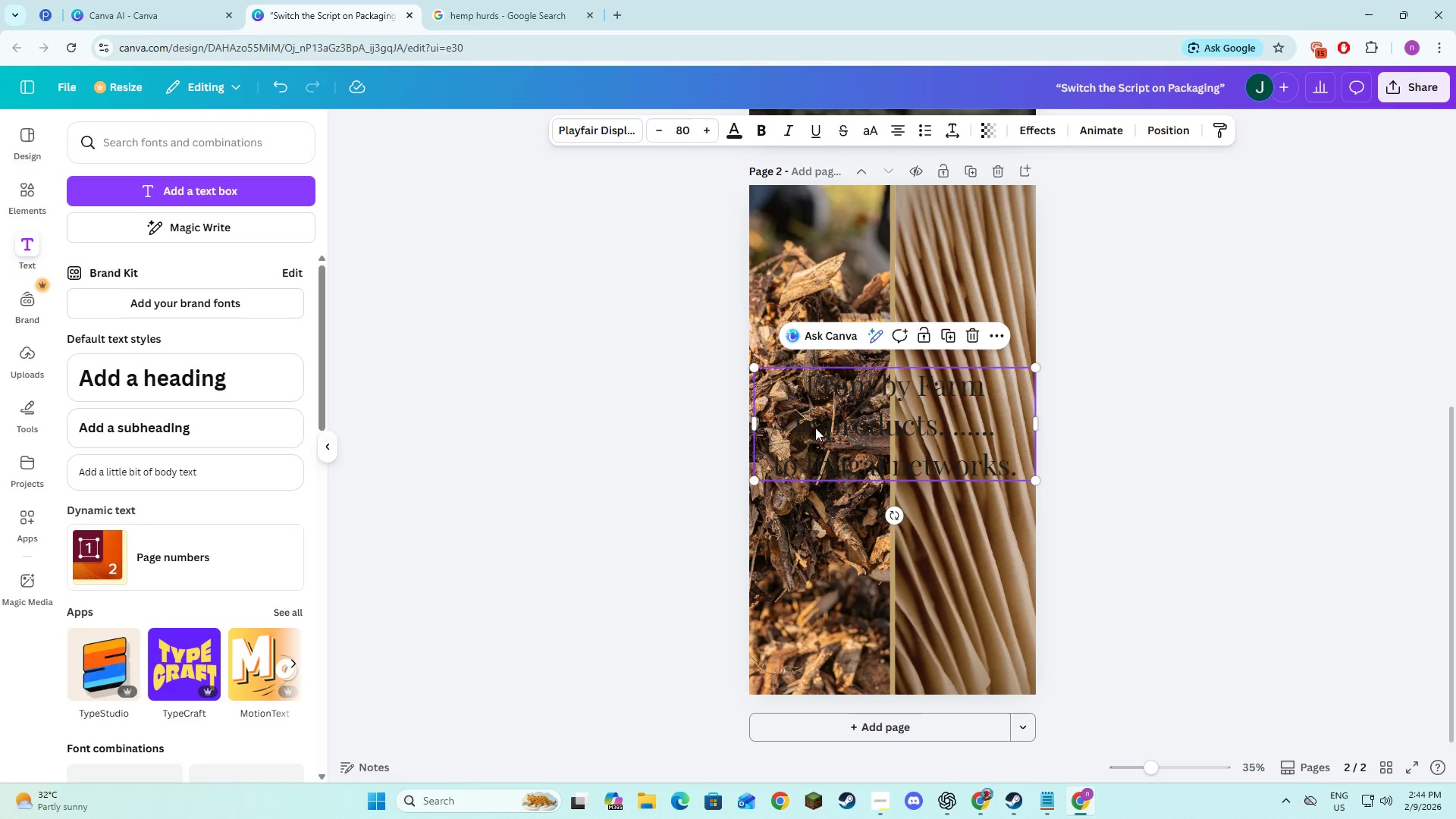 
left_click([604, 435])
 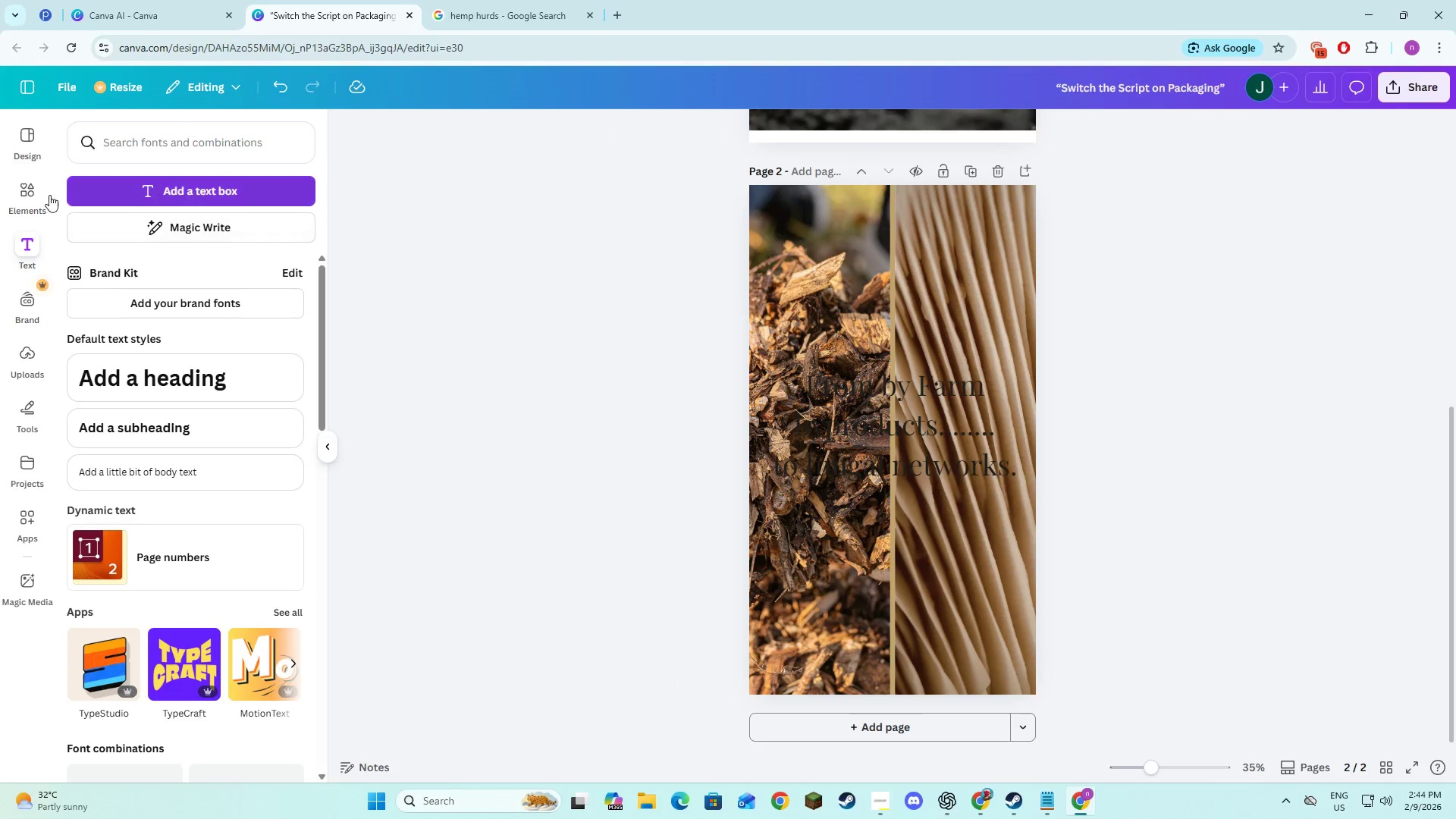 
left_click([33, 199])
 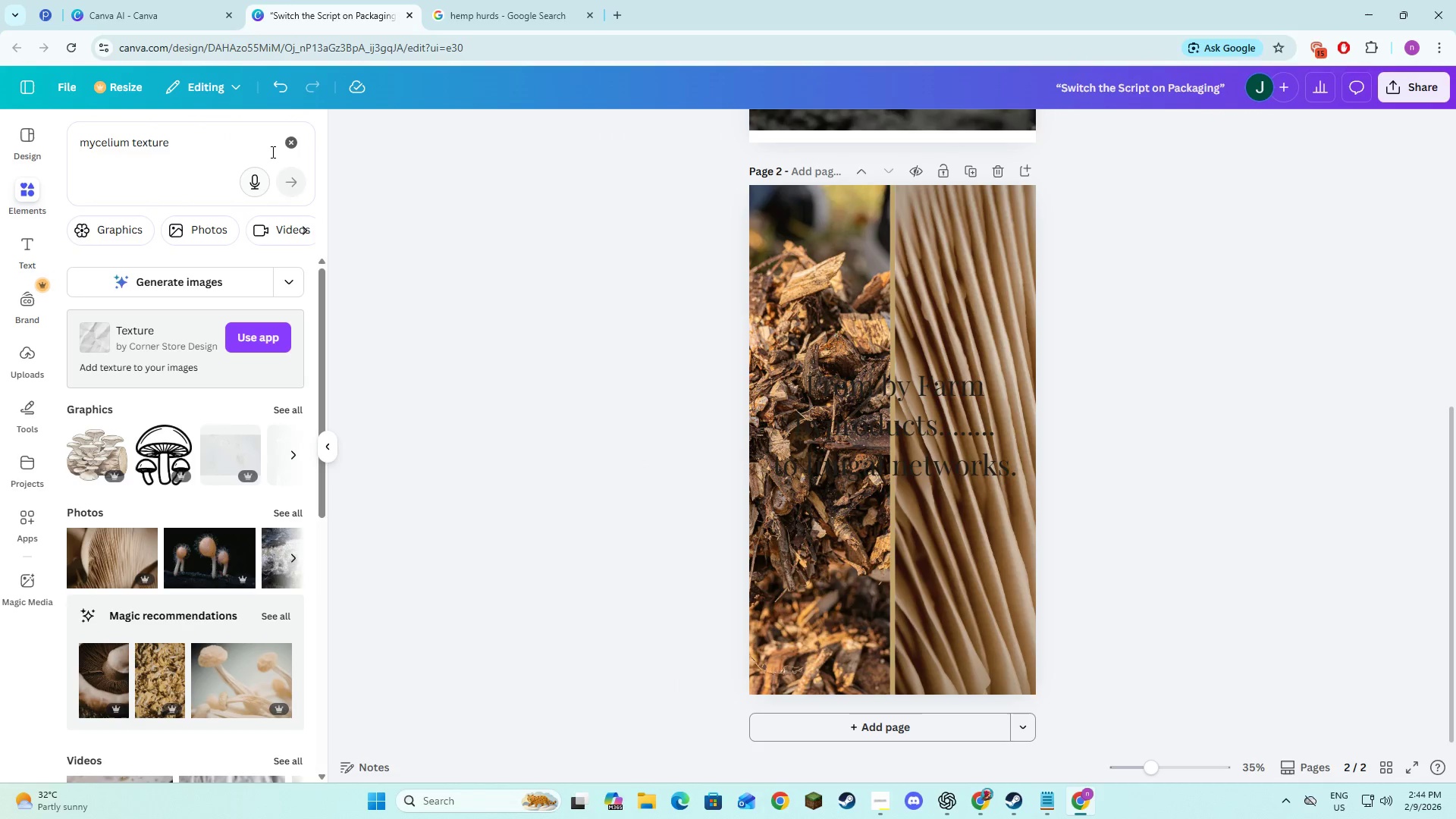 
left_click([291, 147])
 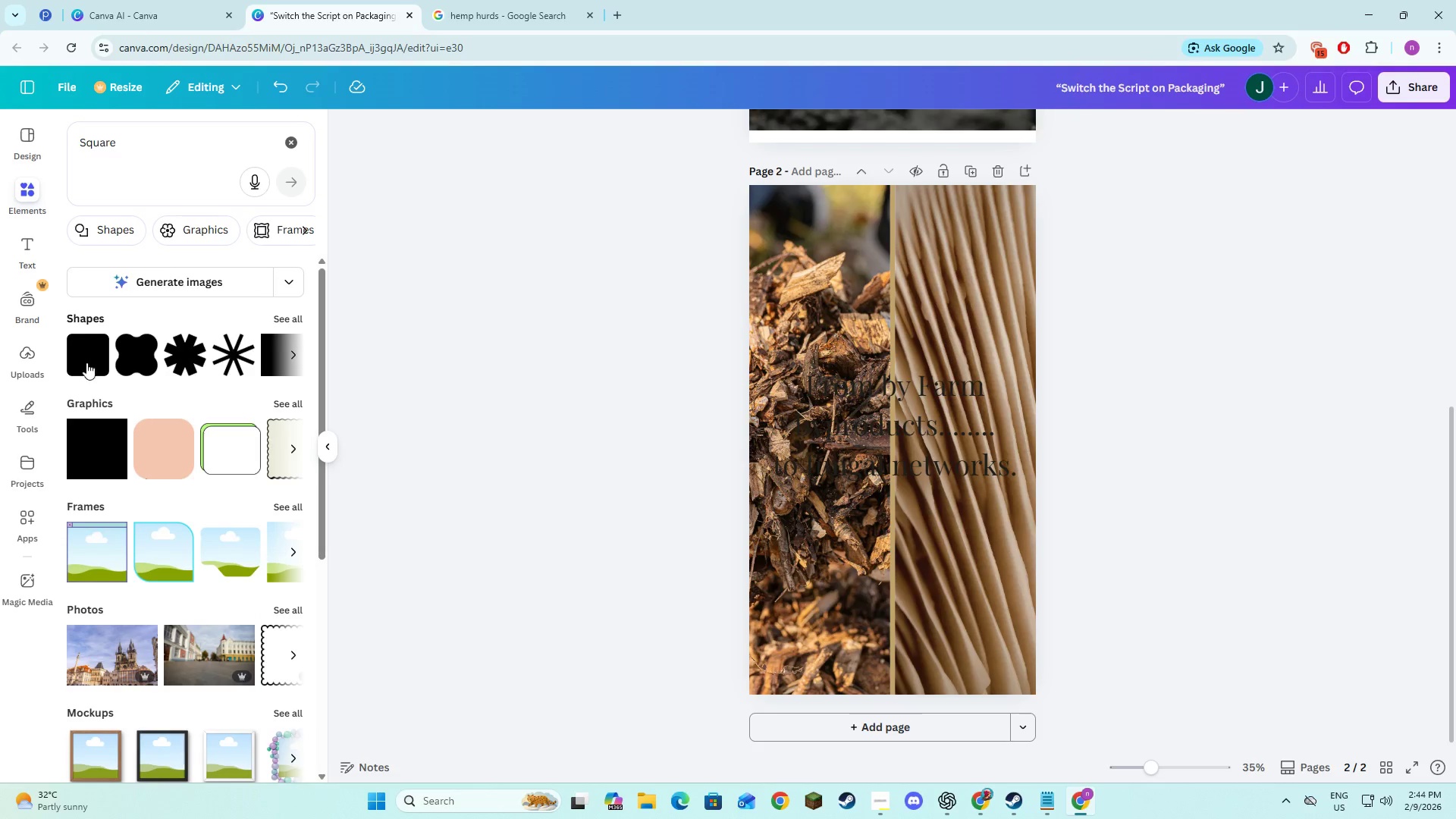 
left_click([265, 353])
 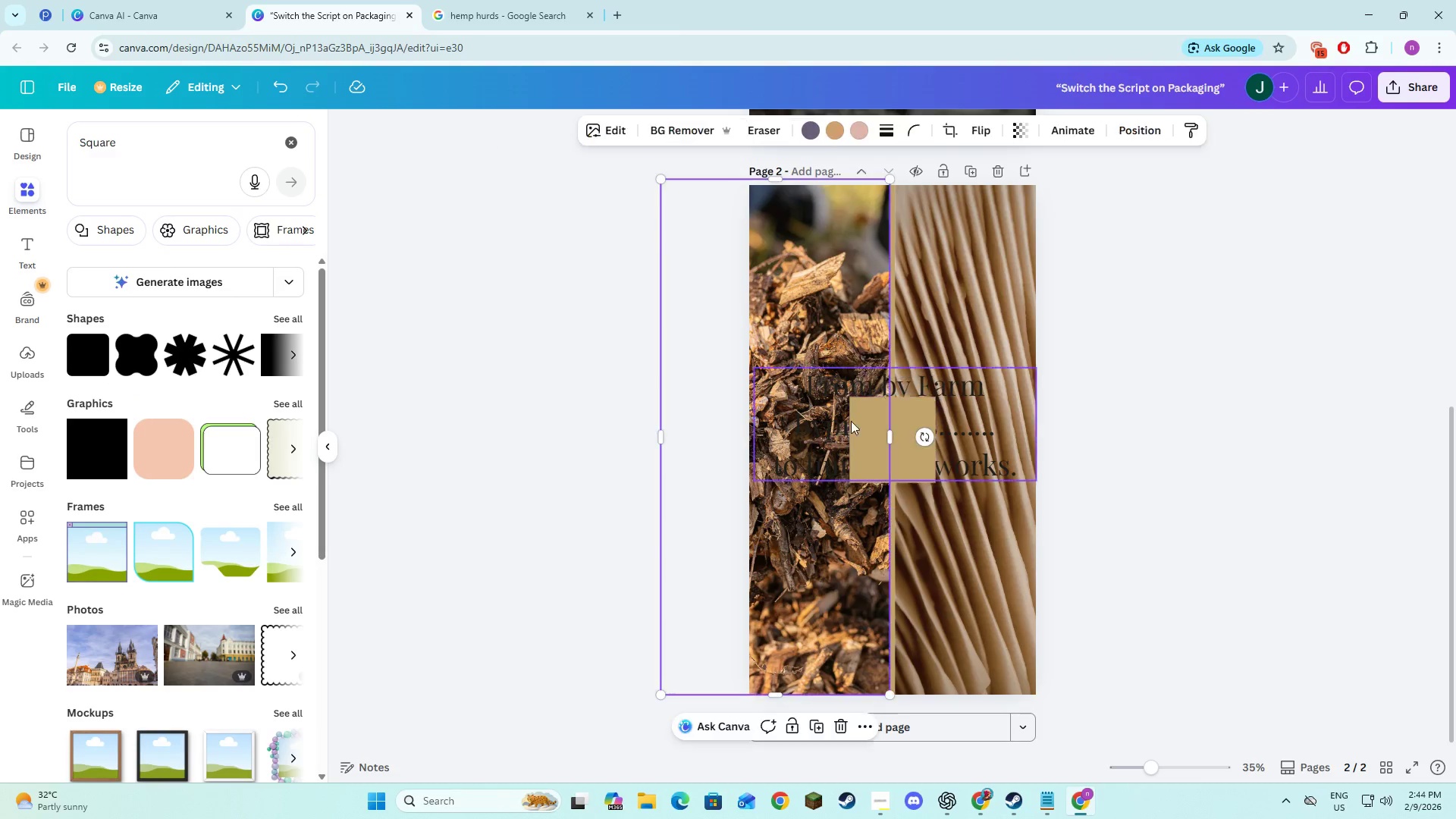 
double_click([886, 446])
 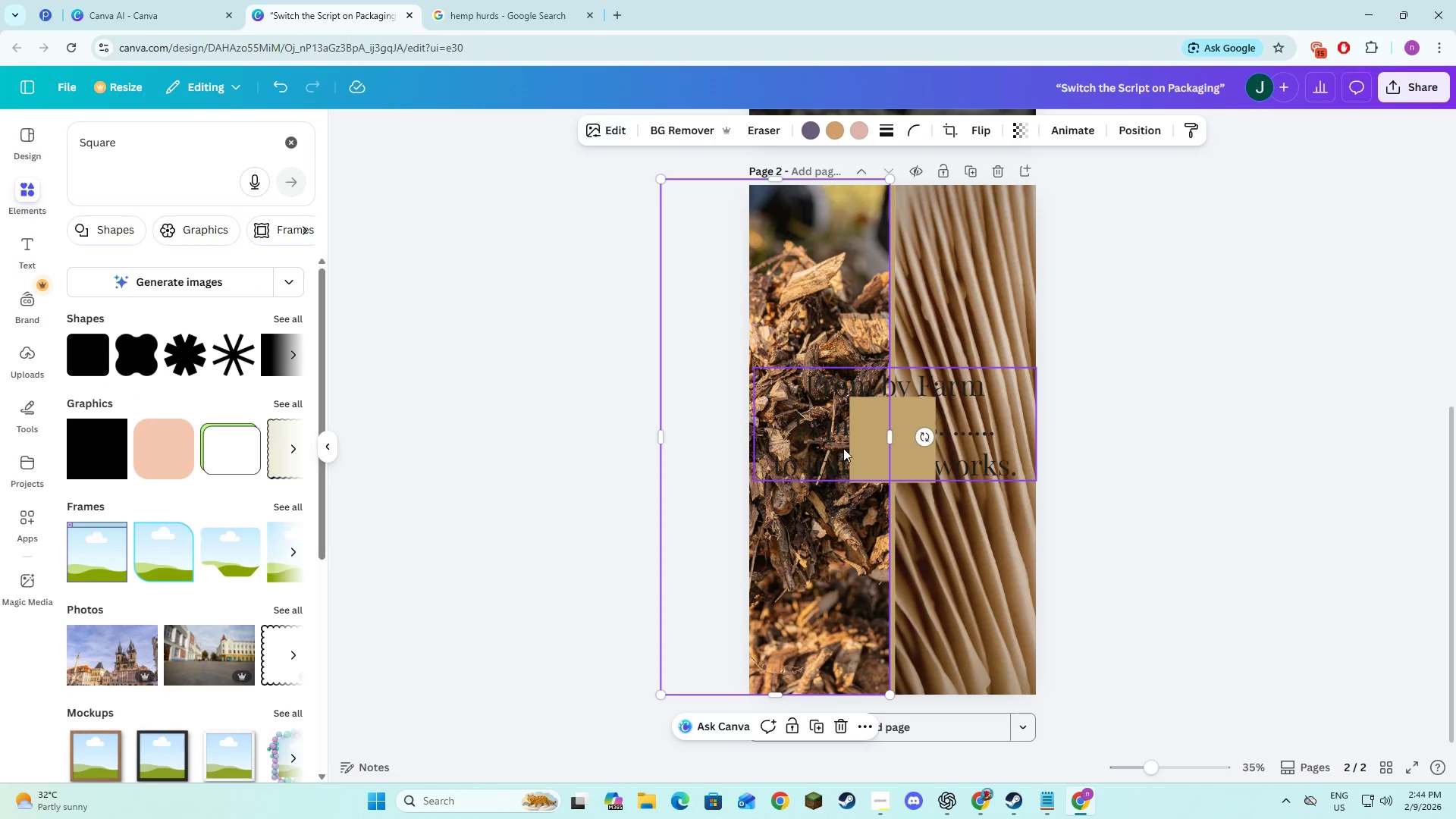 
left_click([856, 448])
 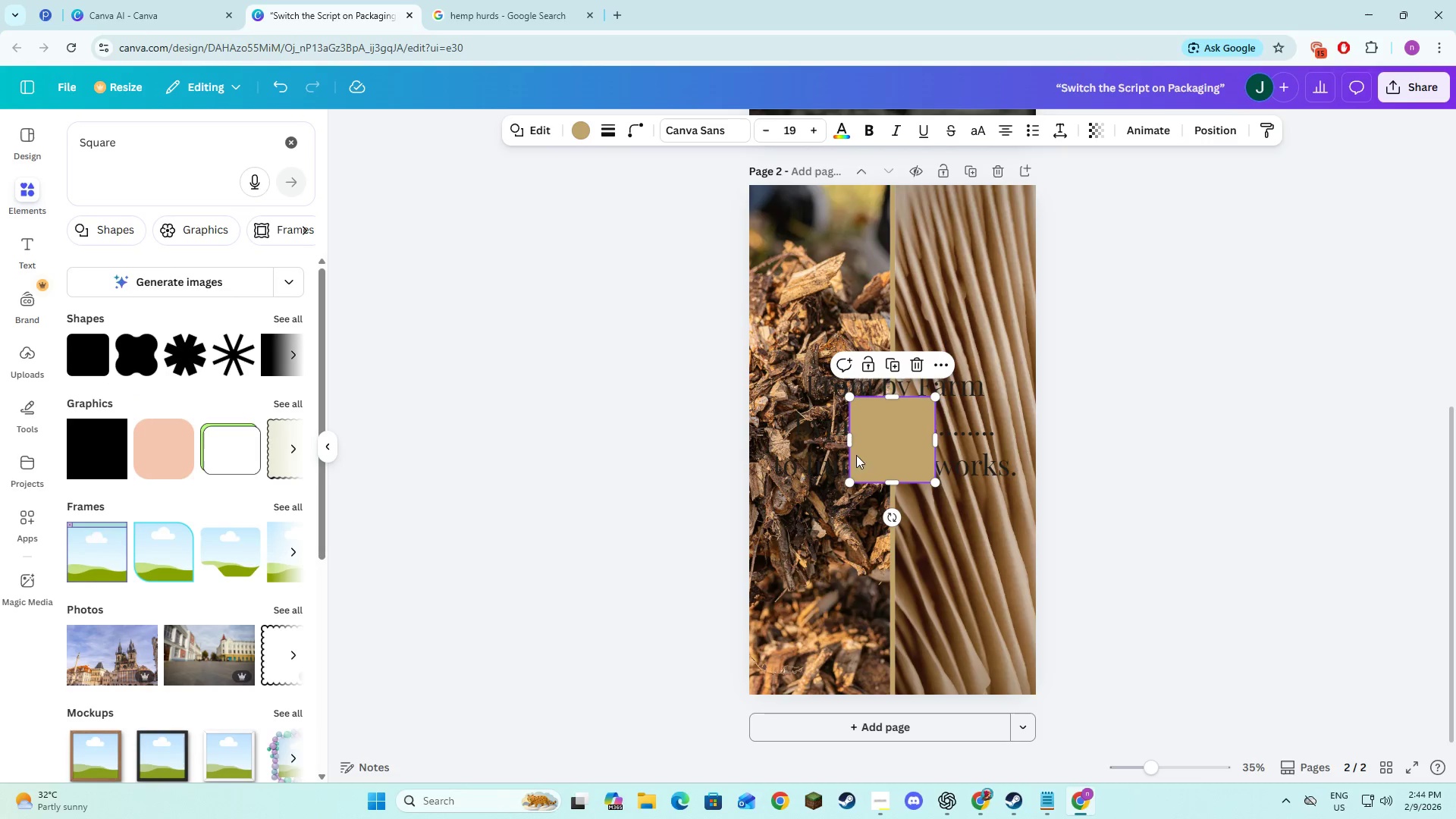 
left_click_drag(start_coordinate=[858, 456], to_coordinate=[756, 246])
 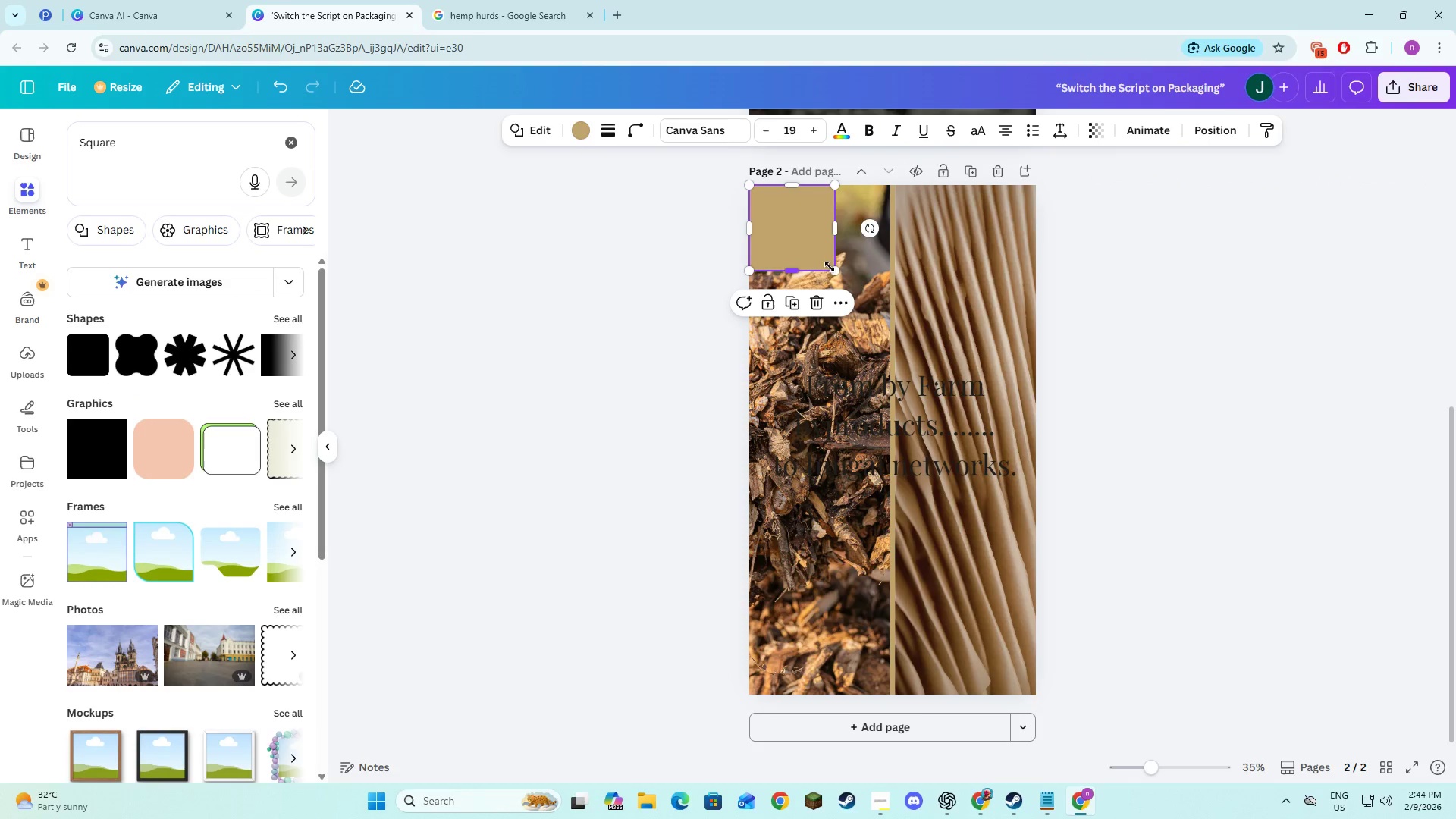 
left_click_drag(start_coordinate=[833, 268], to_coordinate=[1032, 690])
 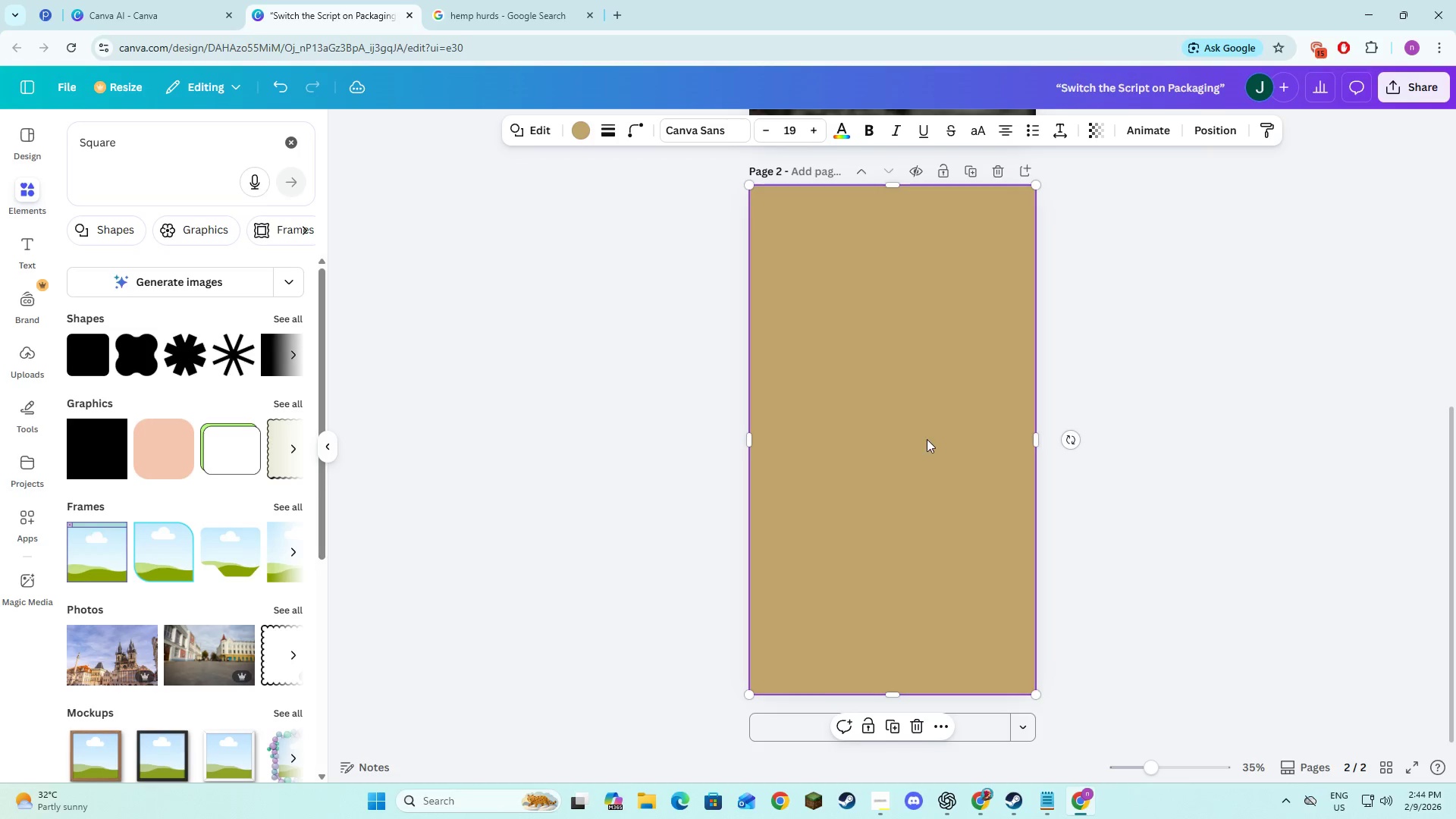 
right_click([924, 431])
 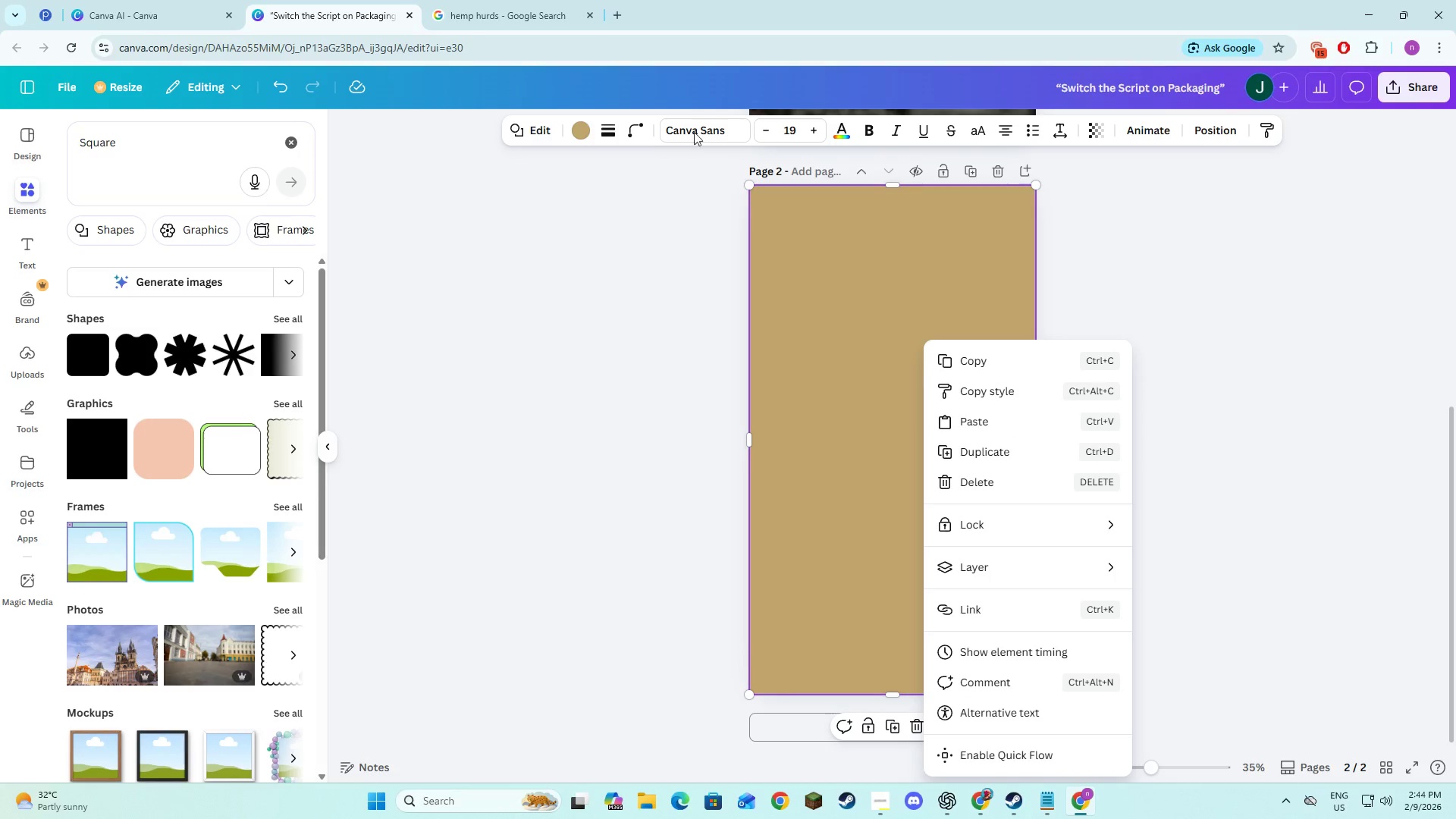 
left_click([587, 127])
 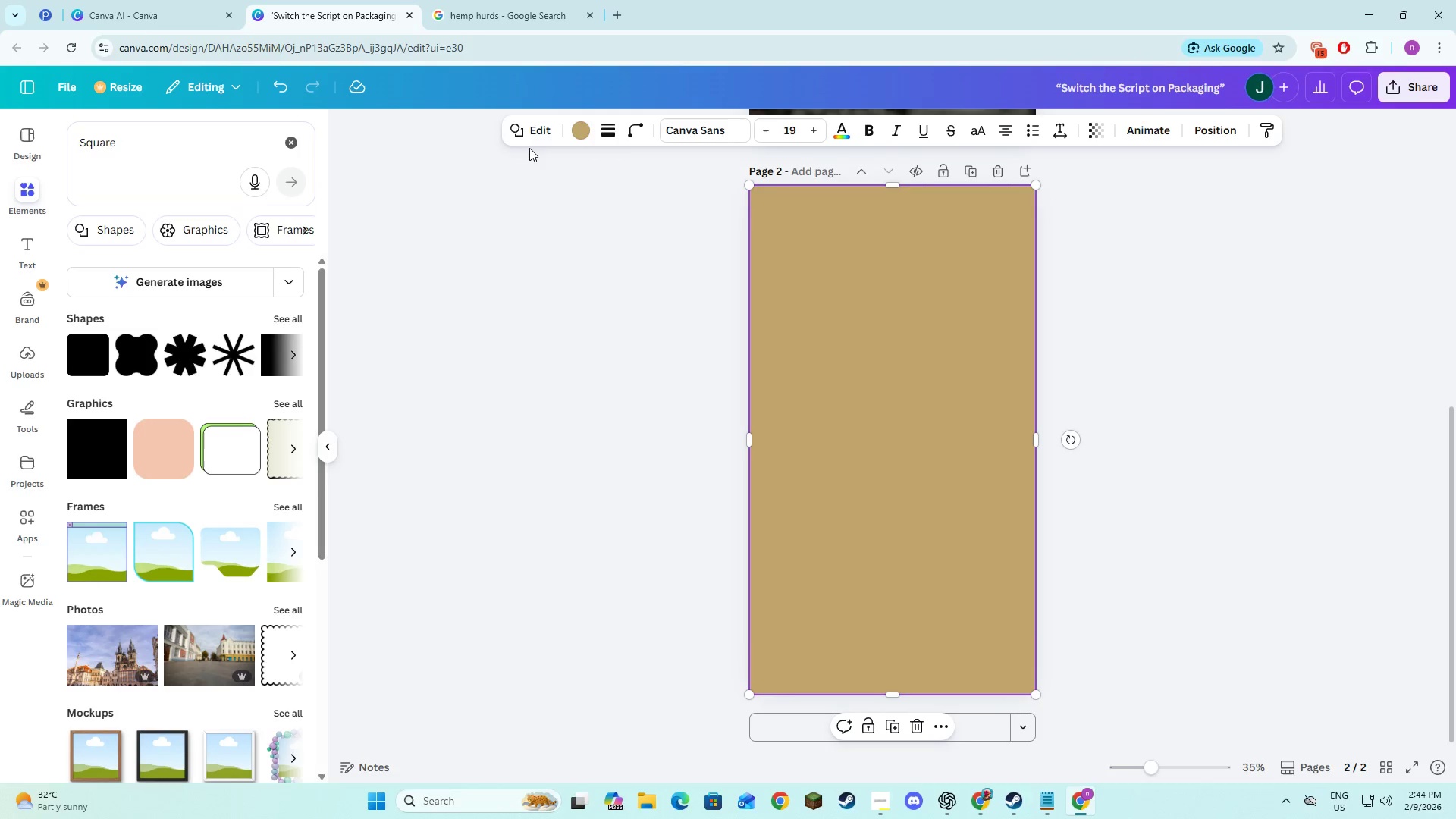 
left_click([576, 132])
 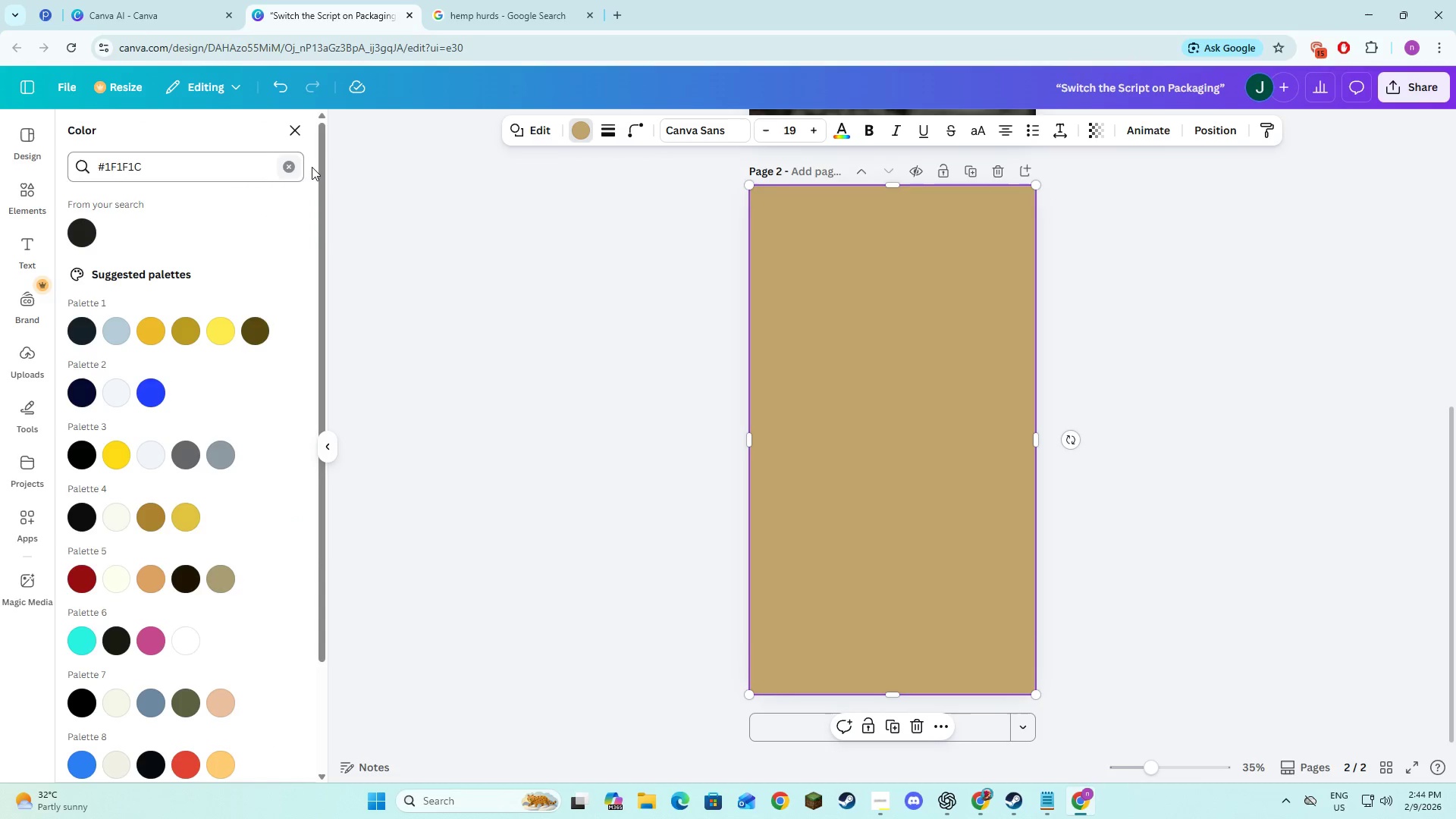 
left_click([296, 167])
 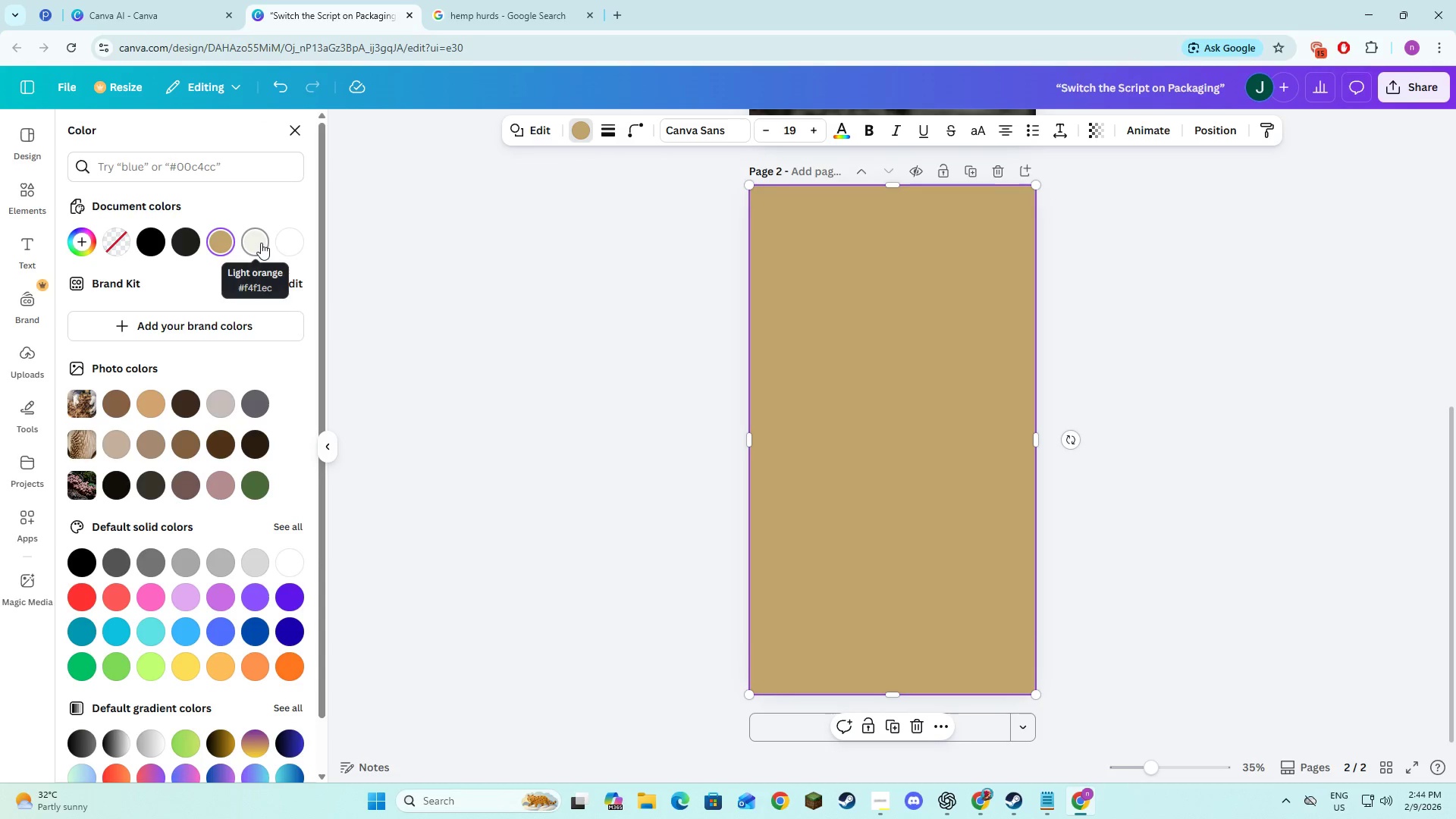 
left_click([261, 243])
 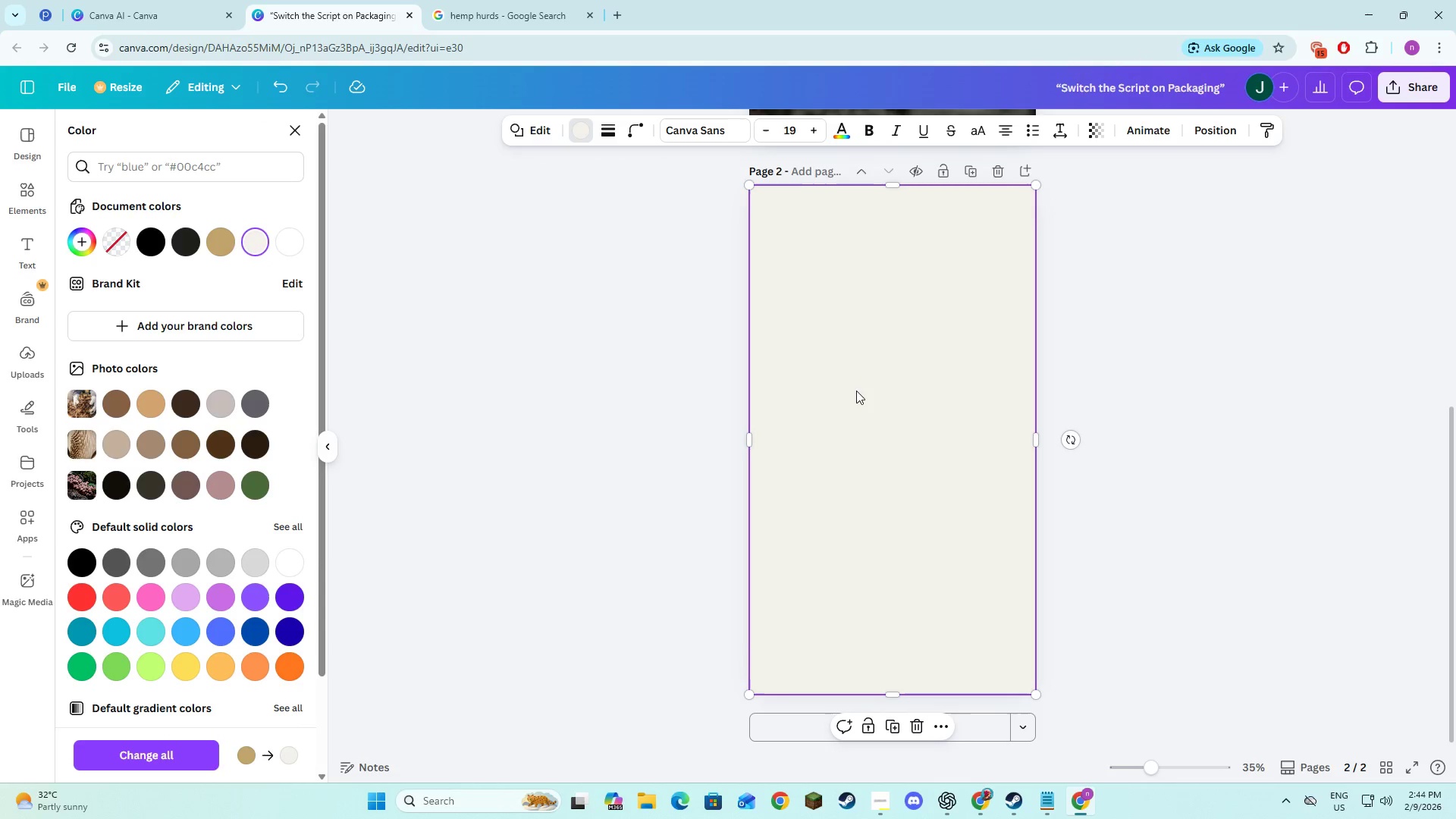 
right_click([857, 391])
 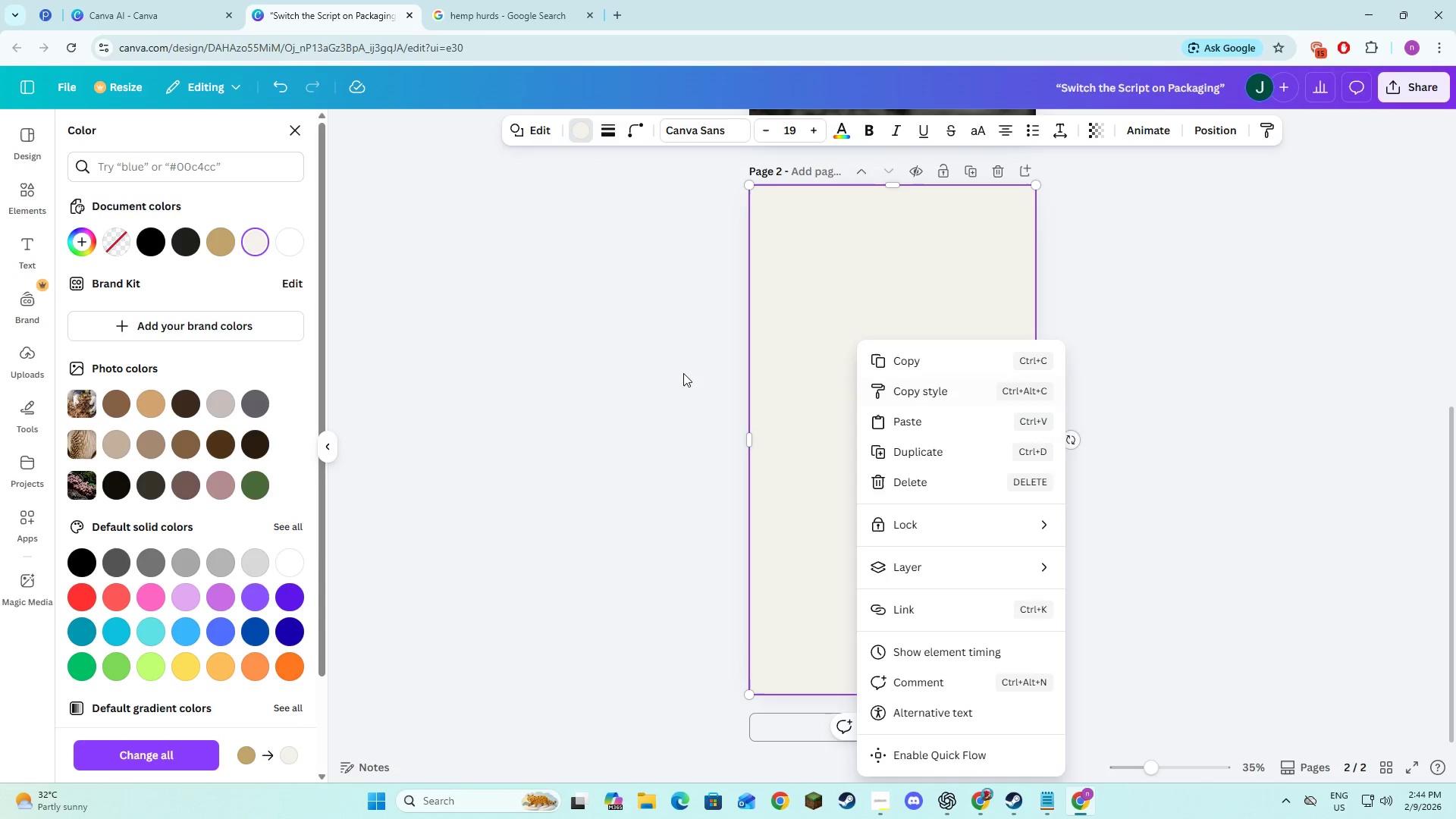 
left_click([677, 373])
 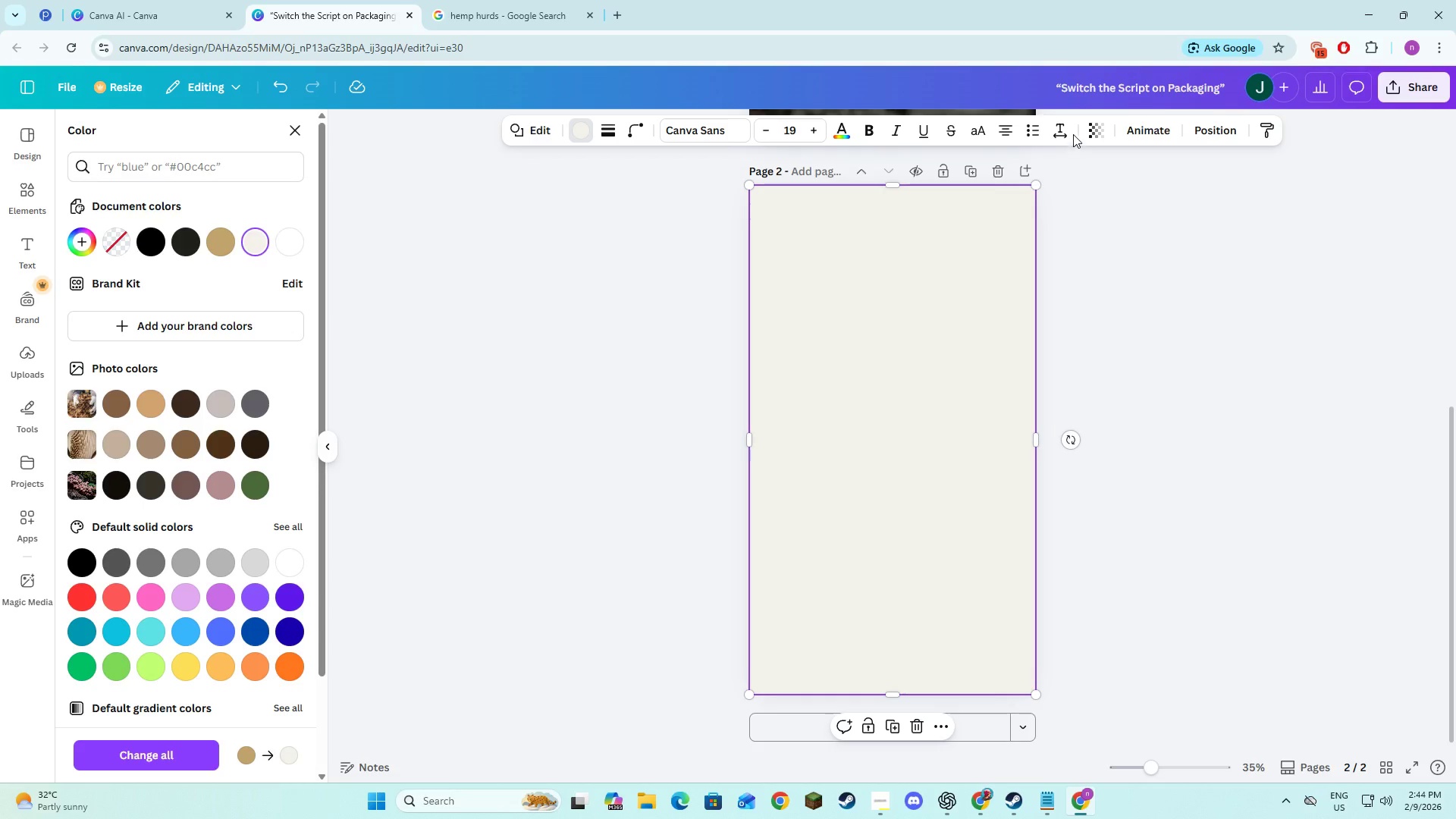 
left_click([1089, 130])
 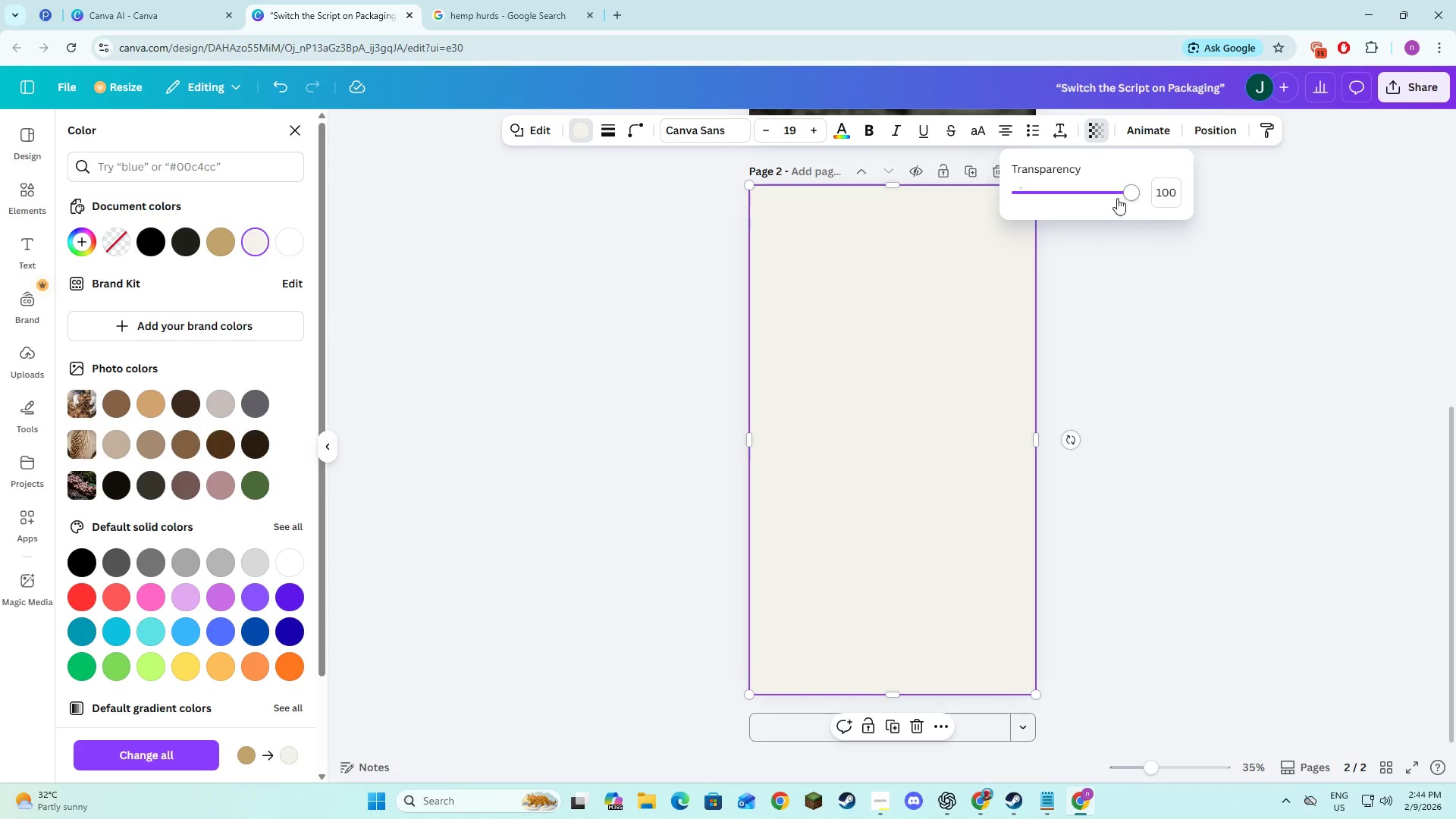 
left_click_drag(start_coordinate=[1125, 194], to_coordinate=[1040, 206])
 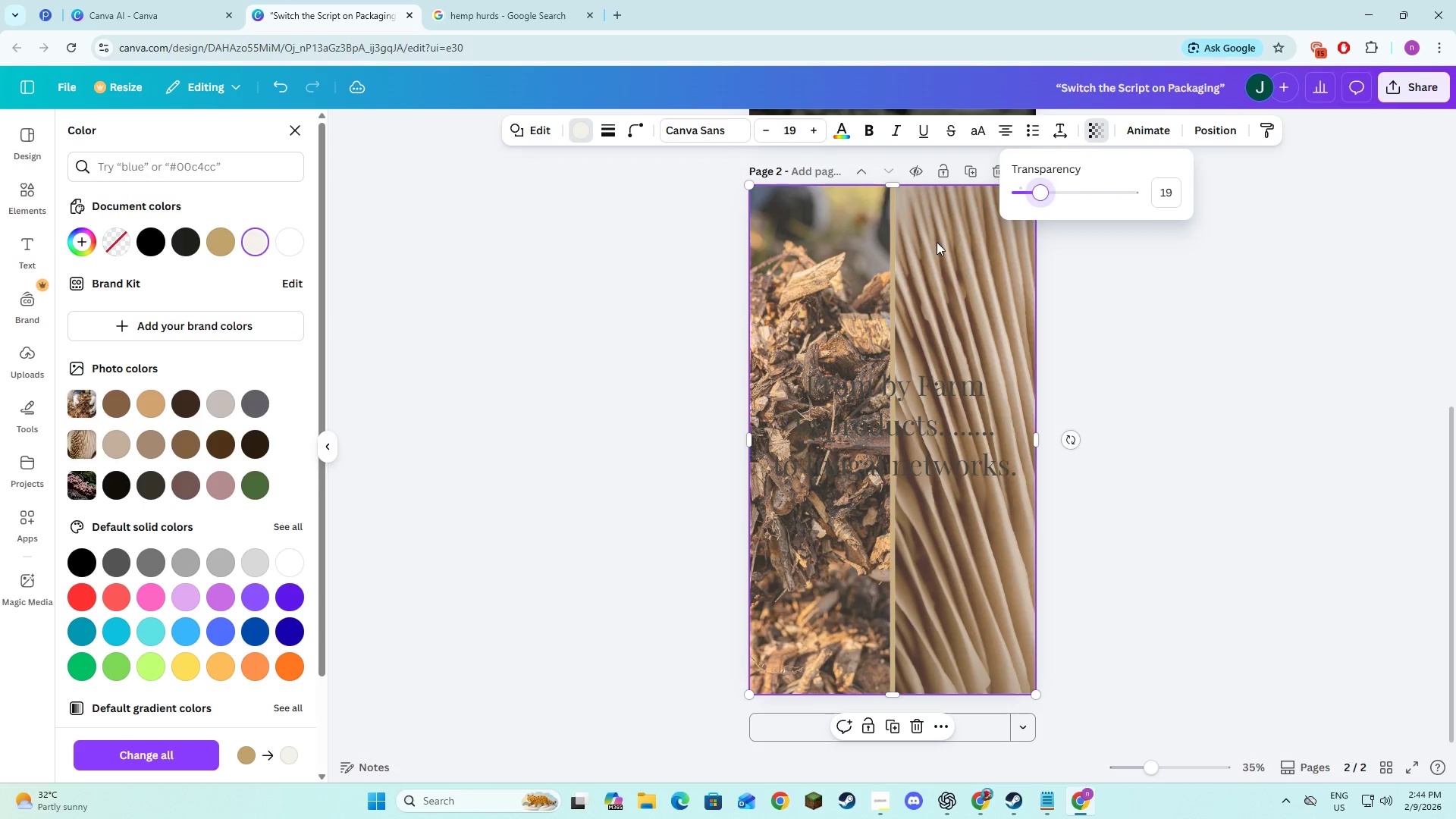 
right_click([937, 242])
 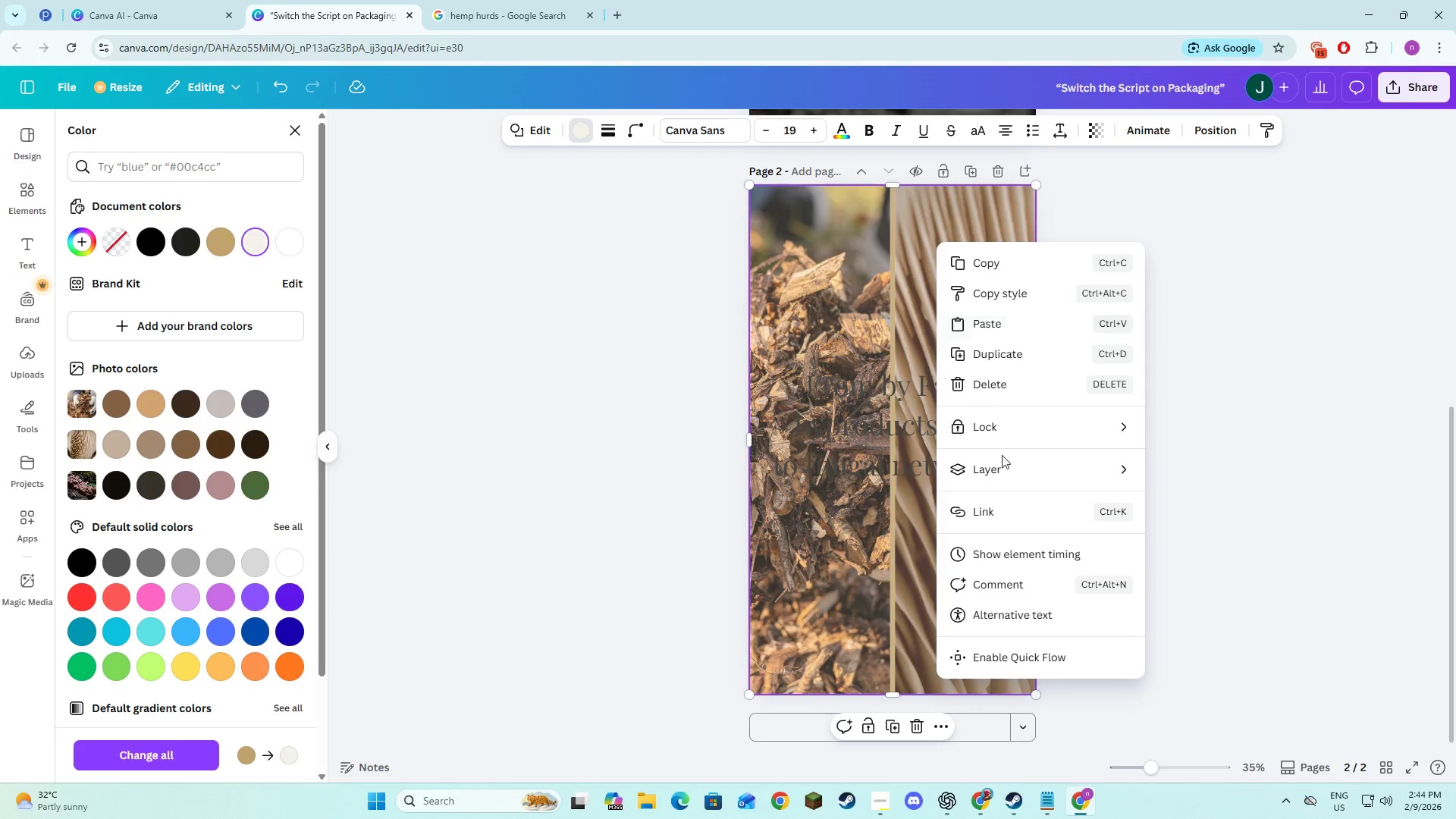 
left_click([1004, 473])
 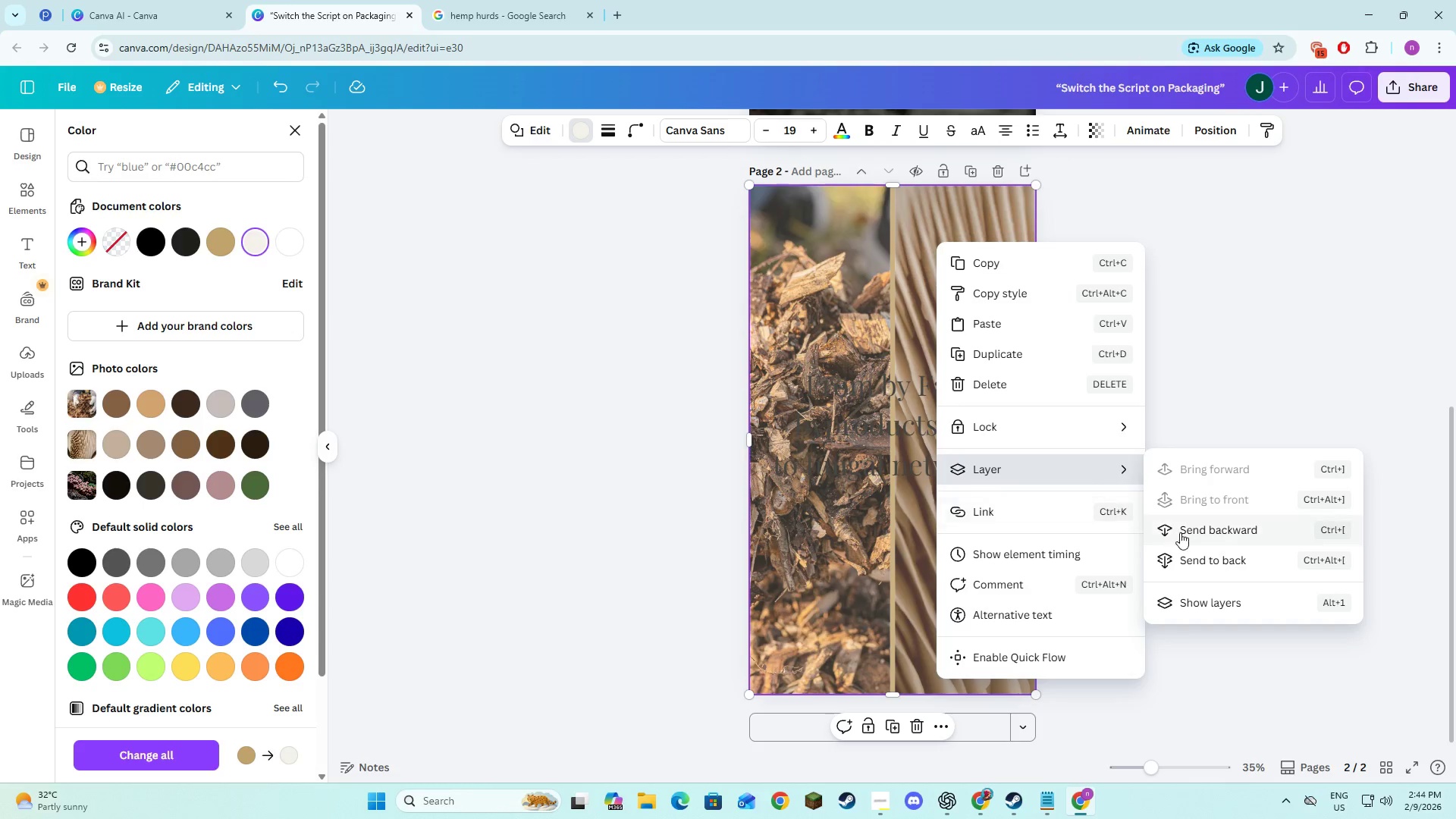 
left_click([1180, 532])
 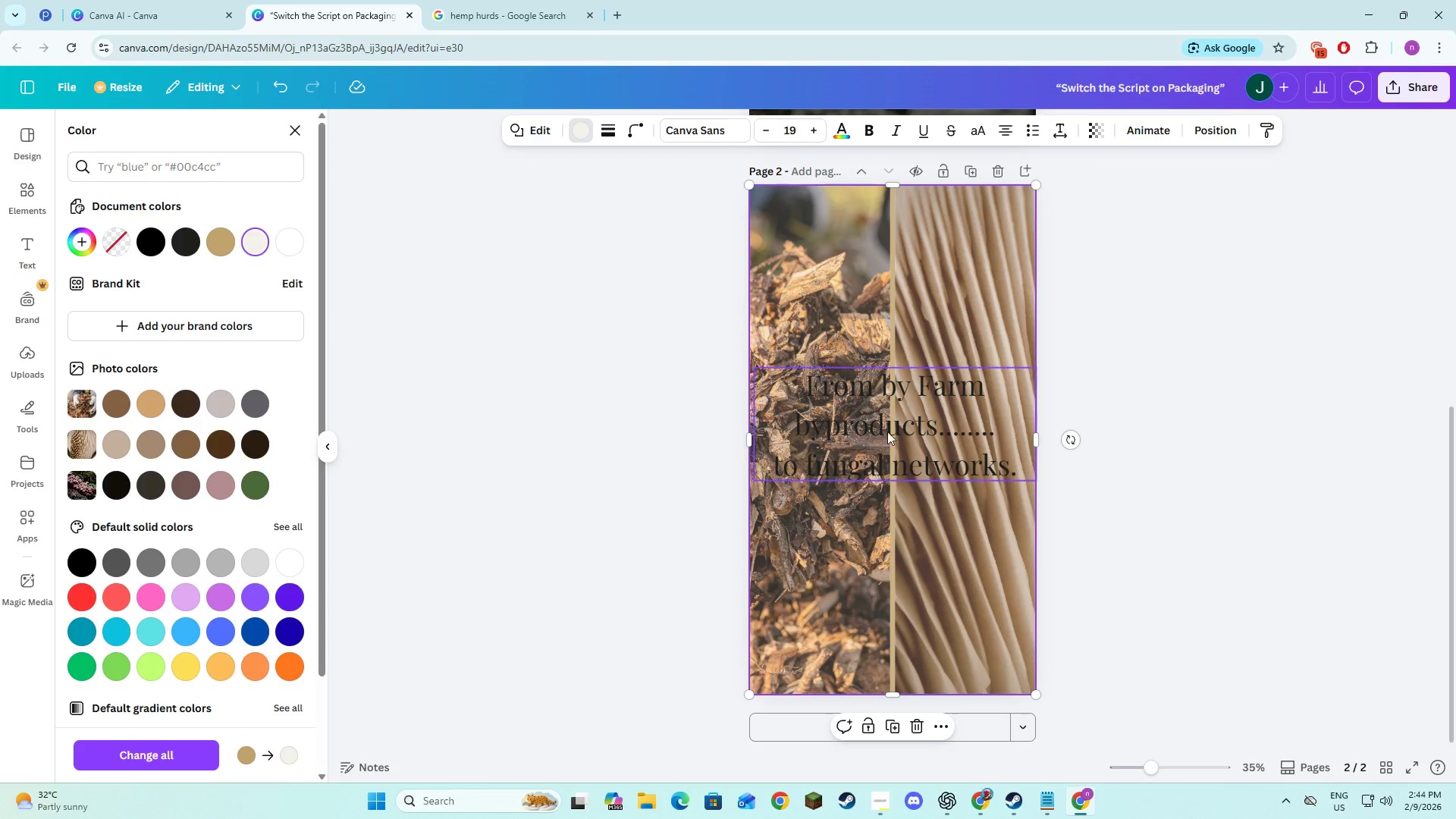 
left_click([868, 428])
 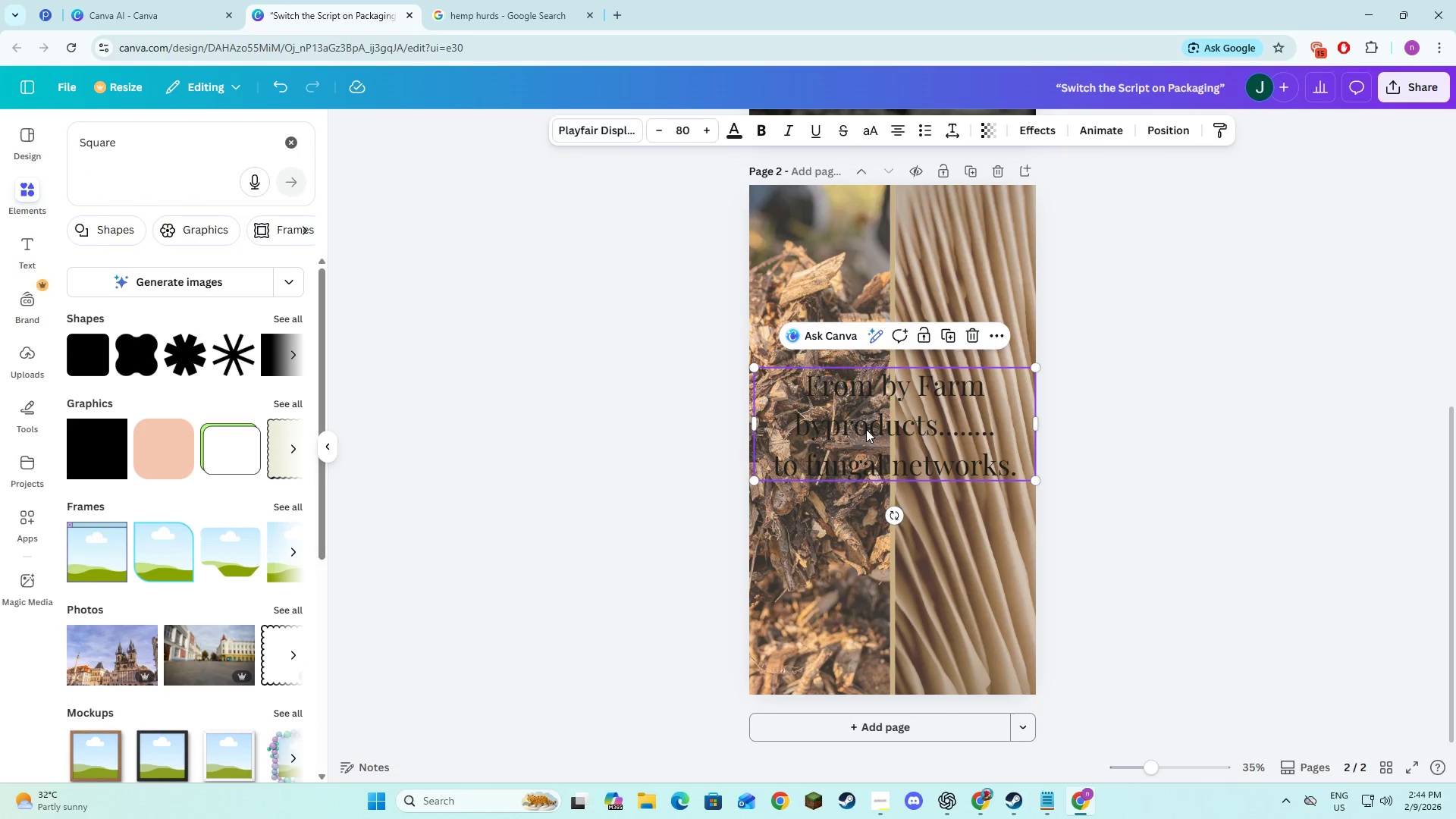 
left_click([849, 278])
 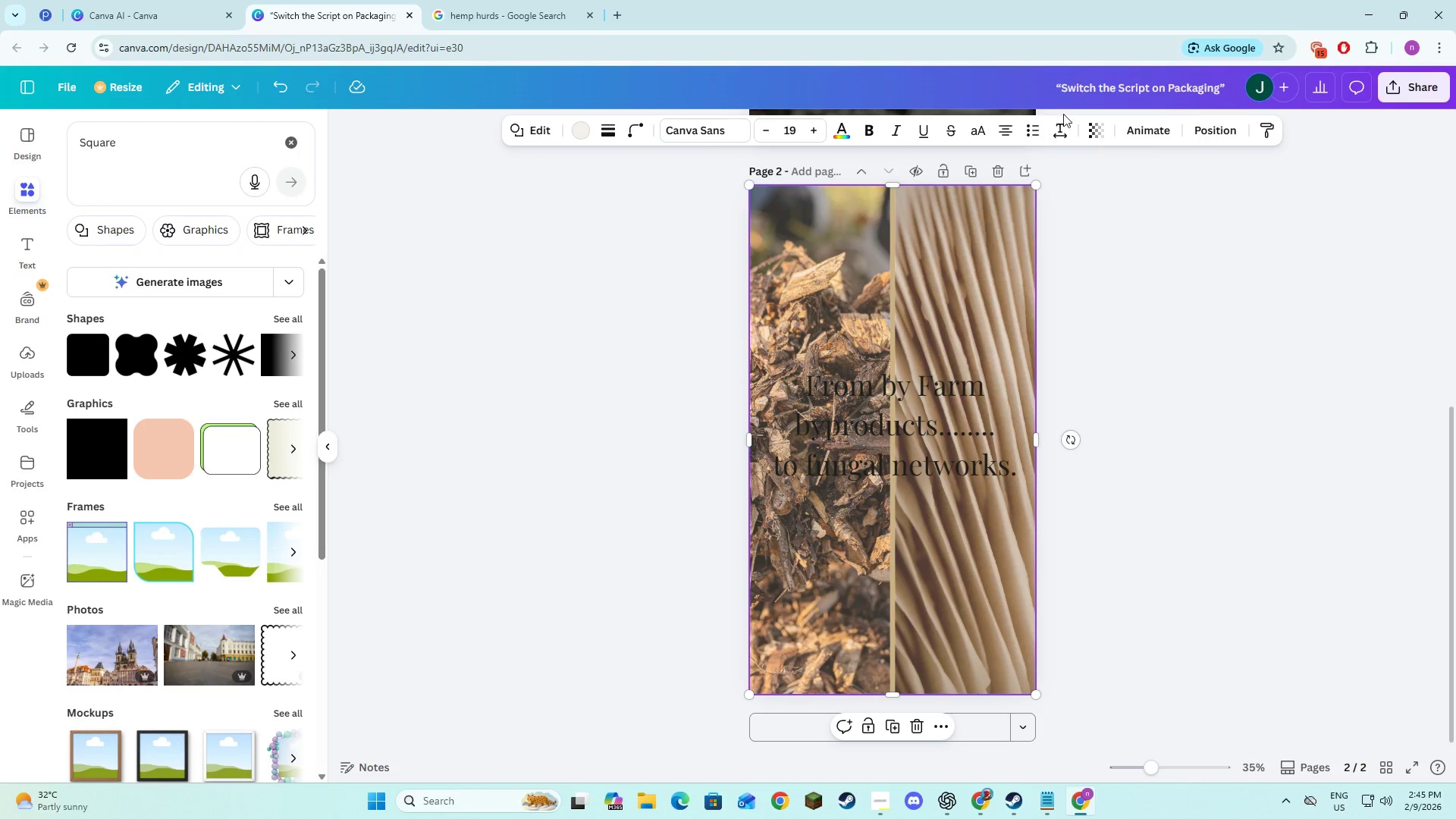 
left_click([1090, 123])
 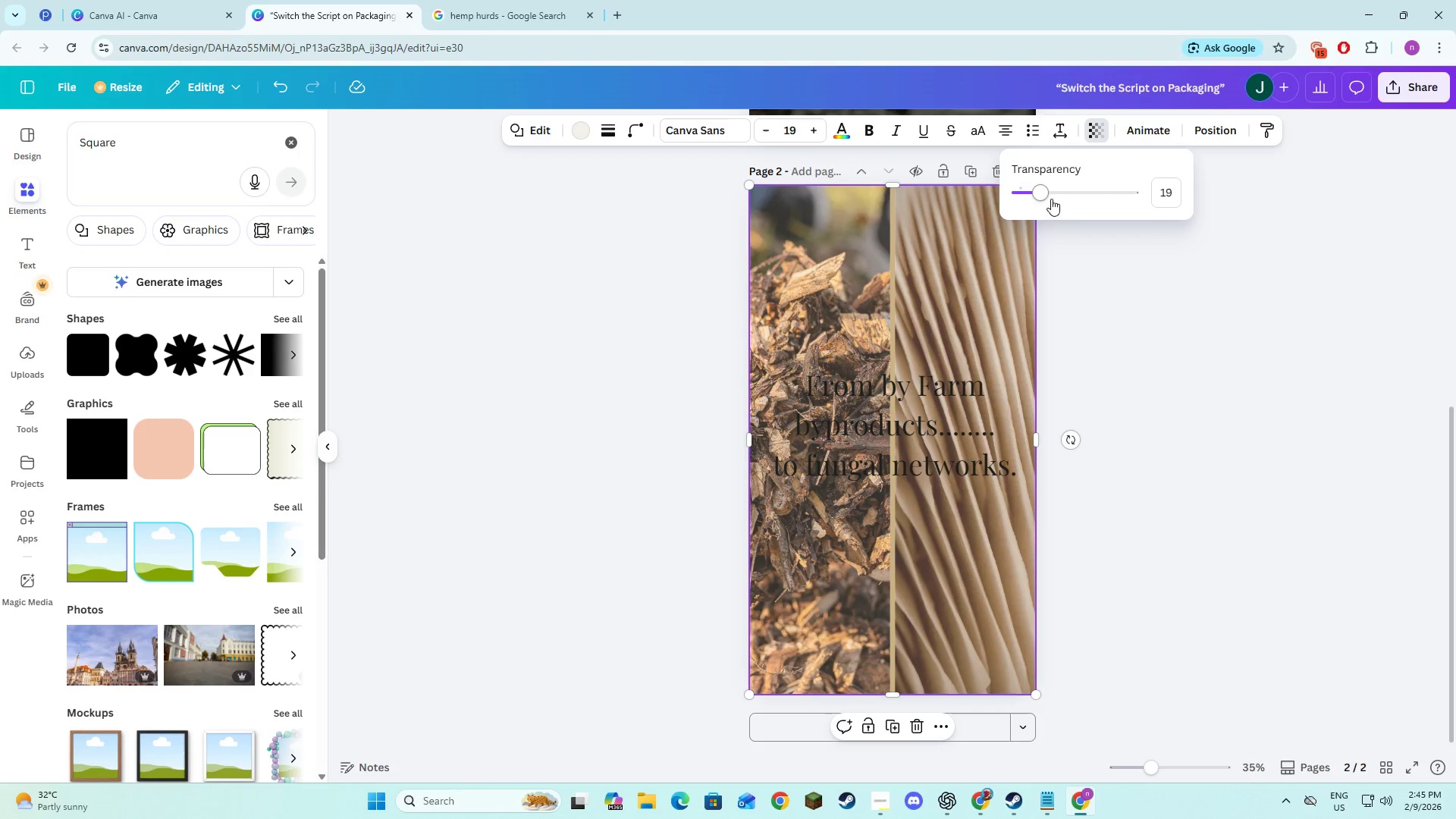 
left_click_drag(start_coordinate=[1036, 194], to_coordinate=[1025, 196])
 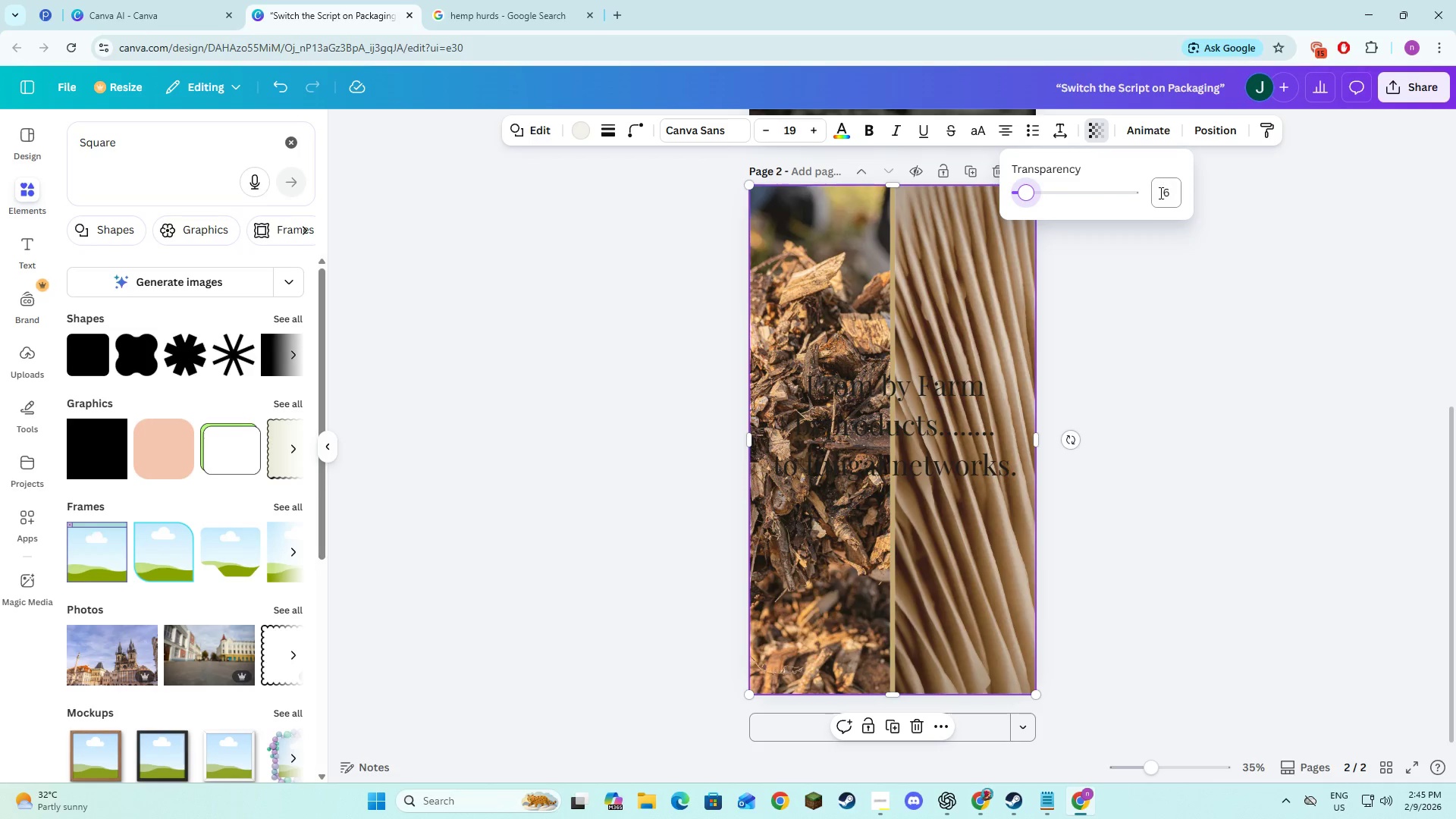 
left_click([1150, 195])
 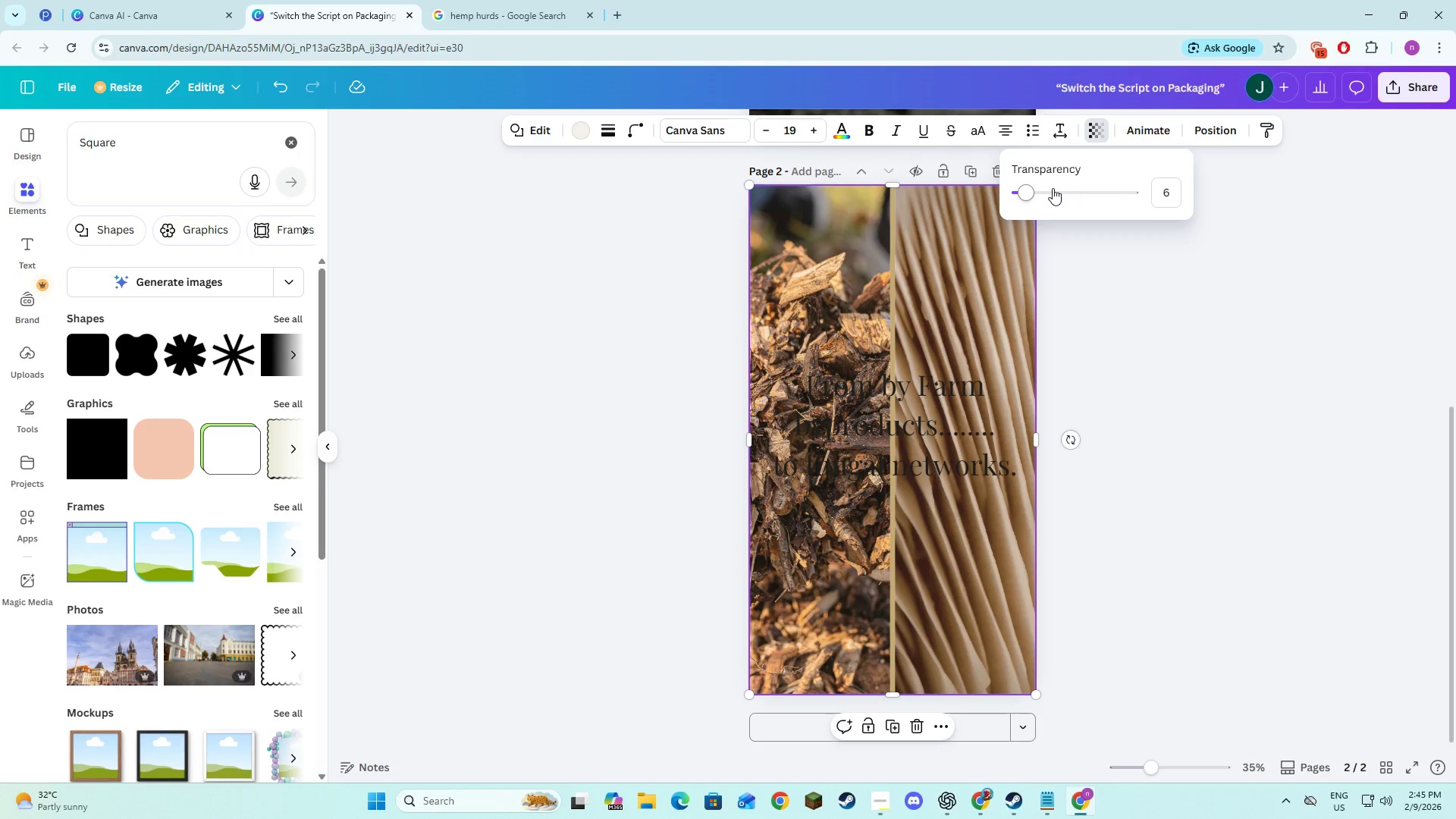 
left_click_drag(start_coordinate=[1034, 187], to_coordinate=[1059, 198])
 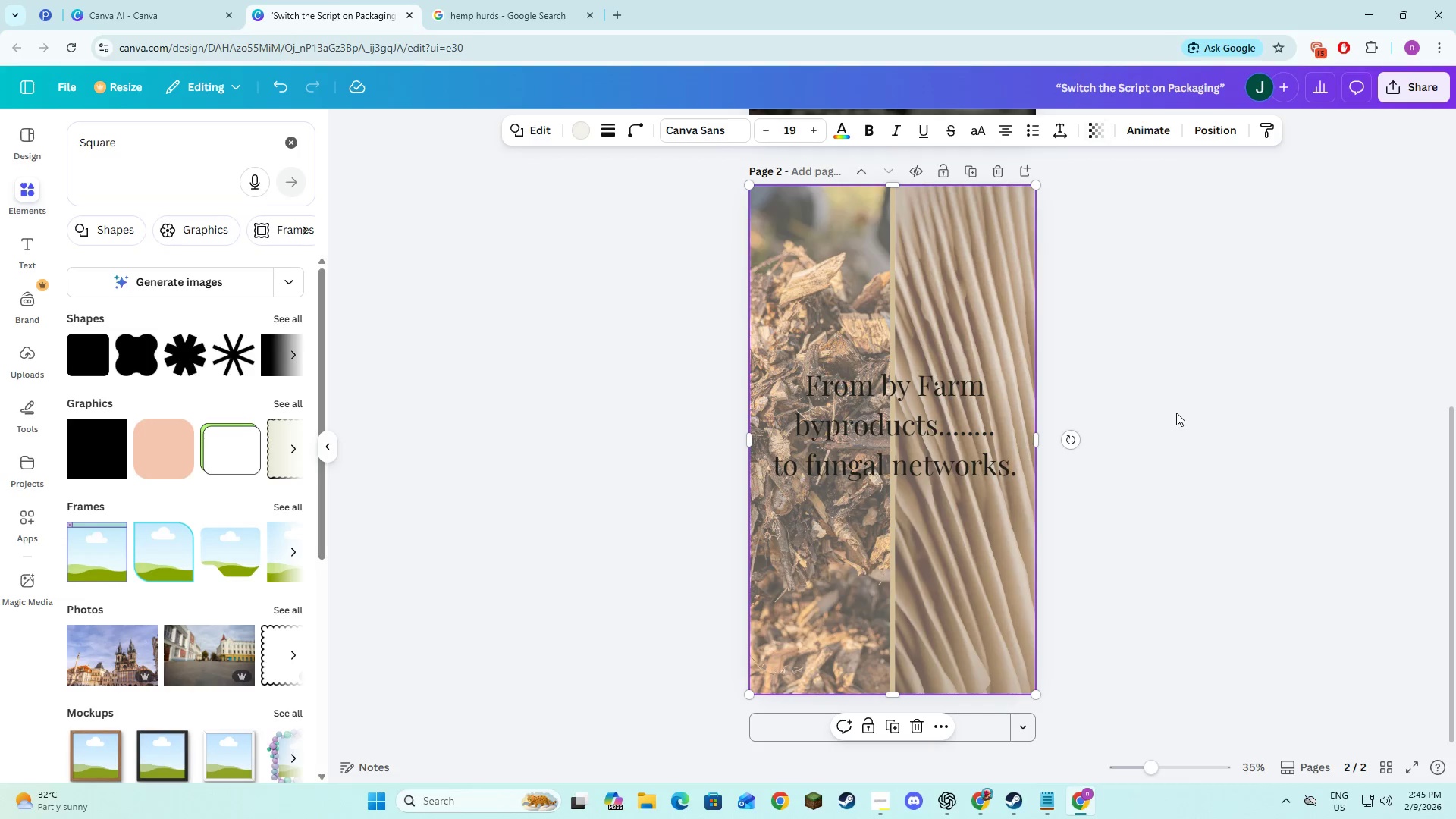 
double_click([1176, 413])
 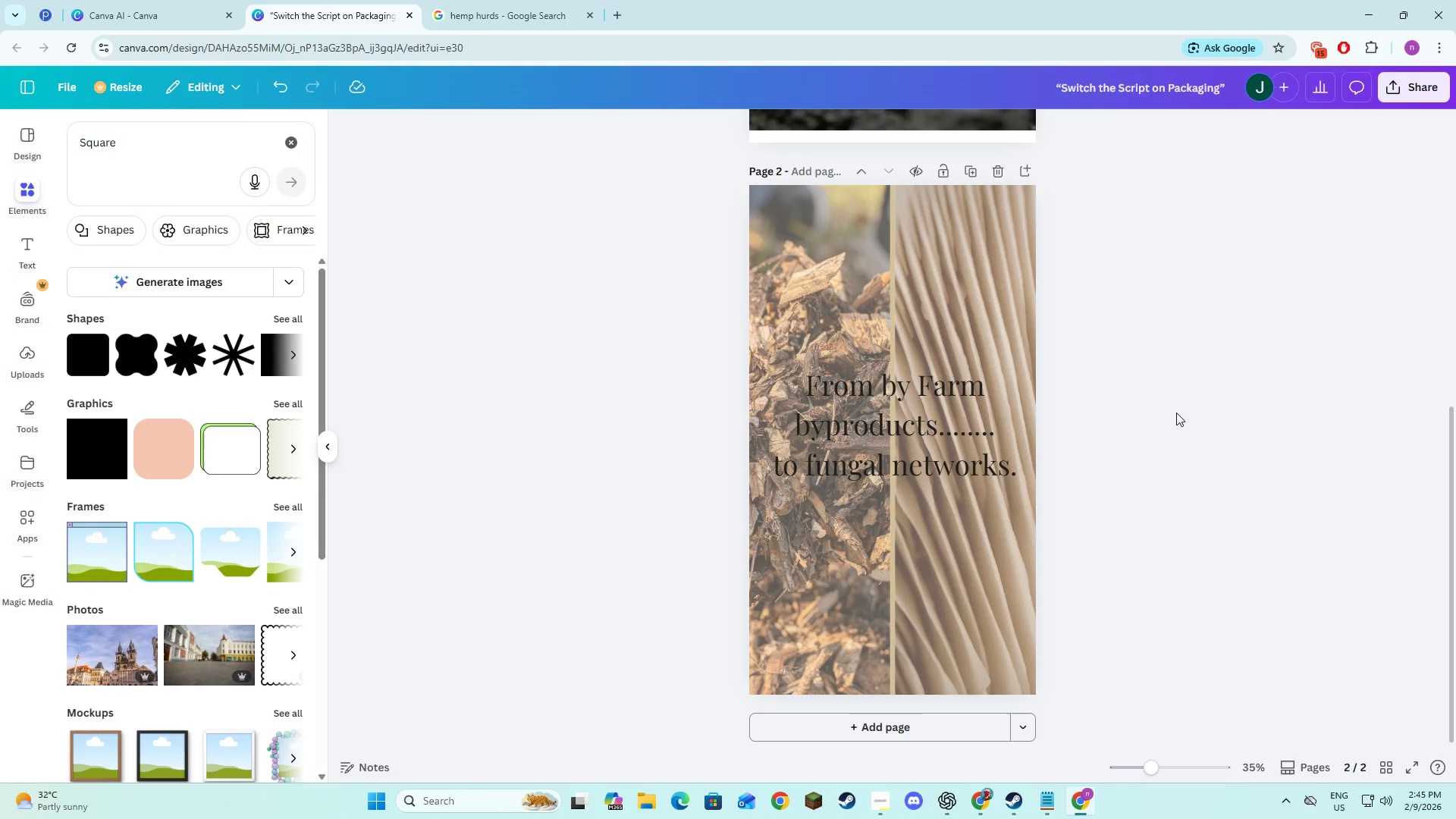 
left_click([1176, 413])
 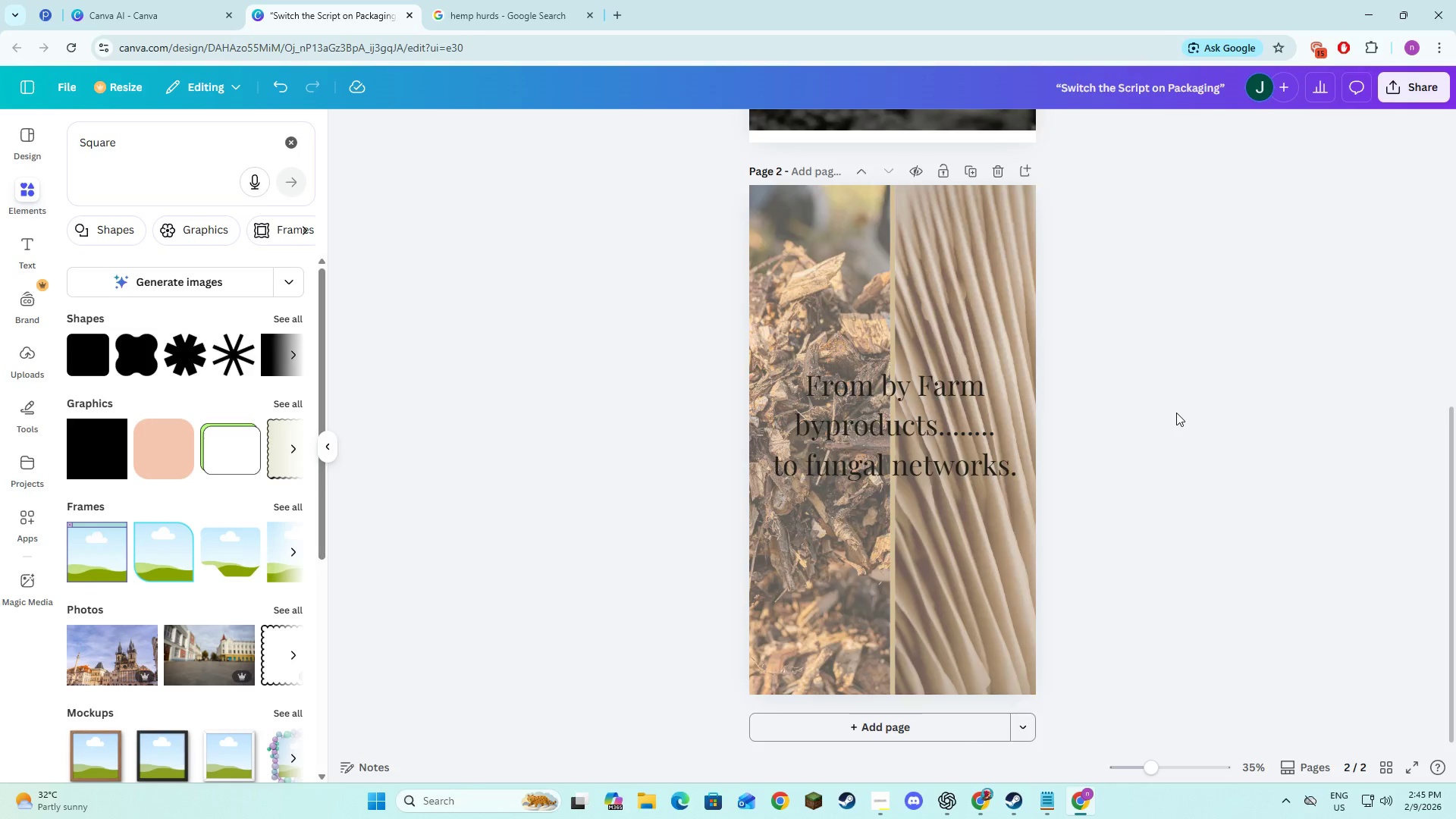 
scroll: coordinate [1176, 413], scroll_direction: up, amount: 9.0
 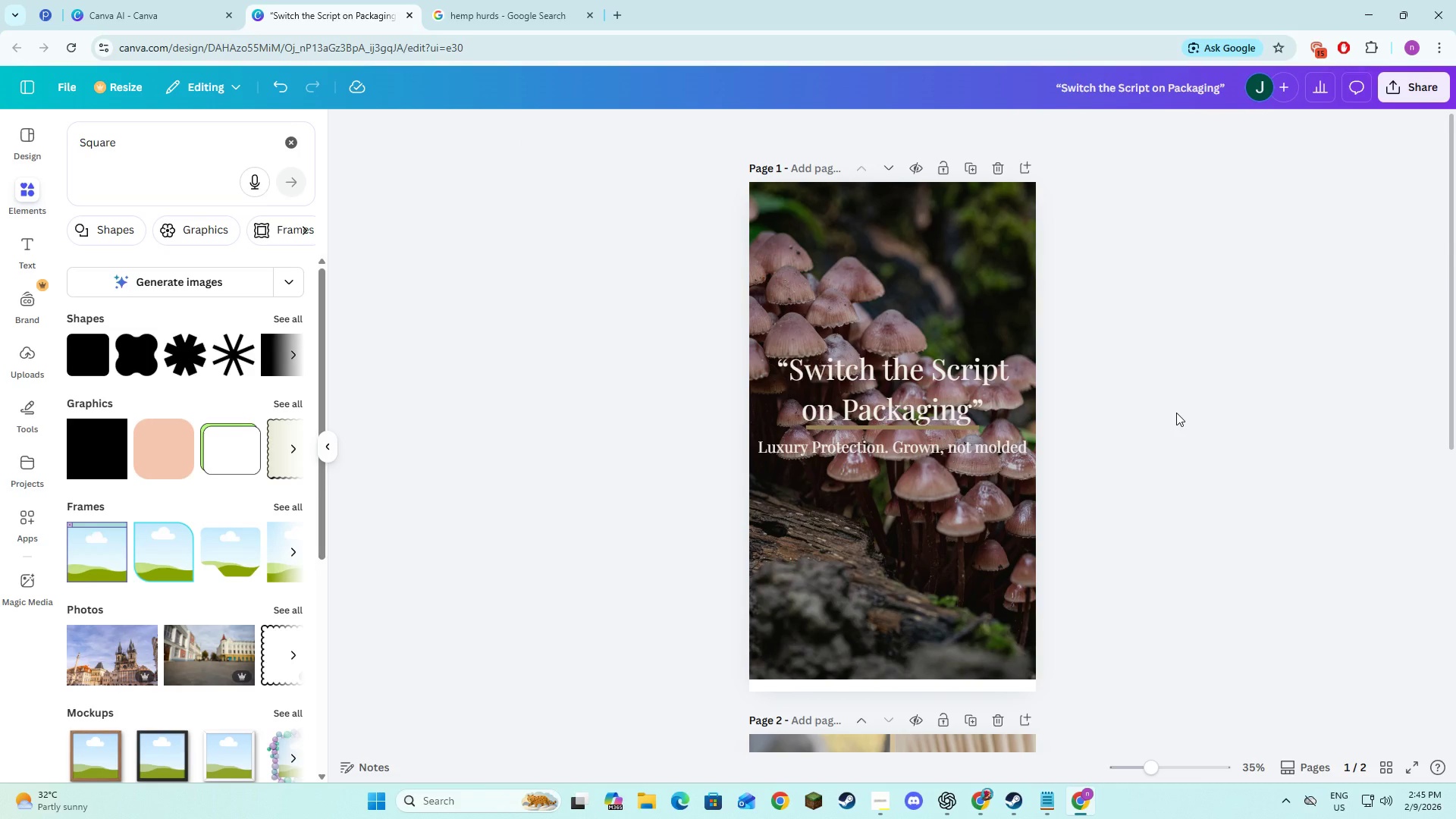 
scroll: coordinate [1176, 413], scroll_direction: down, amount: 10.0
 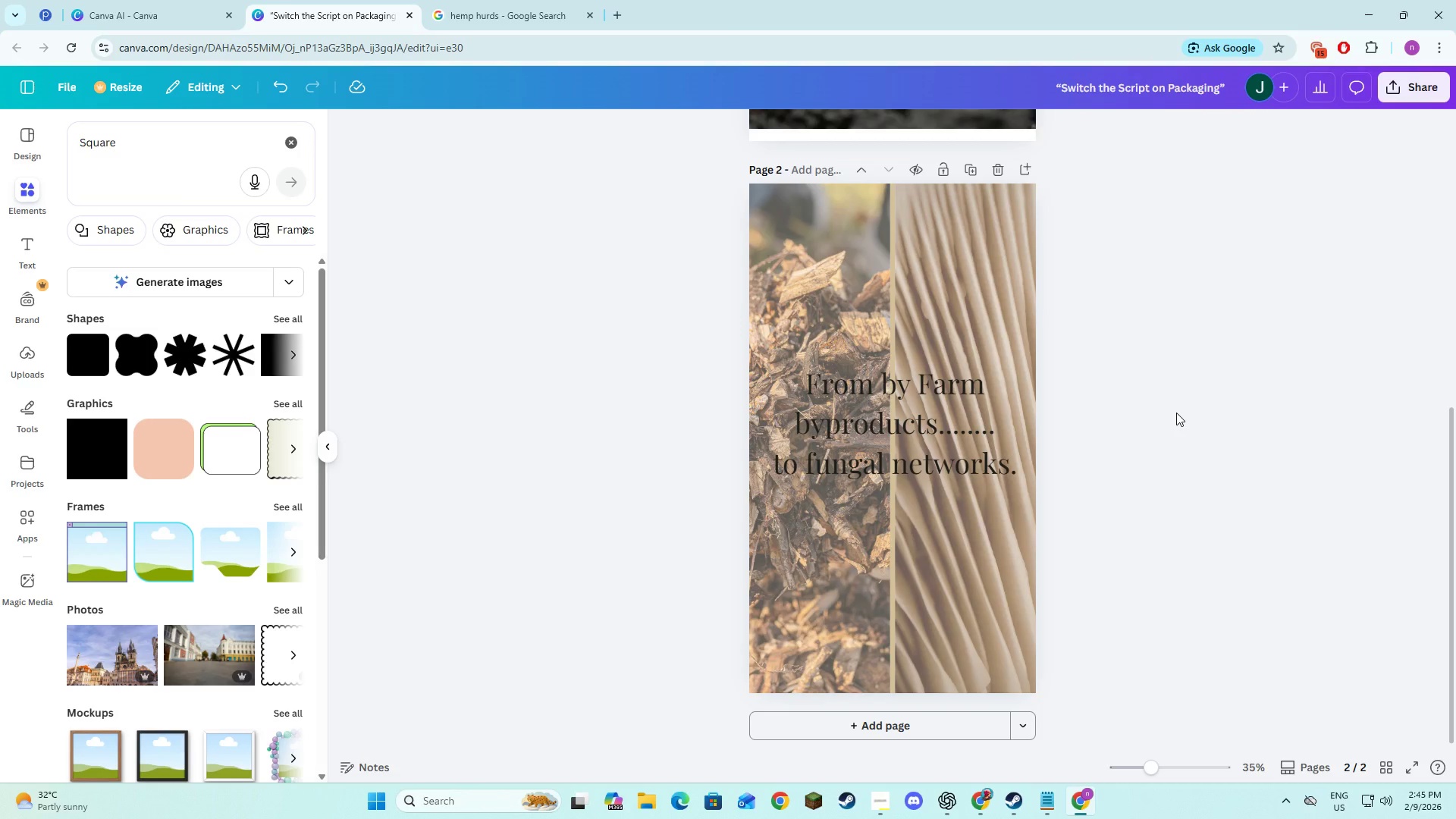 
left_click([1176, 413])
 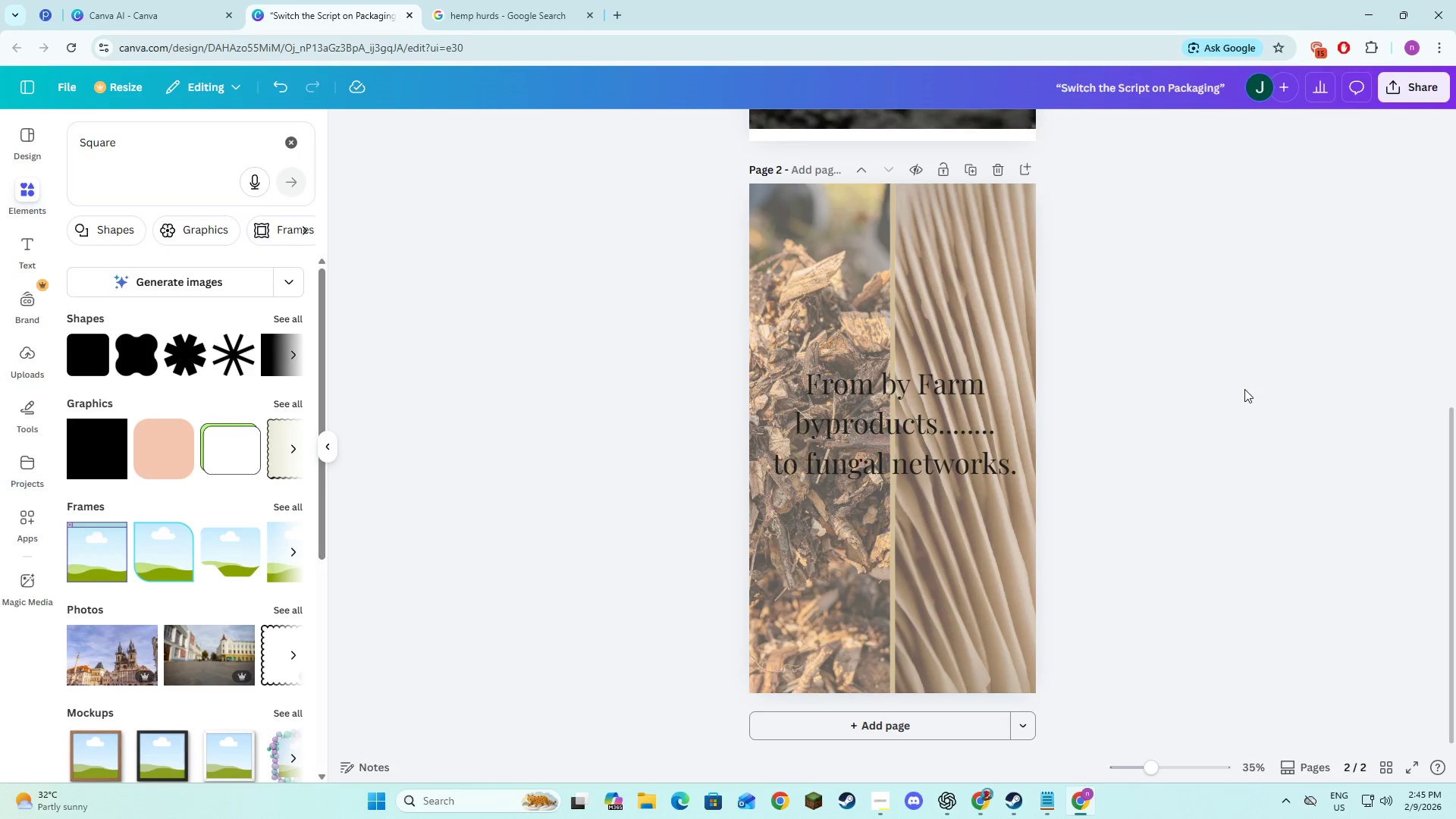 
key(Alt+AltLeft)
 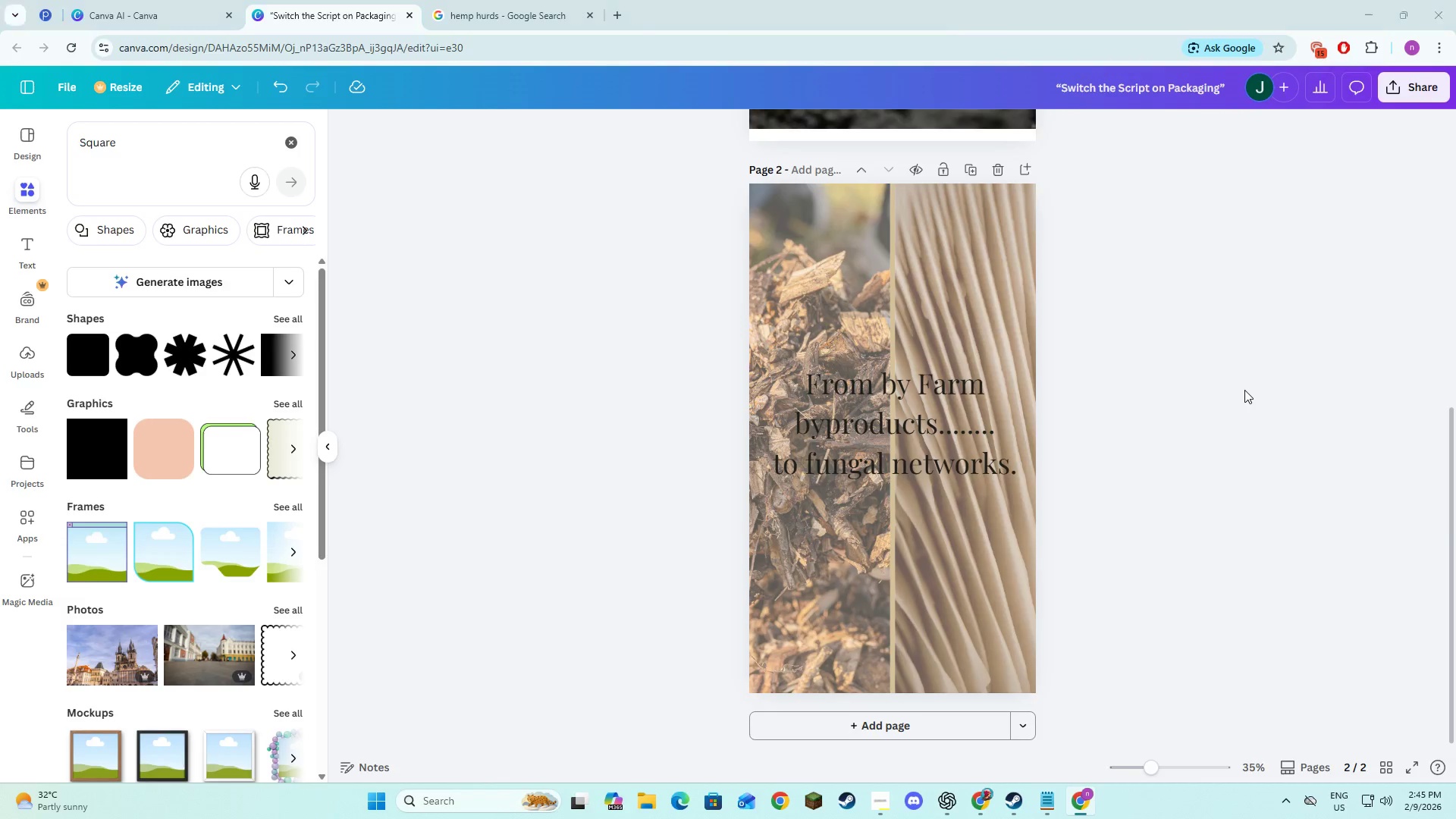 
key(Alt+Tab)
 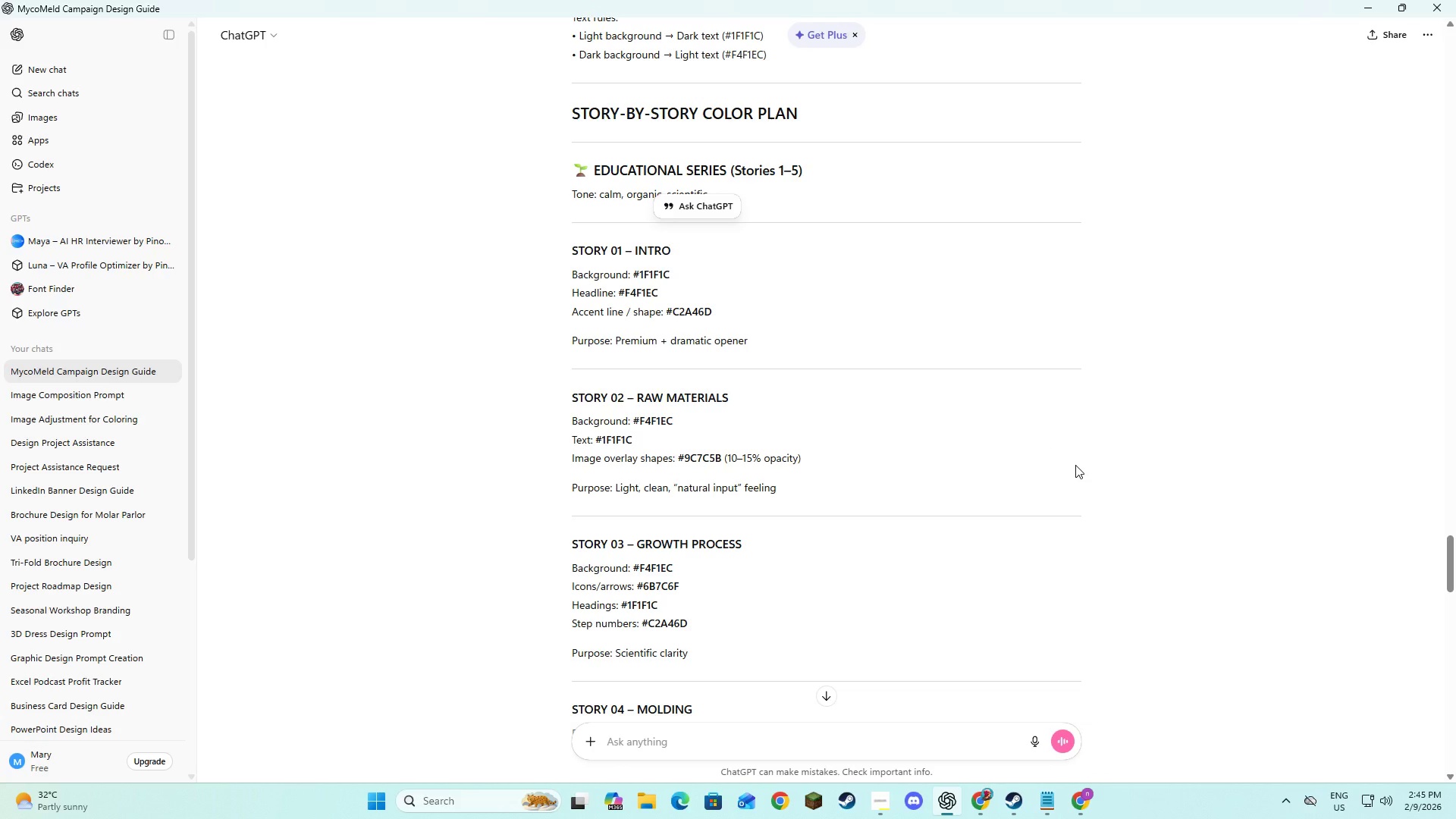 
wait(6.33)
 